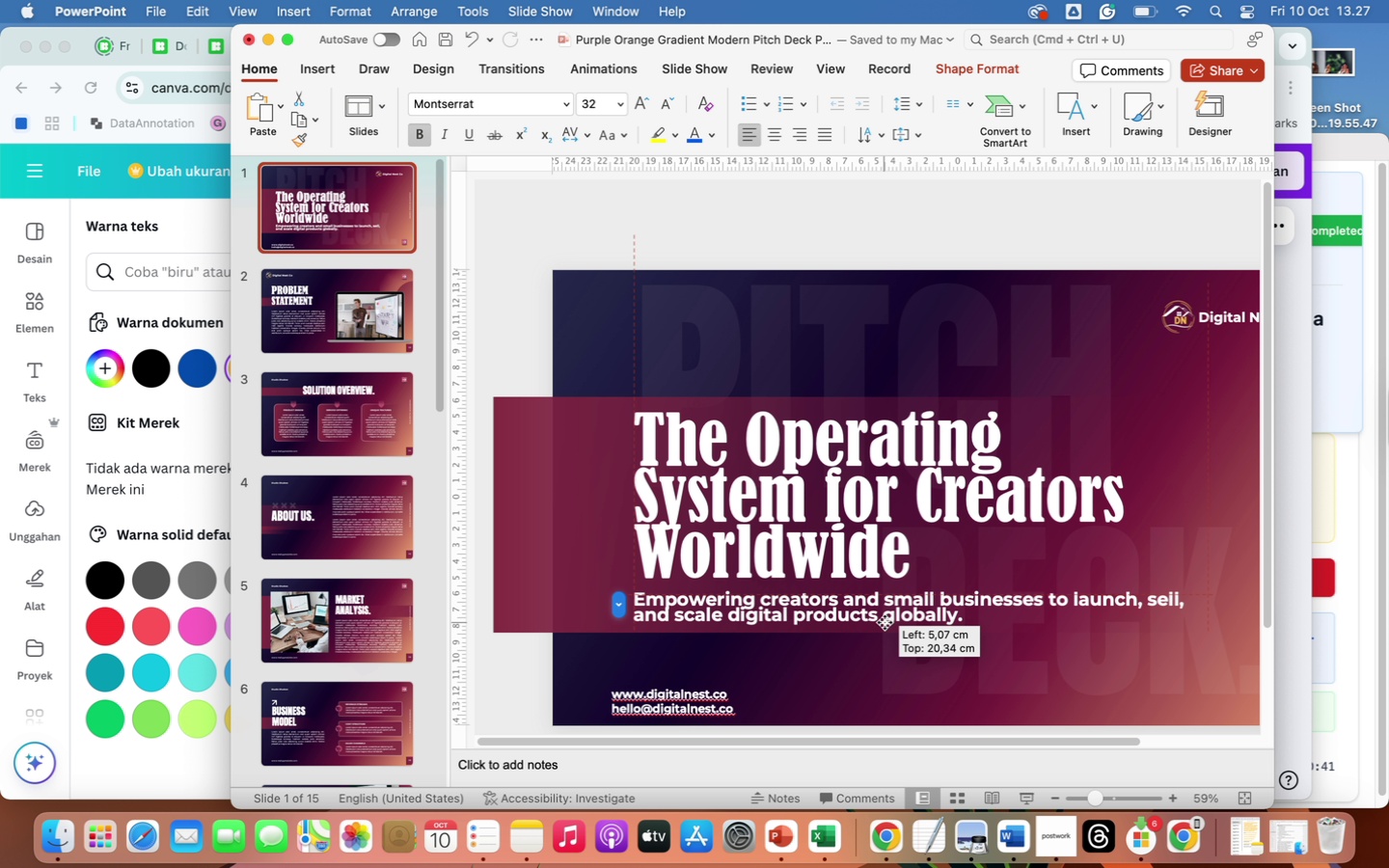 
wait(8.81)
 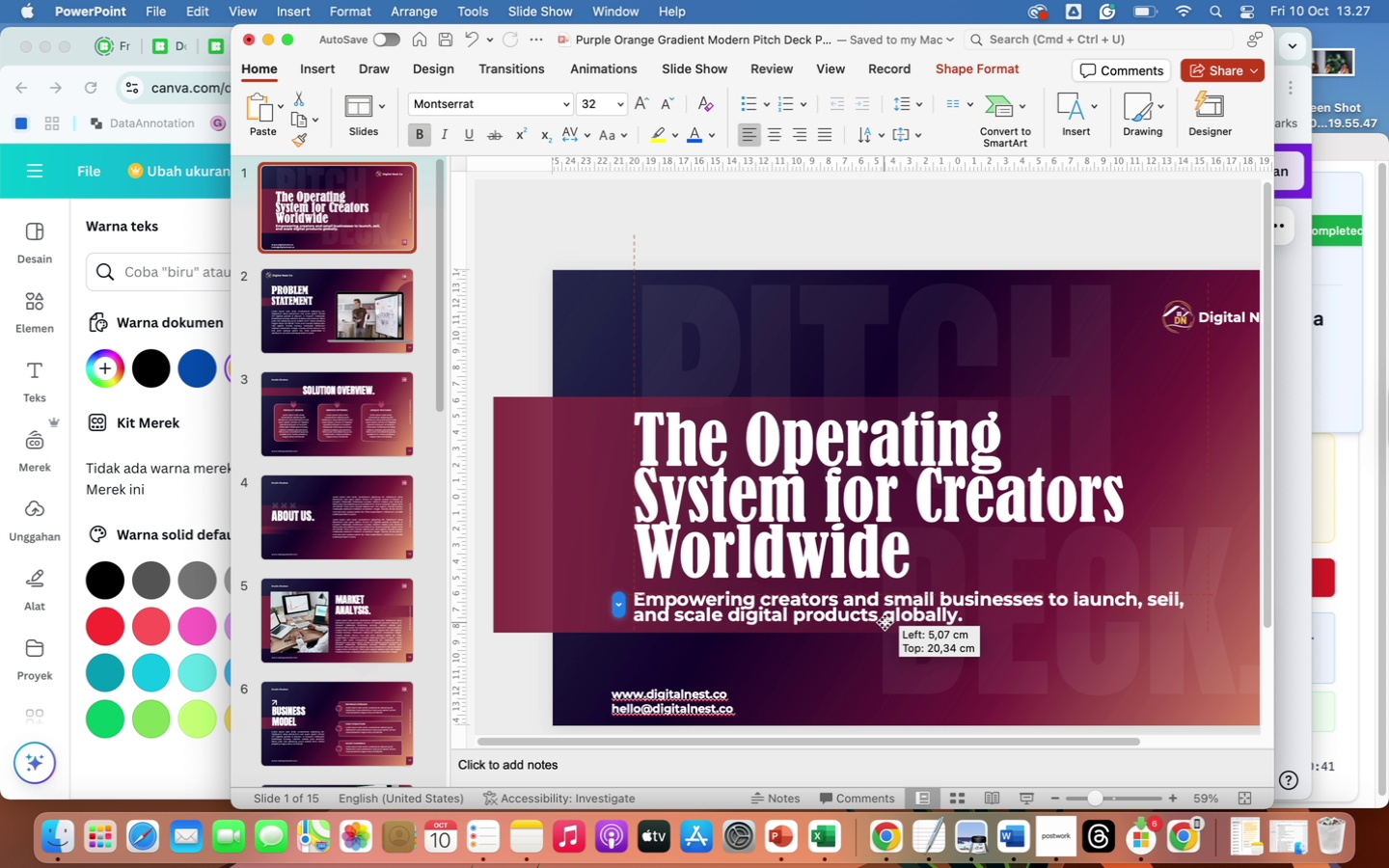 
left_click([1005, 244])
 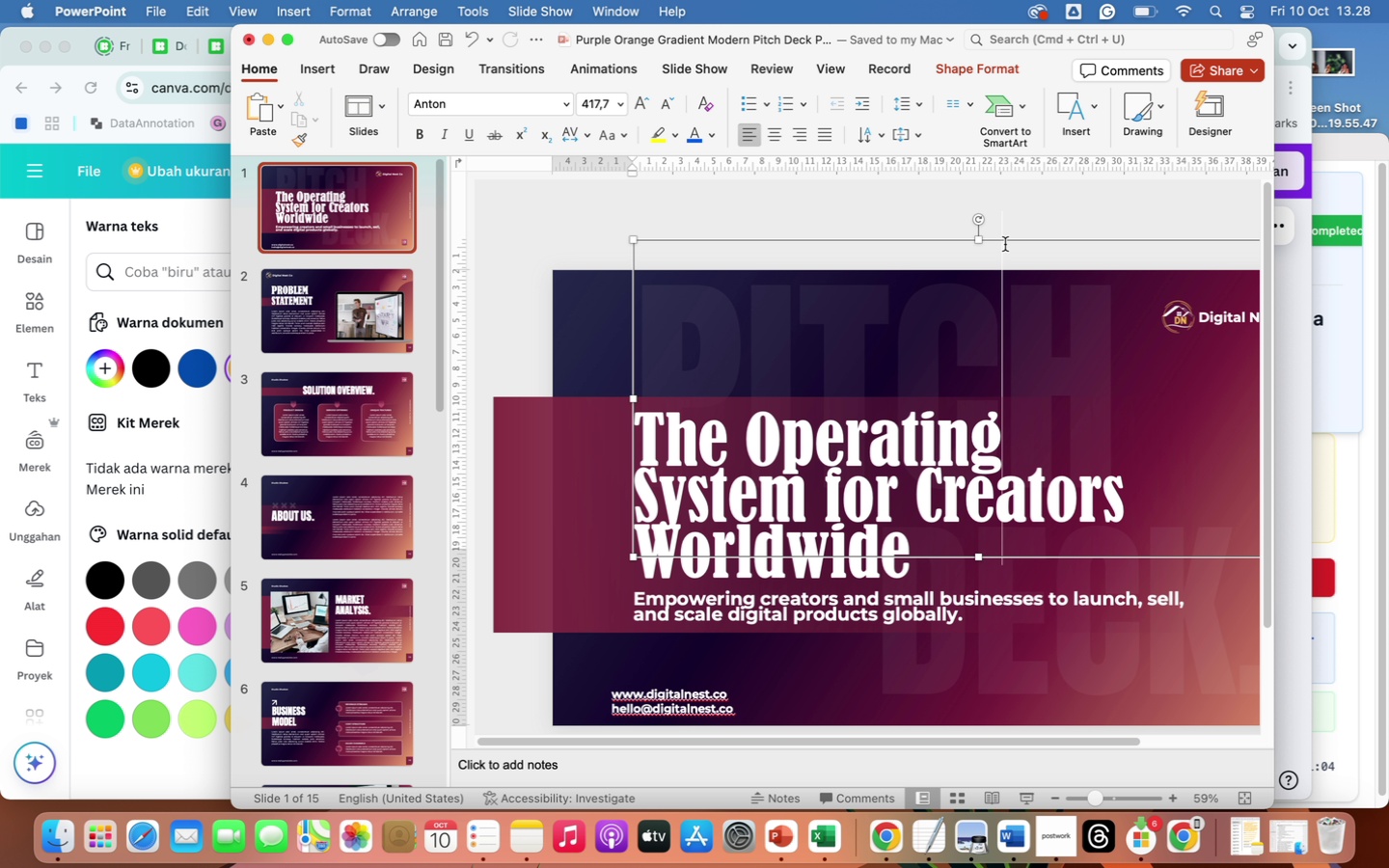 
wait(23.23)
 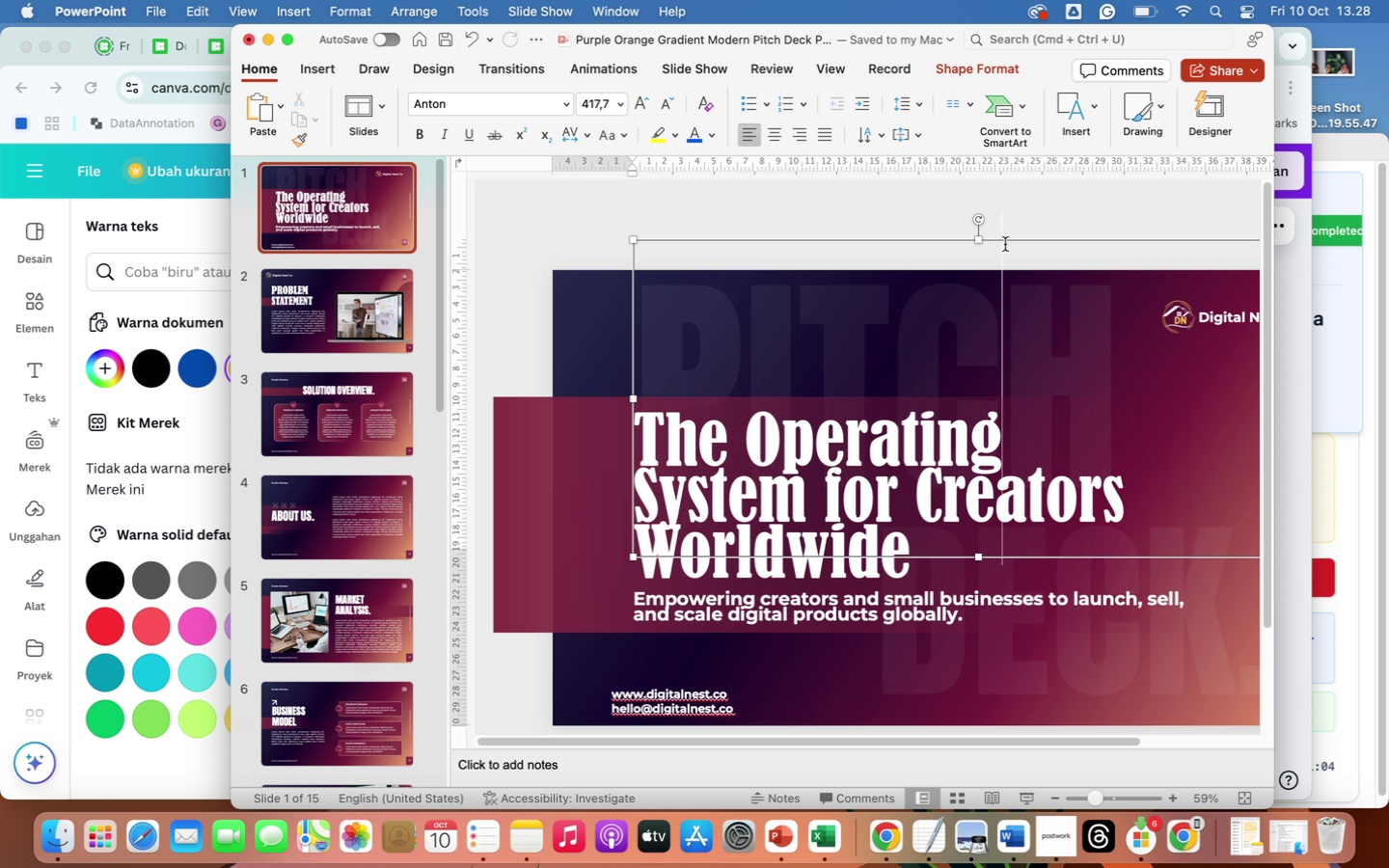 
left_click([306, 336])
 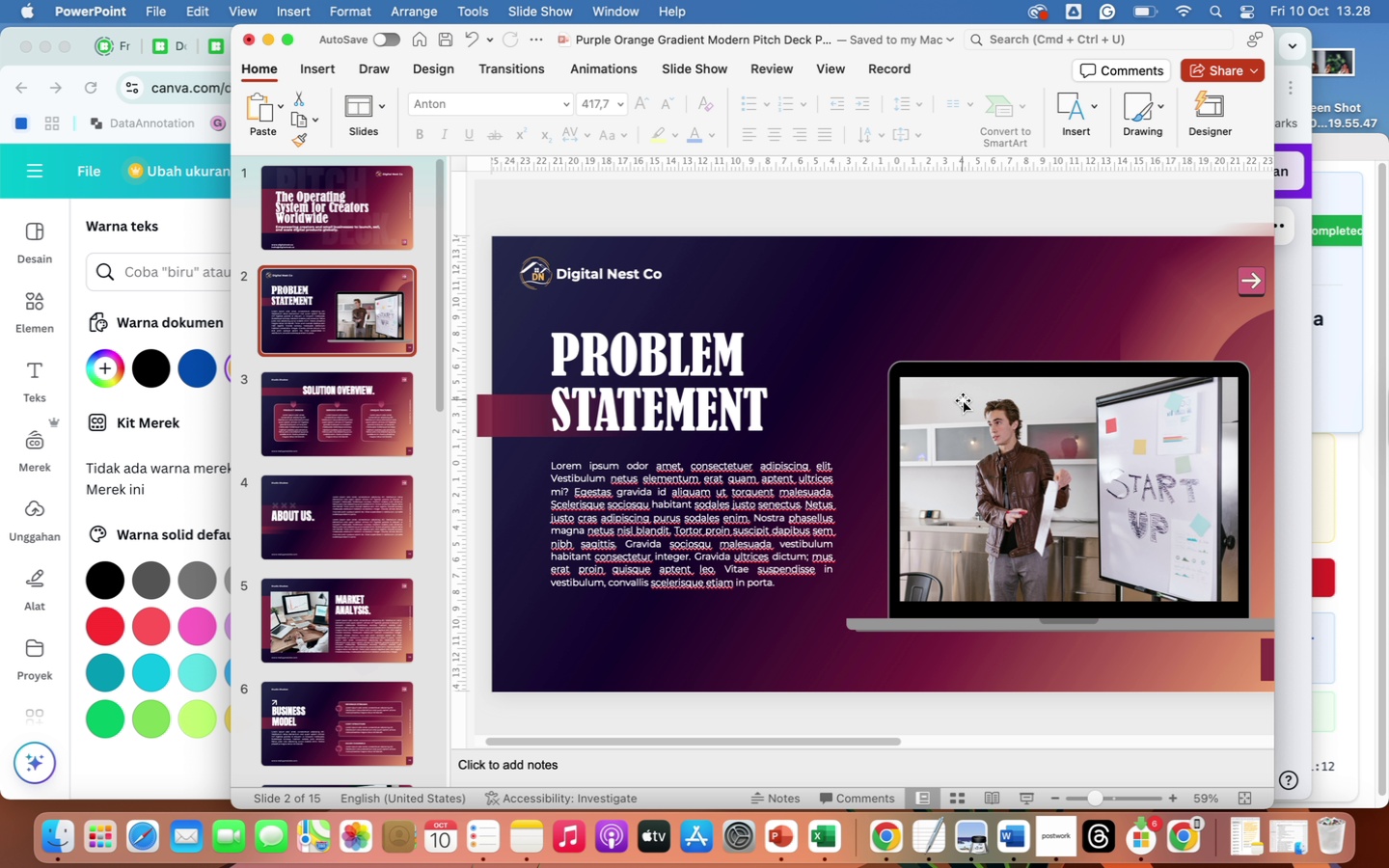 
left_click_drag(start_coordinate=[963, 400], to_coordinate=[995, 354])
 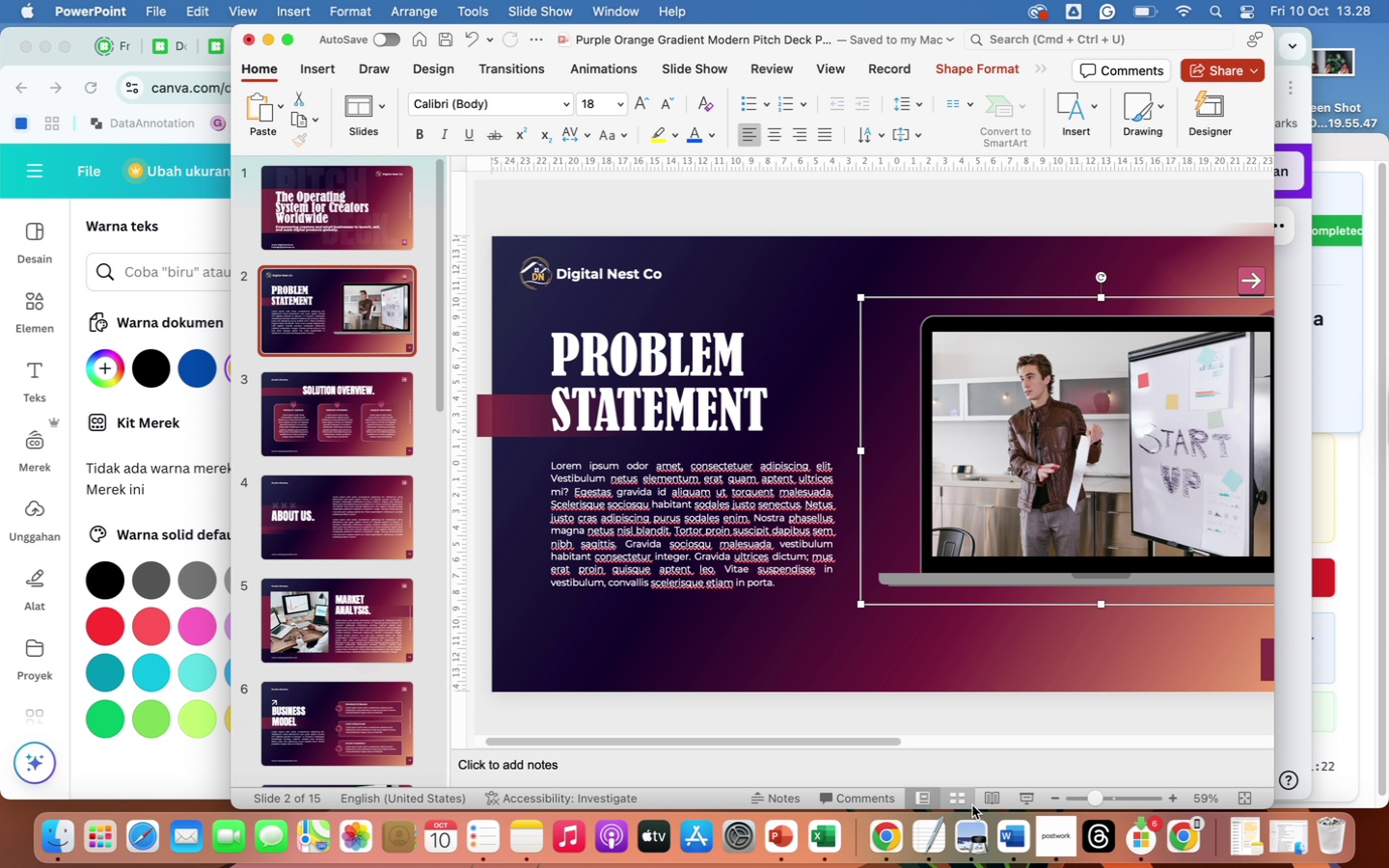 
wait(6.13)
 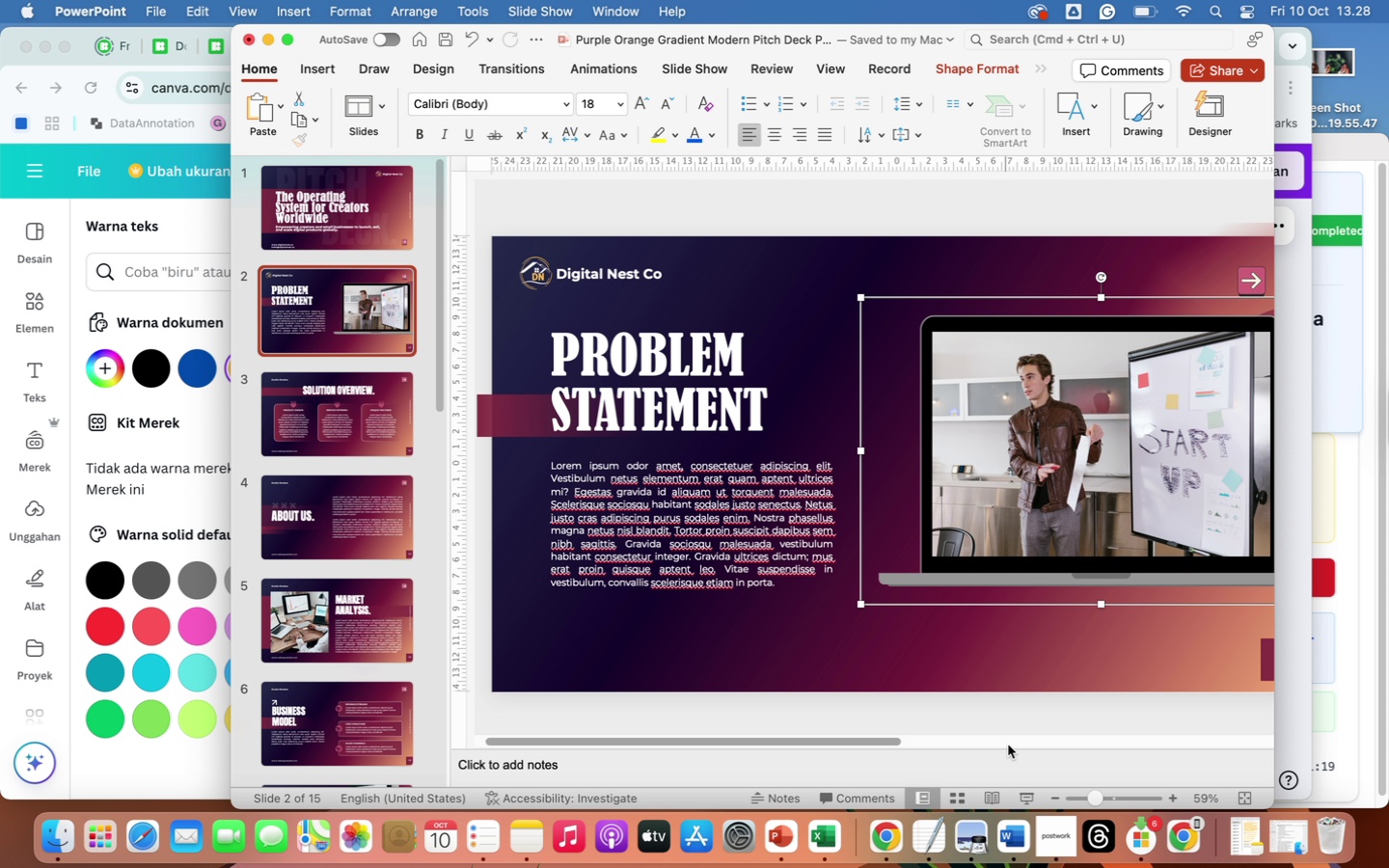 
left_click([1052, 798])
 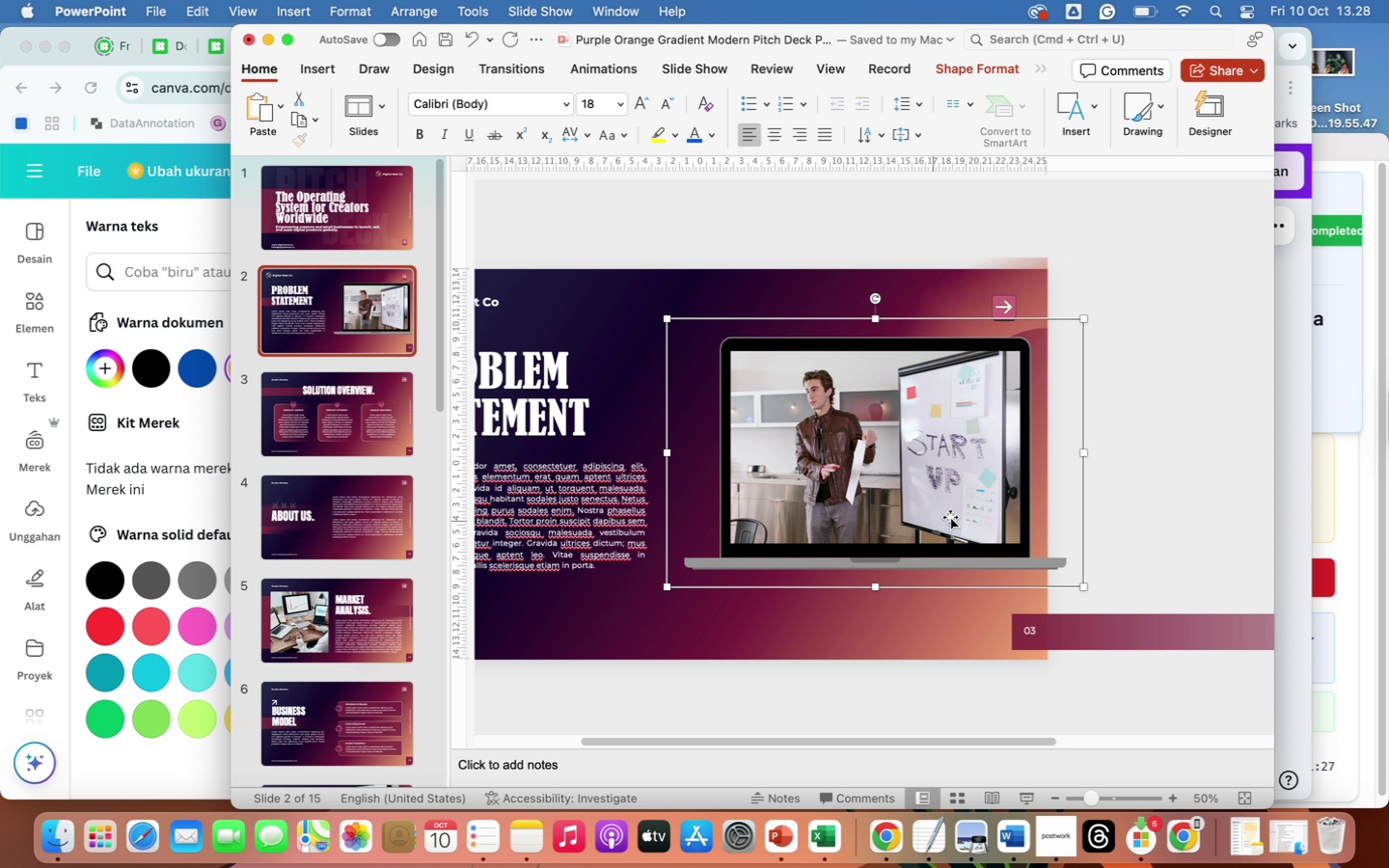 
wait(5.37)
 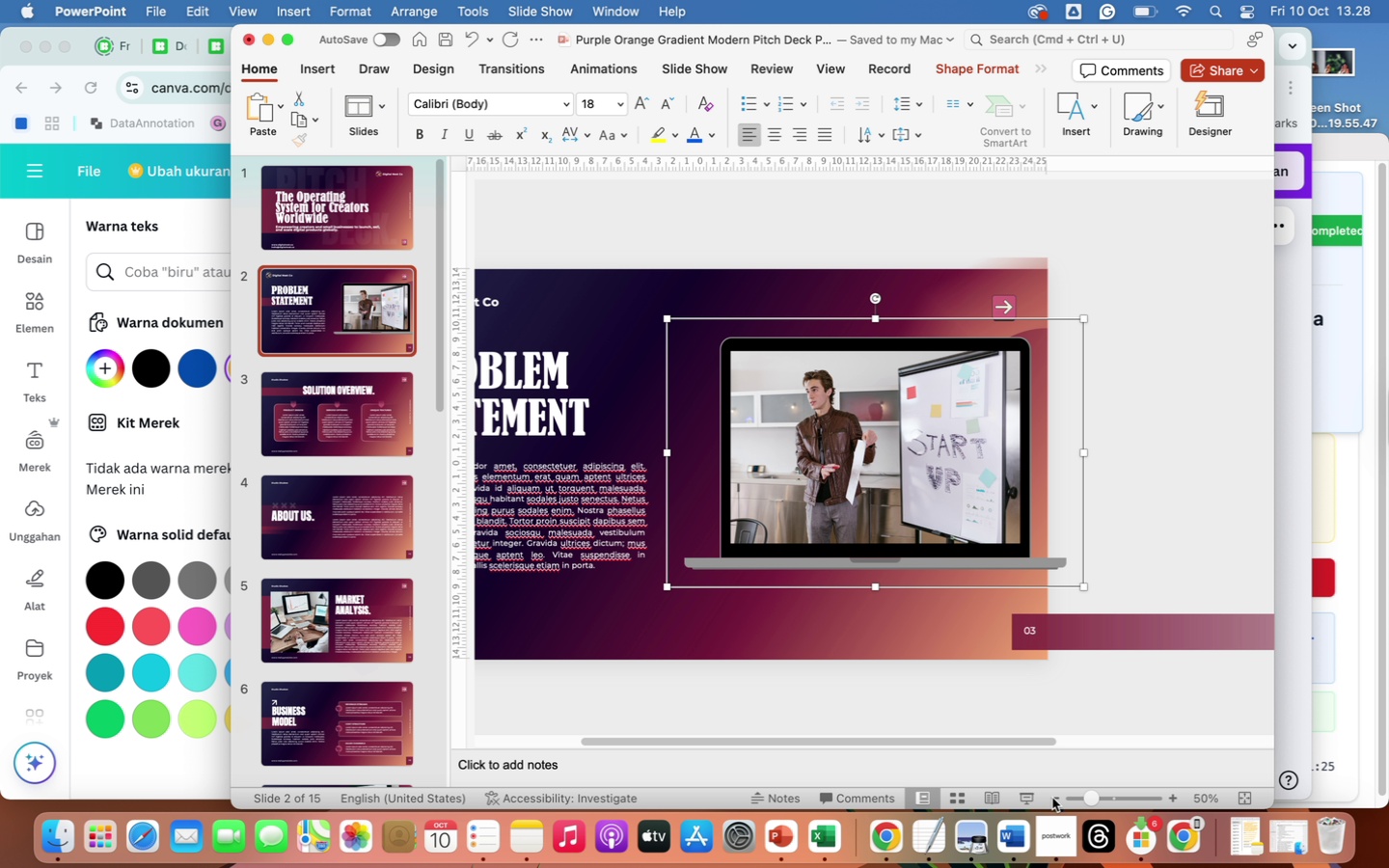 
left_click([1051, 630])
 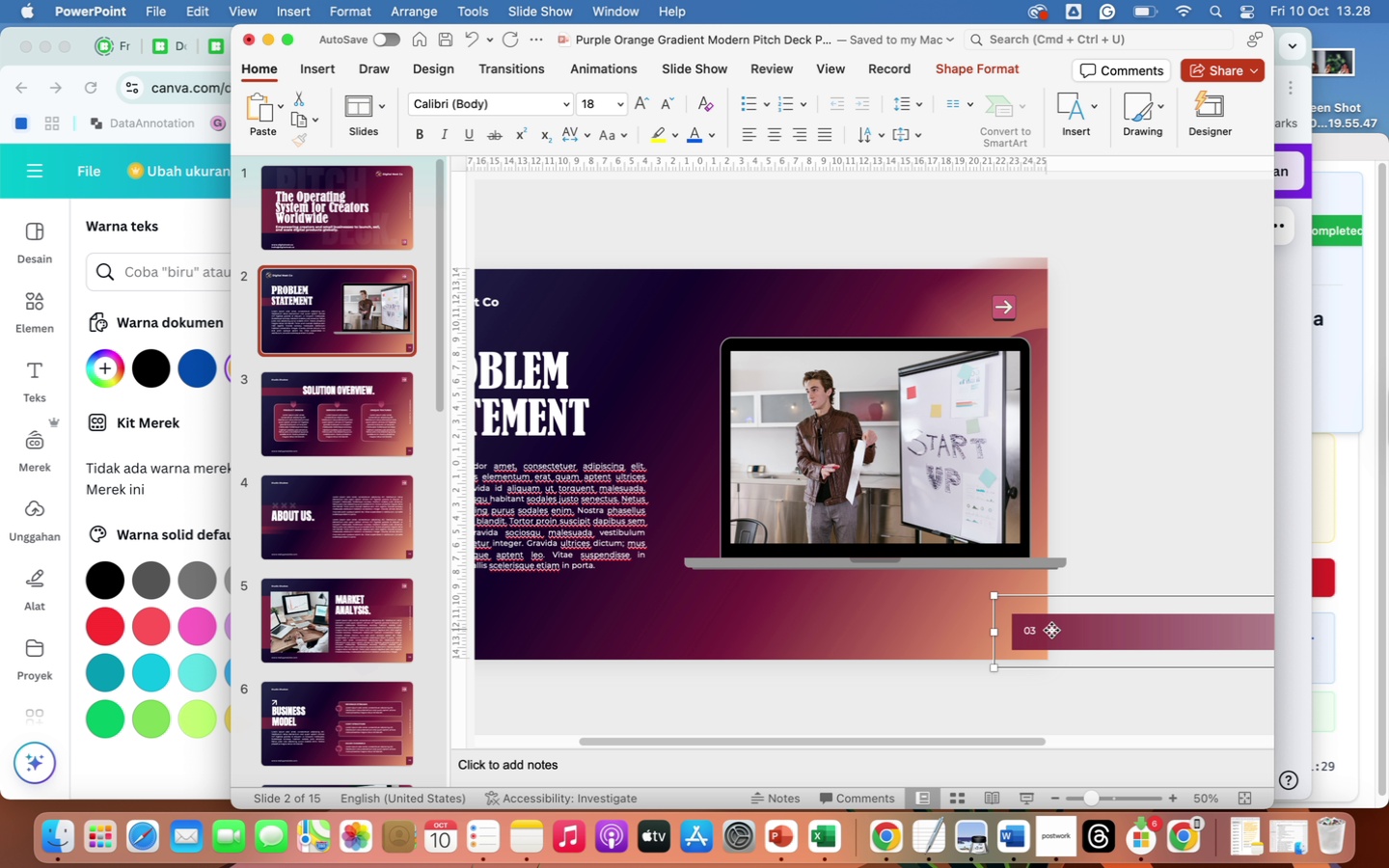 
hold_key(key=Z, duration=0.88)
 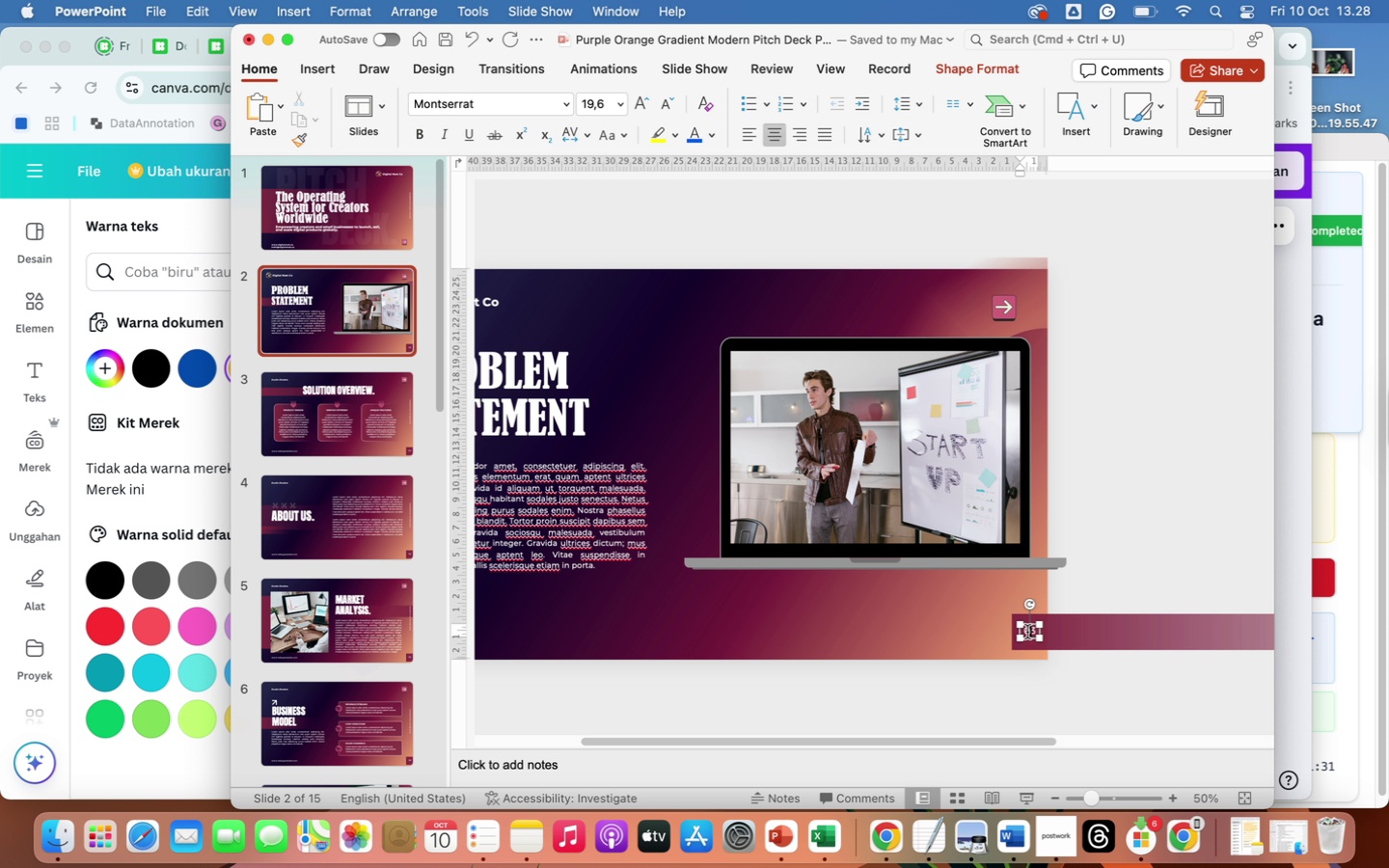 
left_click([1027, 632])
 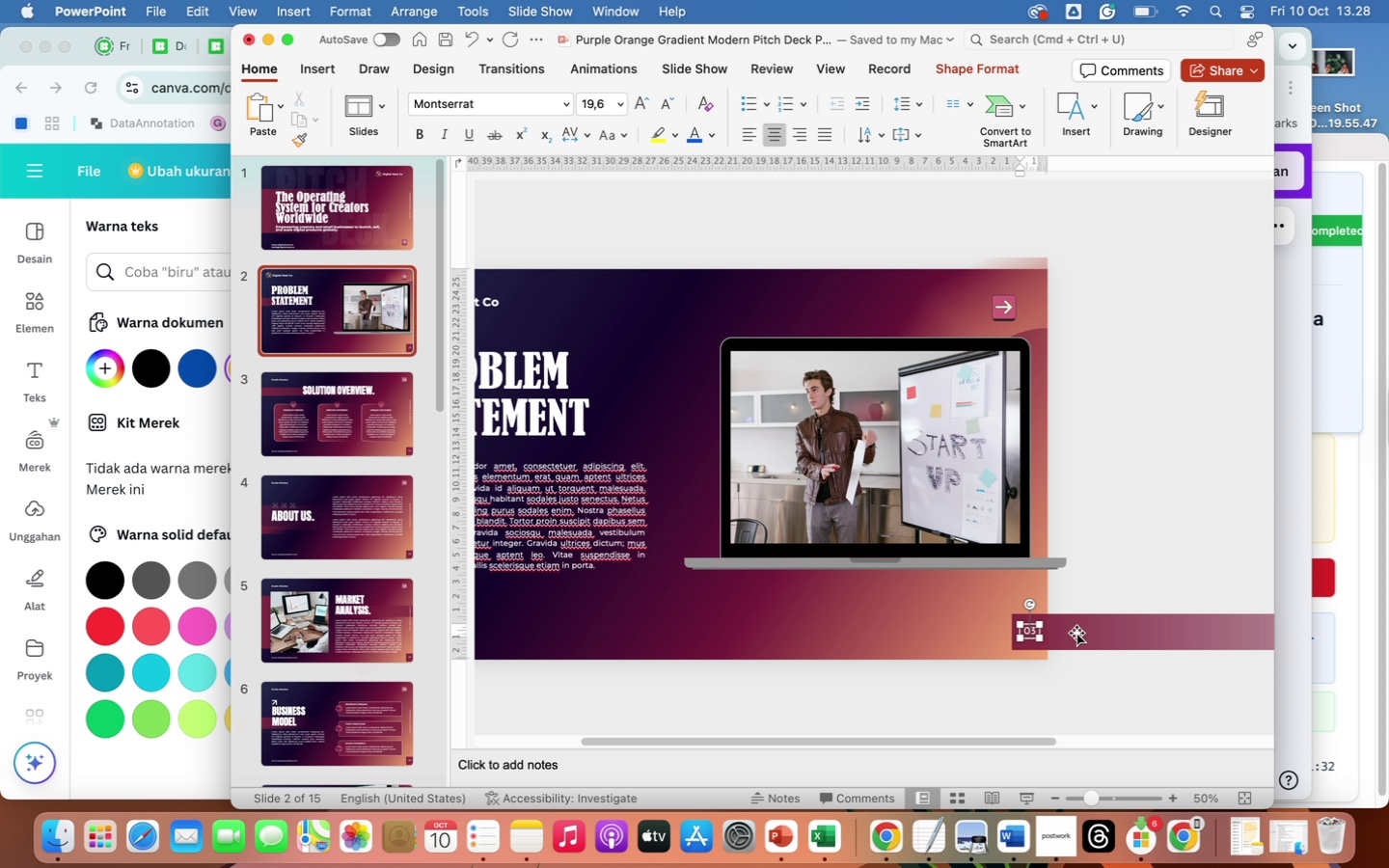 
hold_key(key=ShiftLeft, duration=0.46)
left_click([1076, 633])
 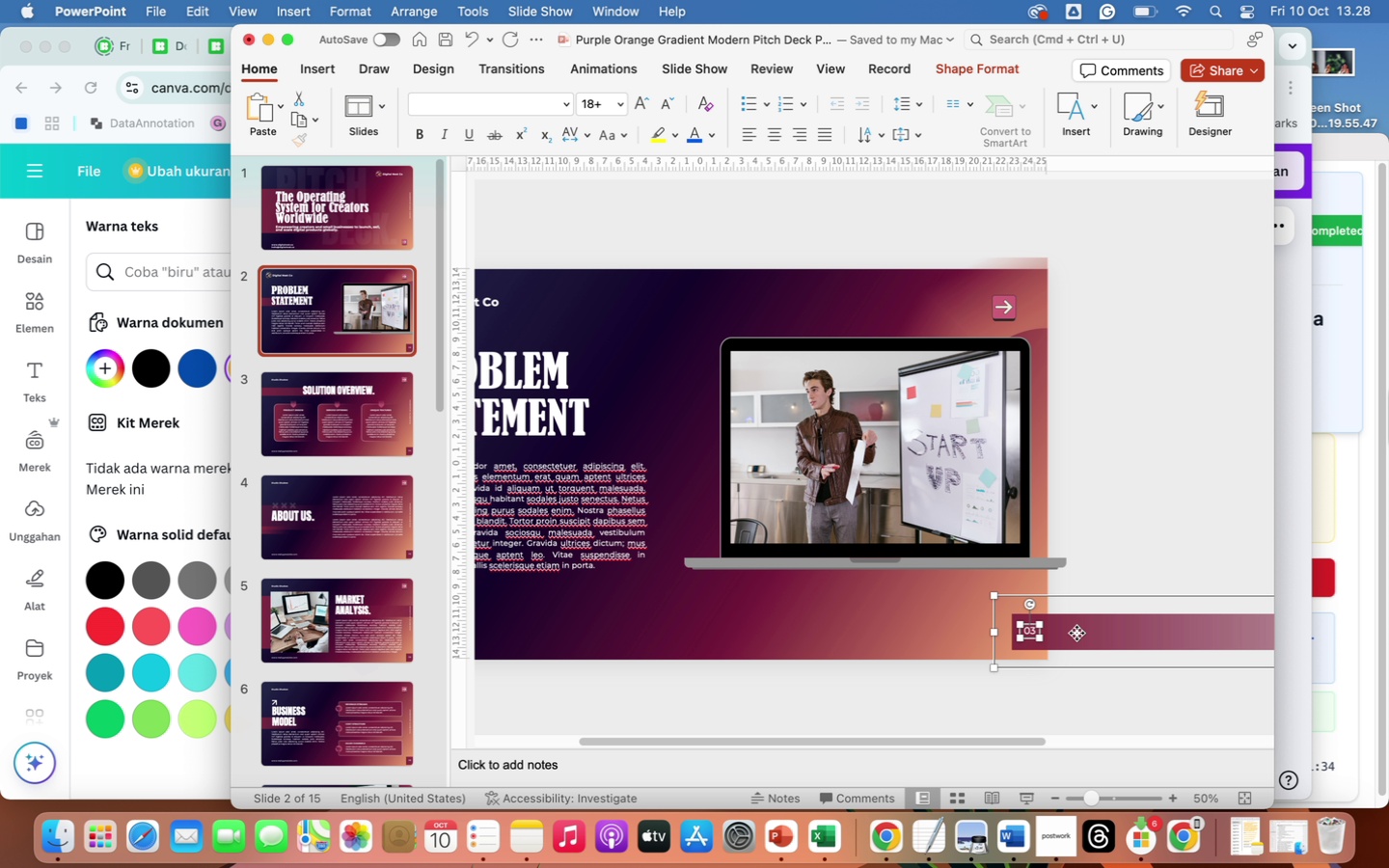 
key(Backspace)
 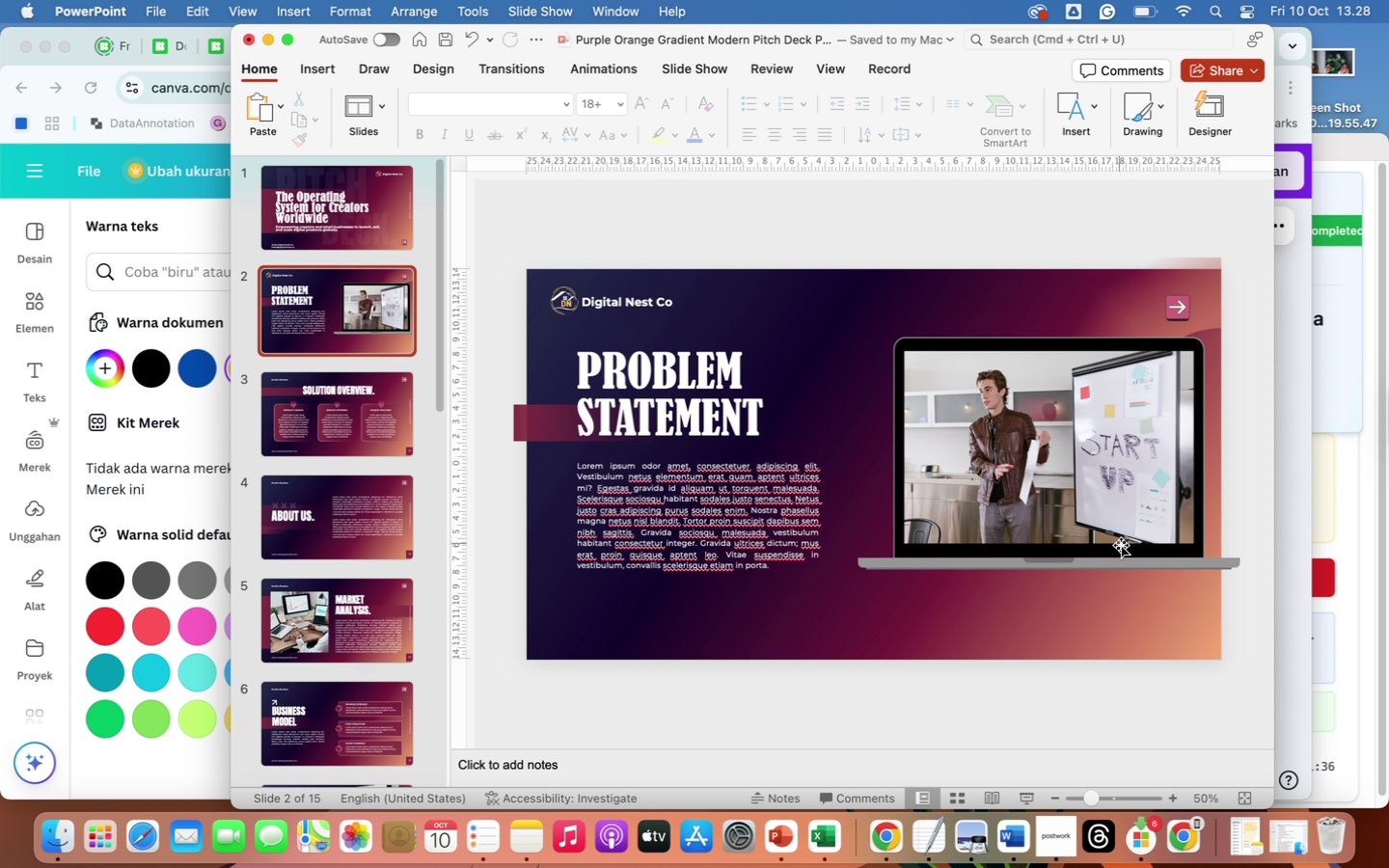 
left_click_drag(start_coordinate=[1128, 556], to_coordinate=[1144, 643])
 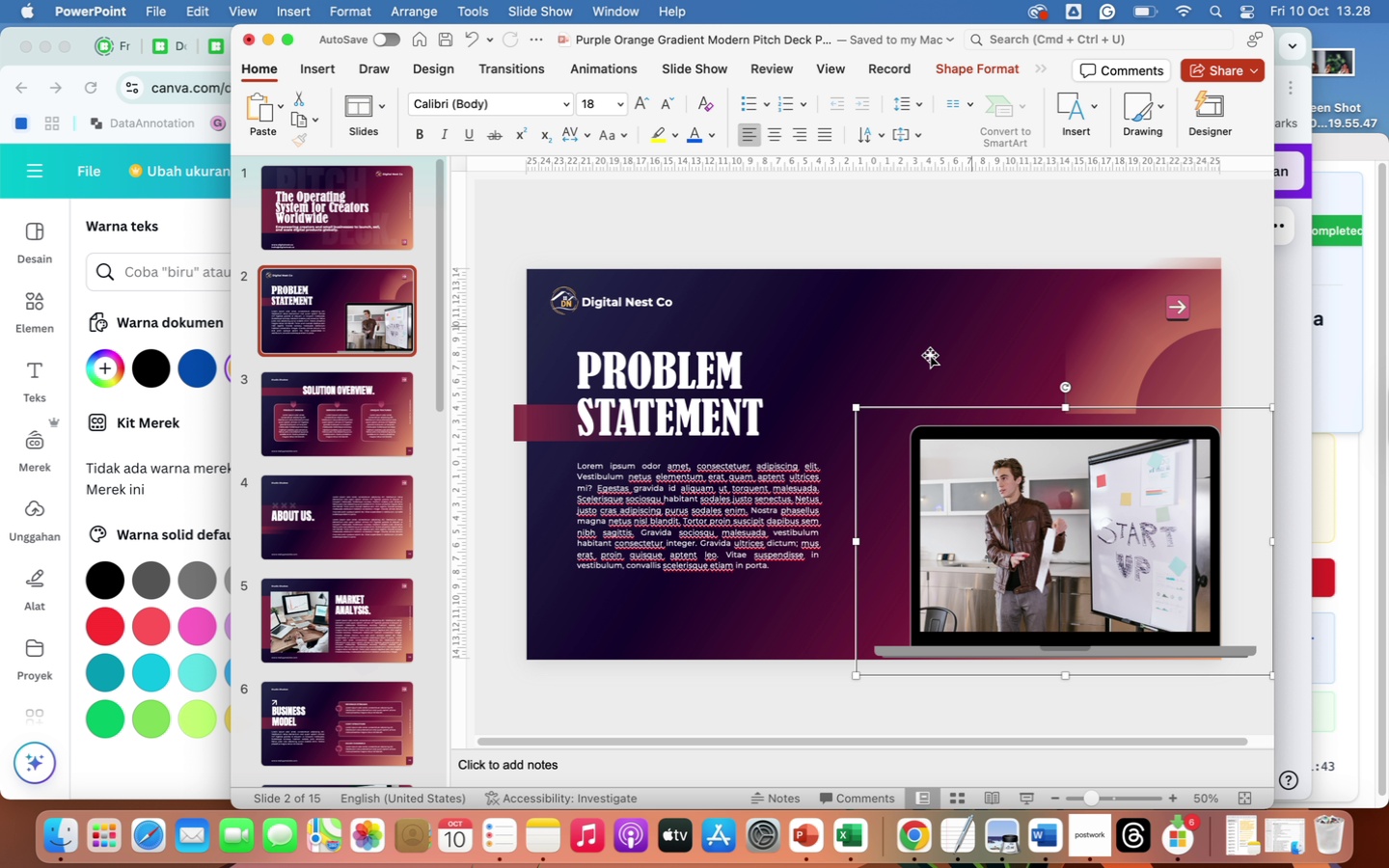 
wait(5.3)
 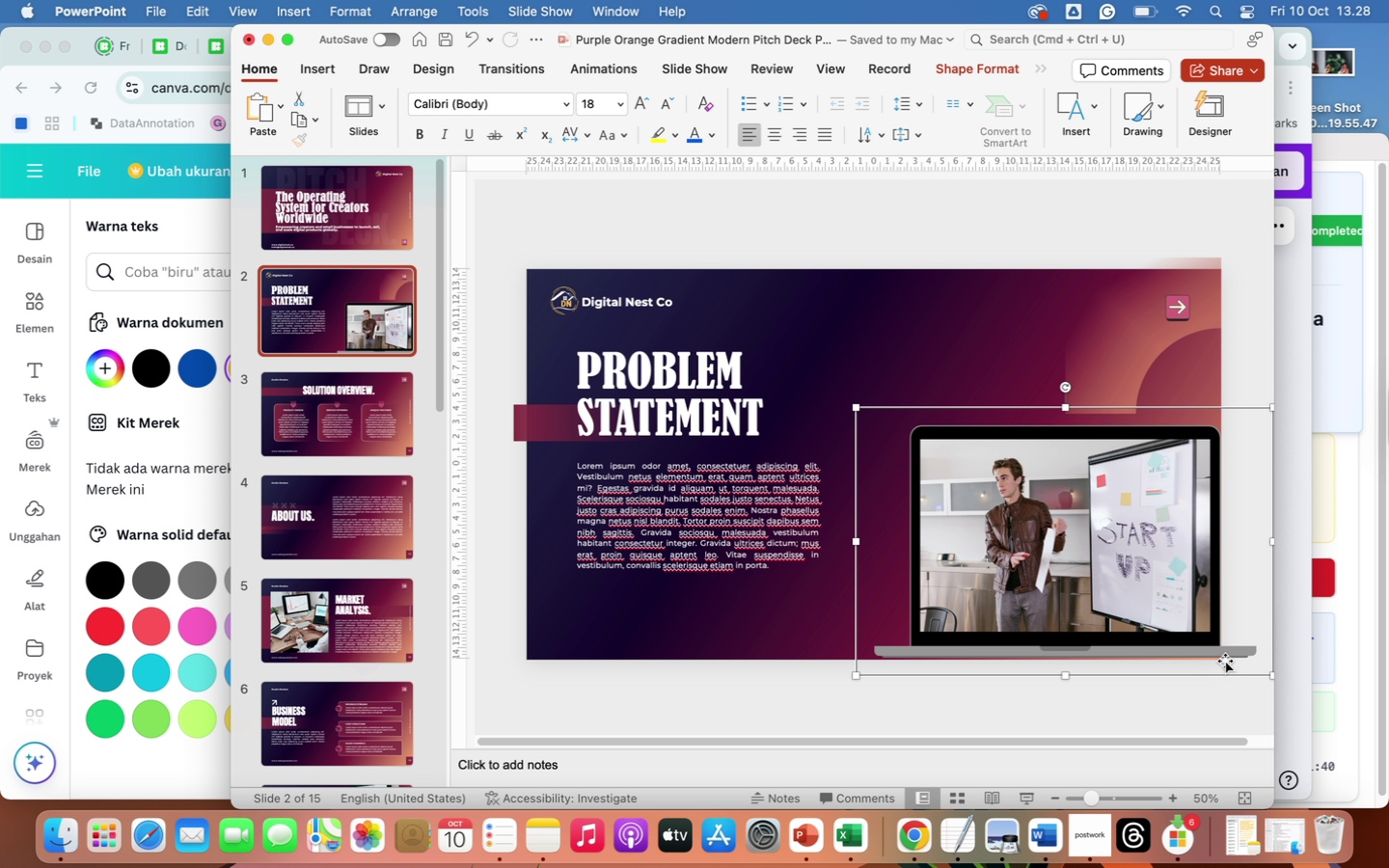 
left_click_drag(start_coordinate=[860, 406], to_coordinate=[859, 385])
 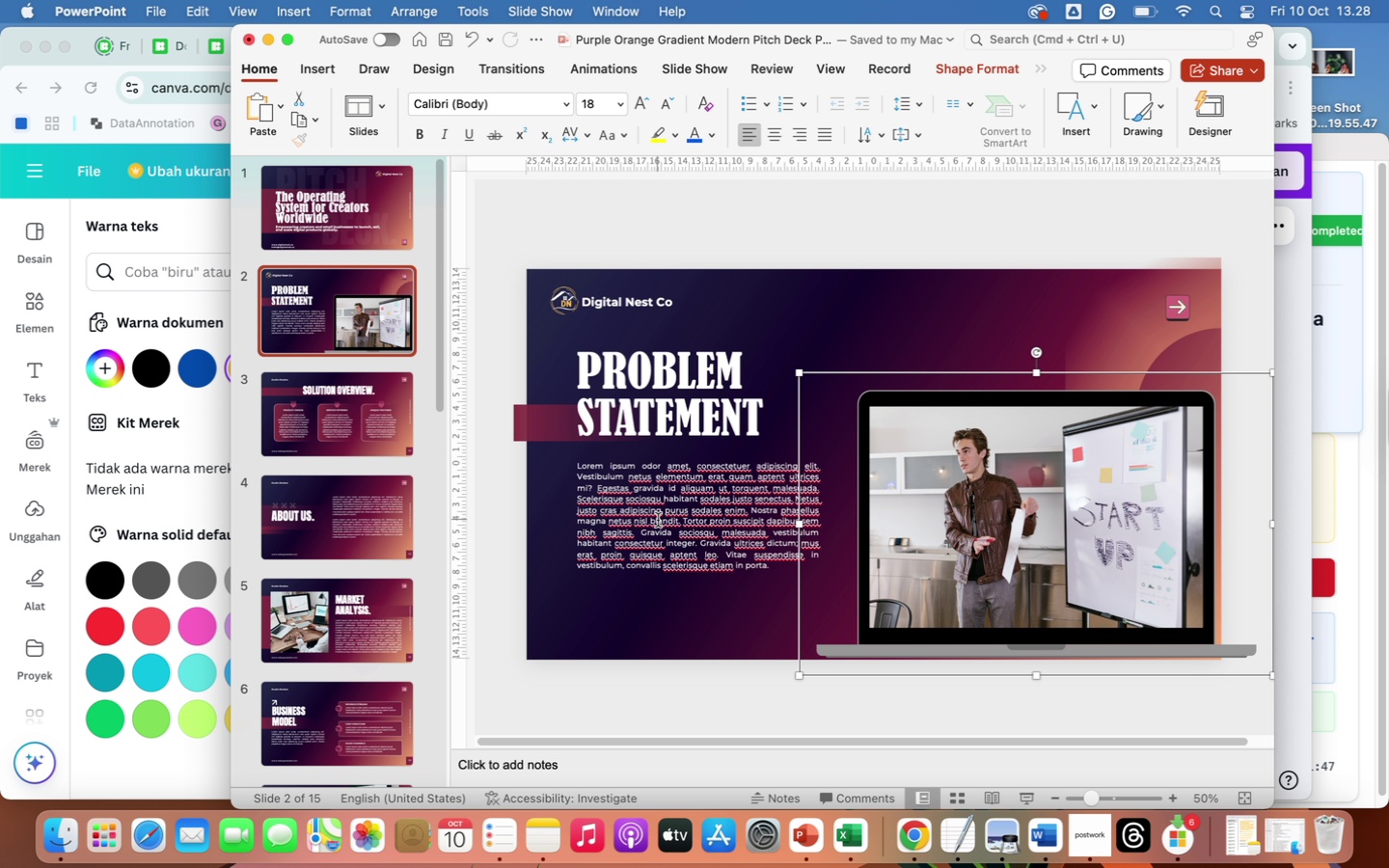 
left_click([693, 519])
 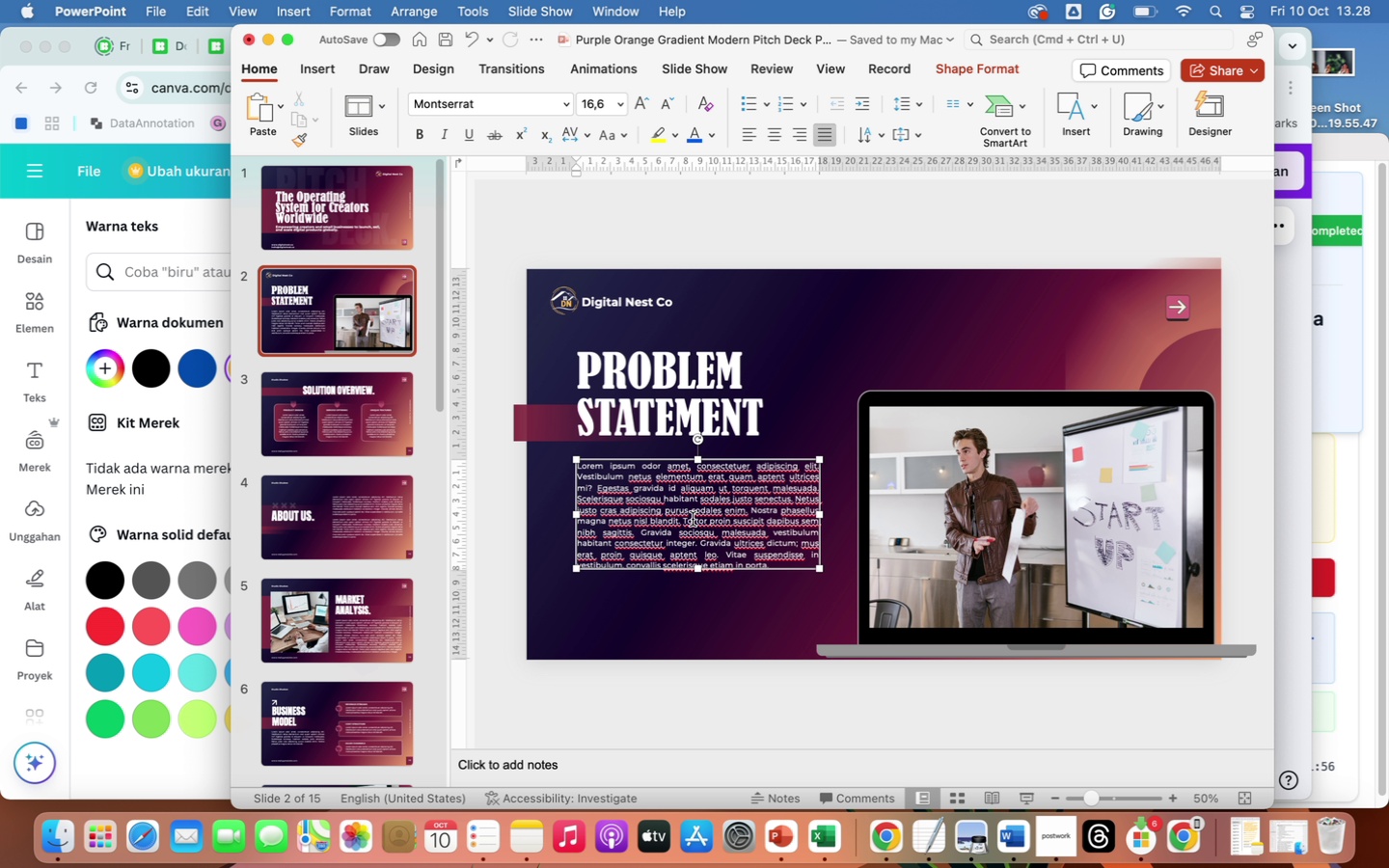 
wait(13.07)
 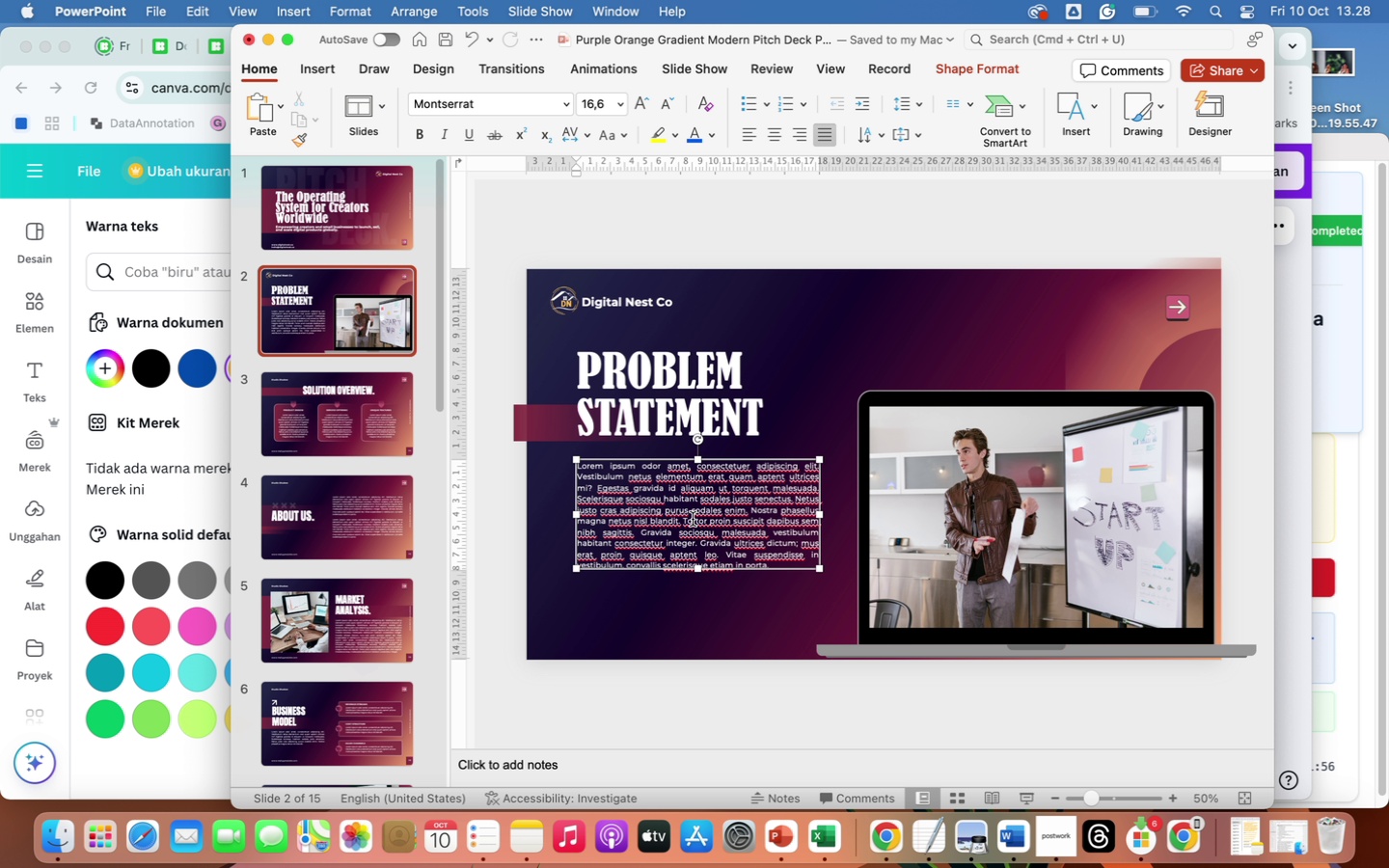 
key(1)
 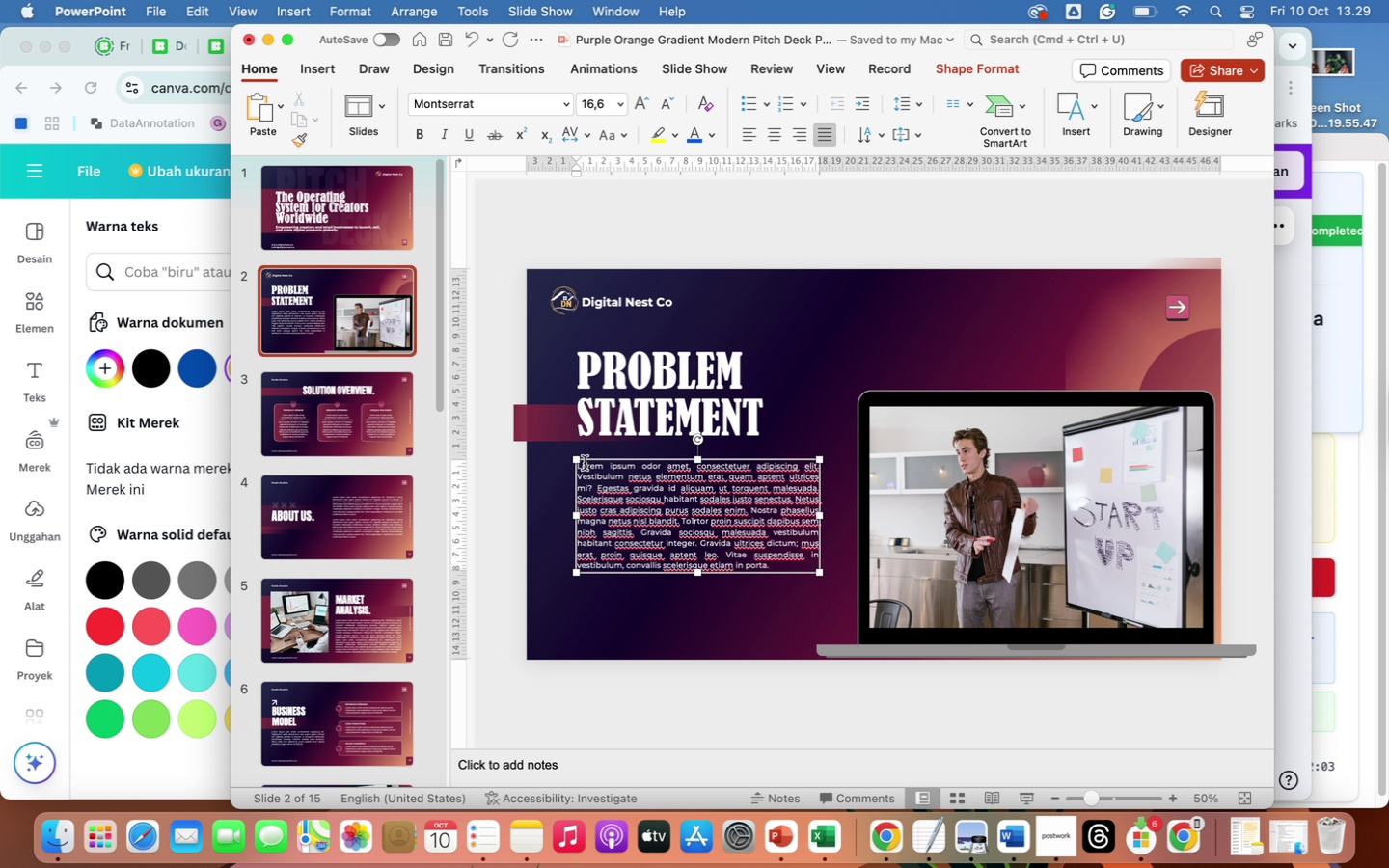 
left_click_drag(start_coordinate=[587, 466], to_coordinate=[792, 589])
 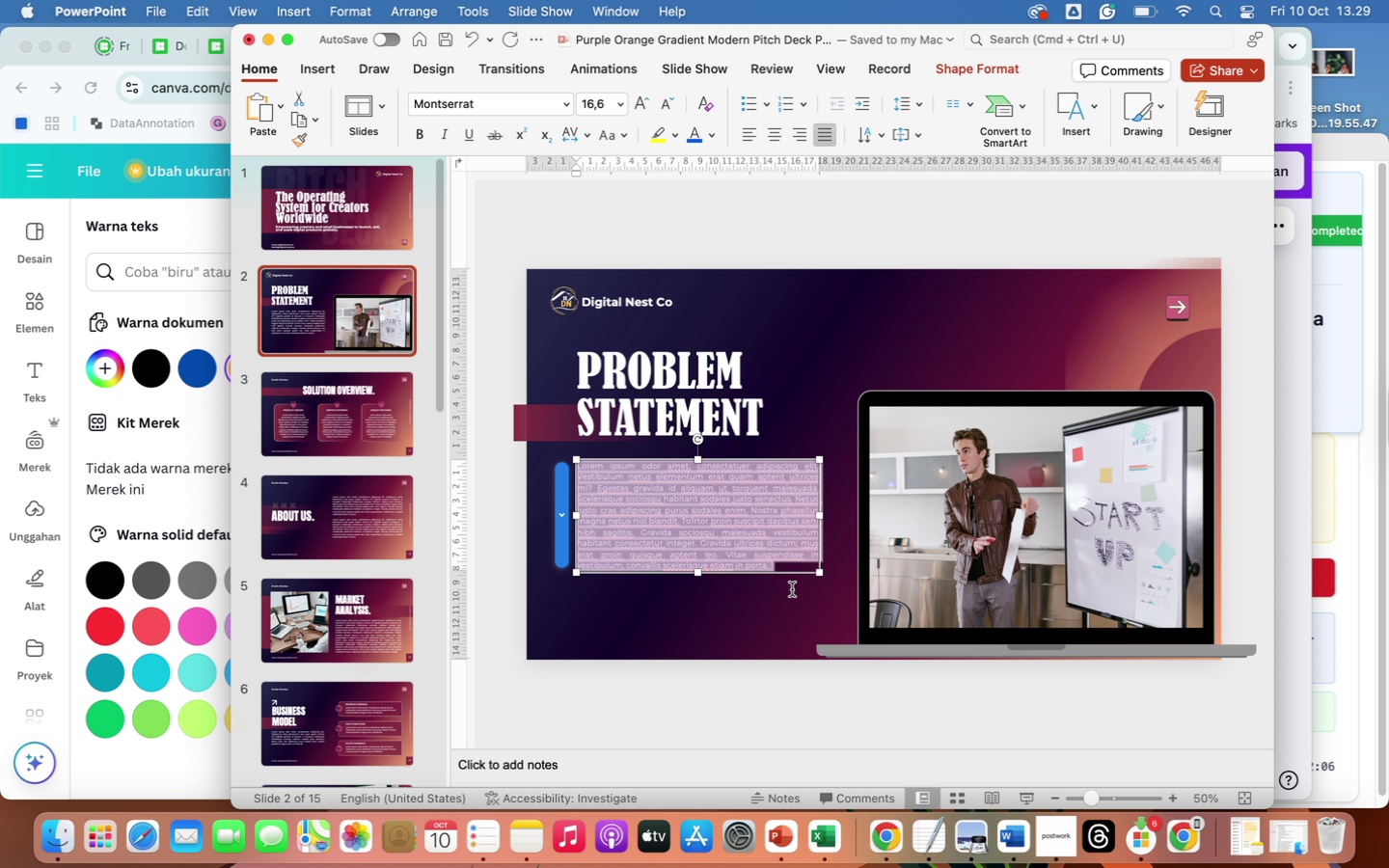 
type(100 M)
key(Backspace)
type(million+ c)
key(Backspace)
key(Backspace)
key(Backspace)
type( + C)
key(Backspace)
type(creators exist world)
 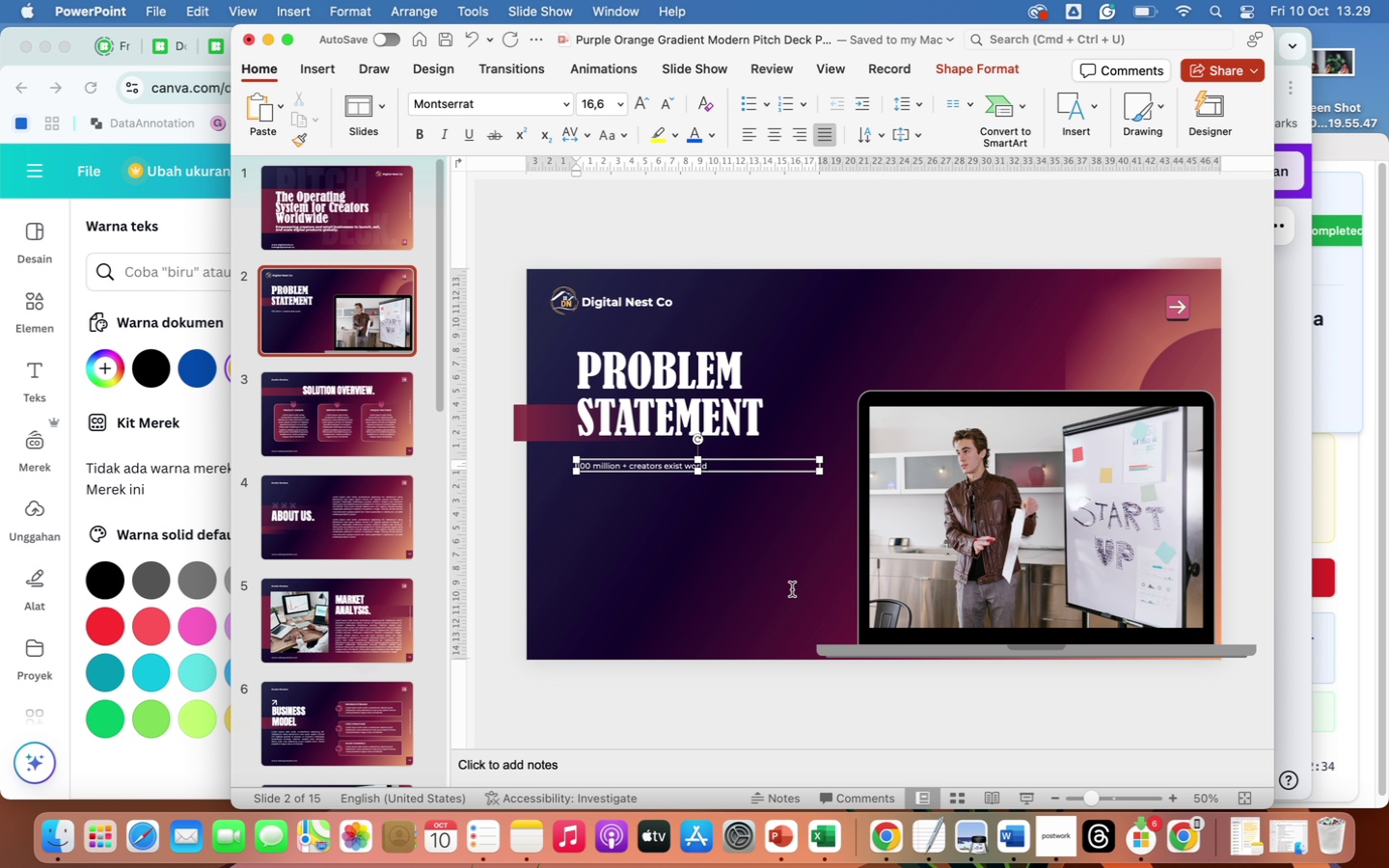 
type(wide, yet 80% fail to menetize consi)
 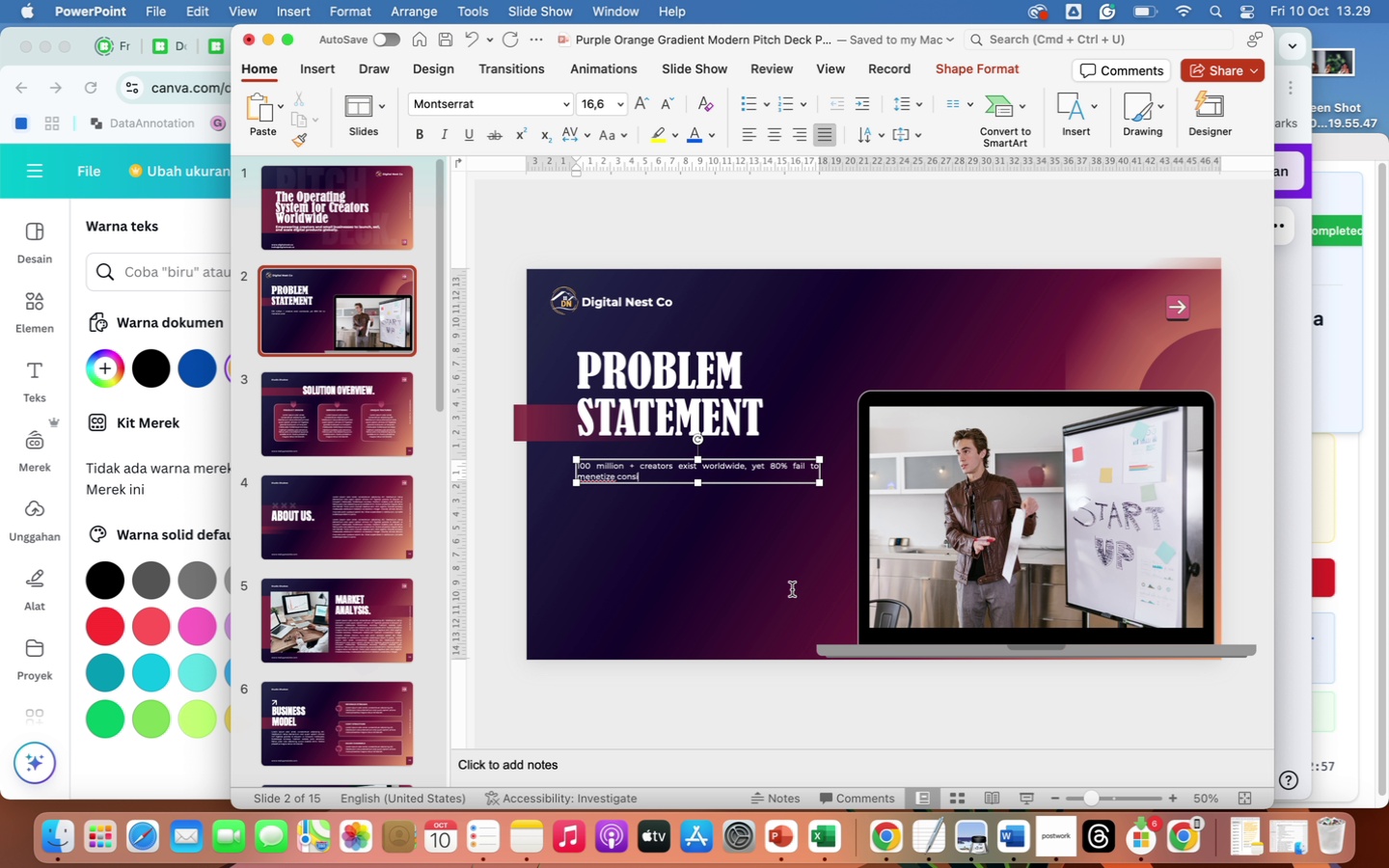 
type(stent)
 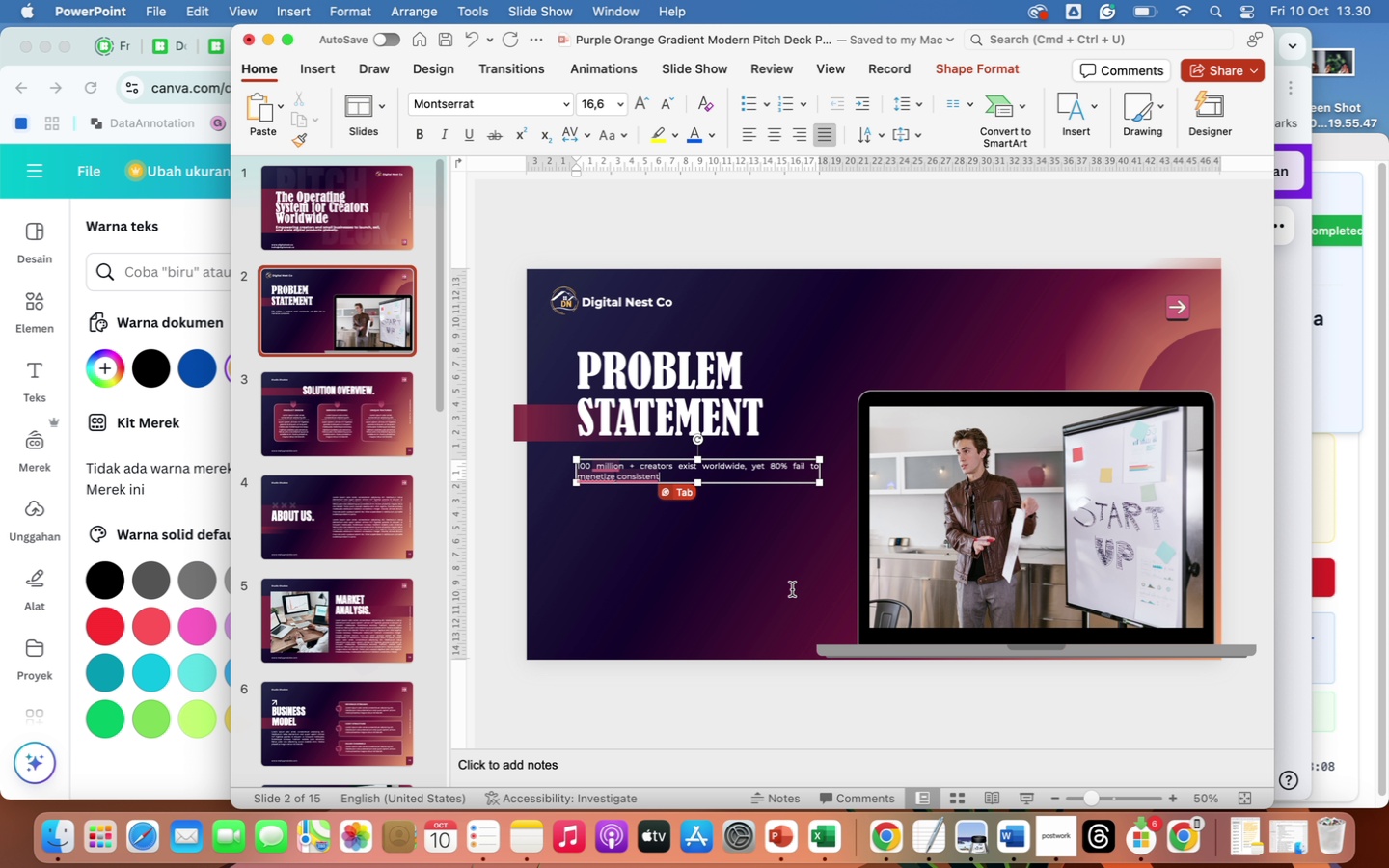 
wait(8.07)
 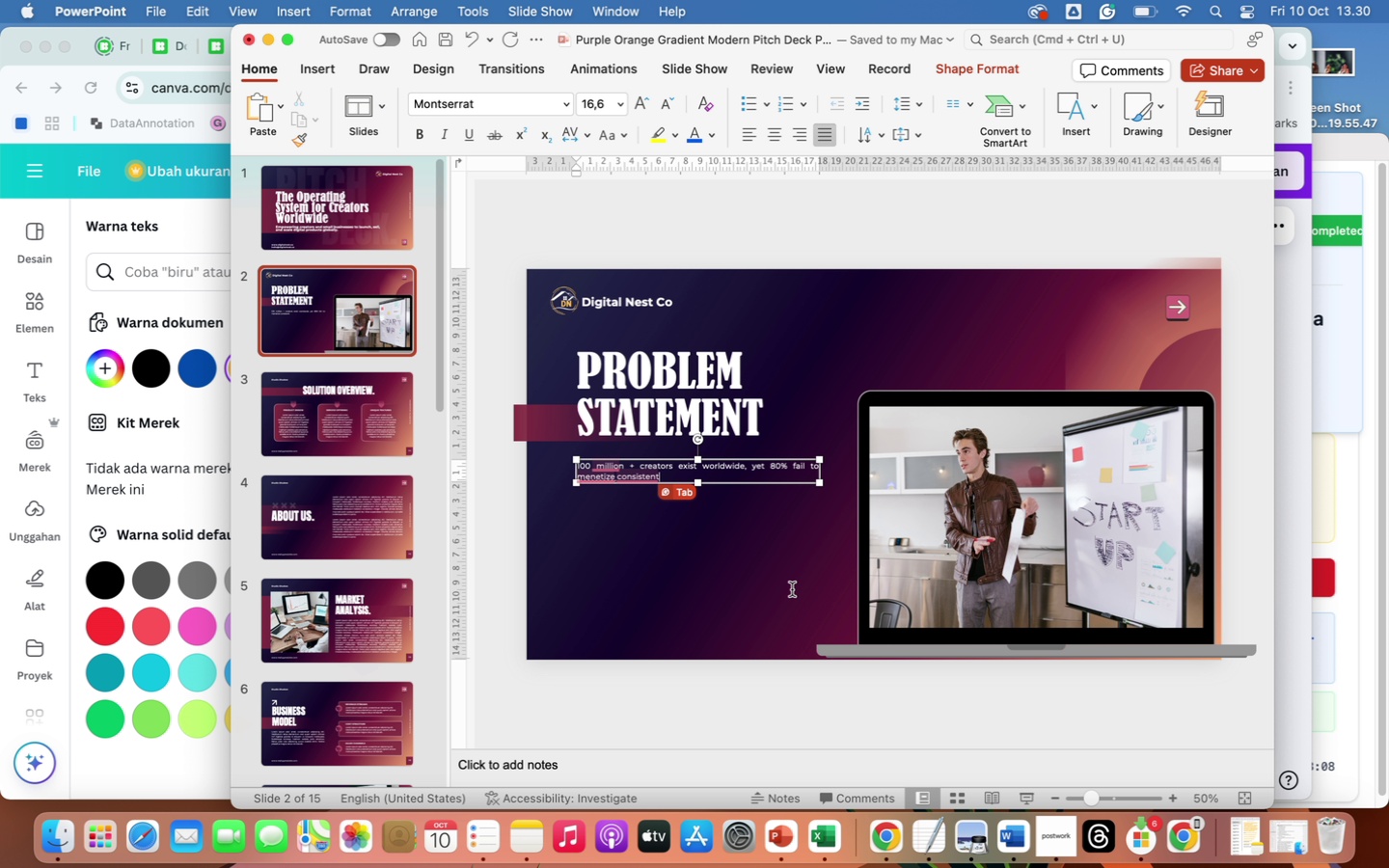 
type(ly)
 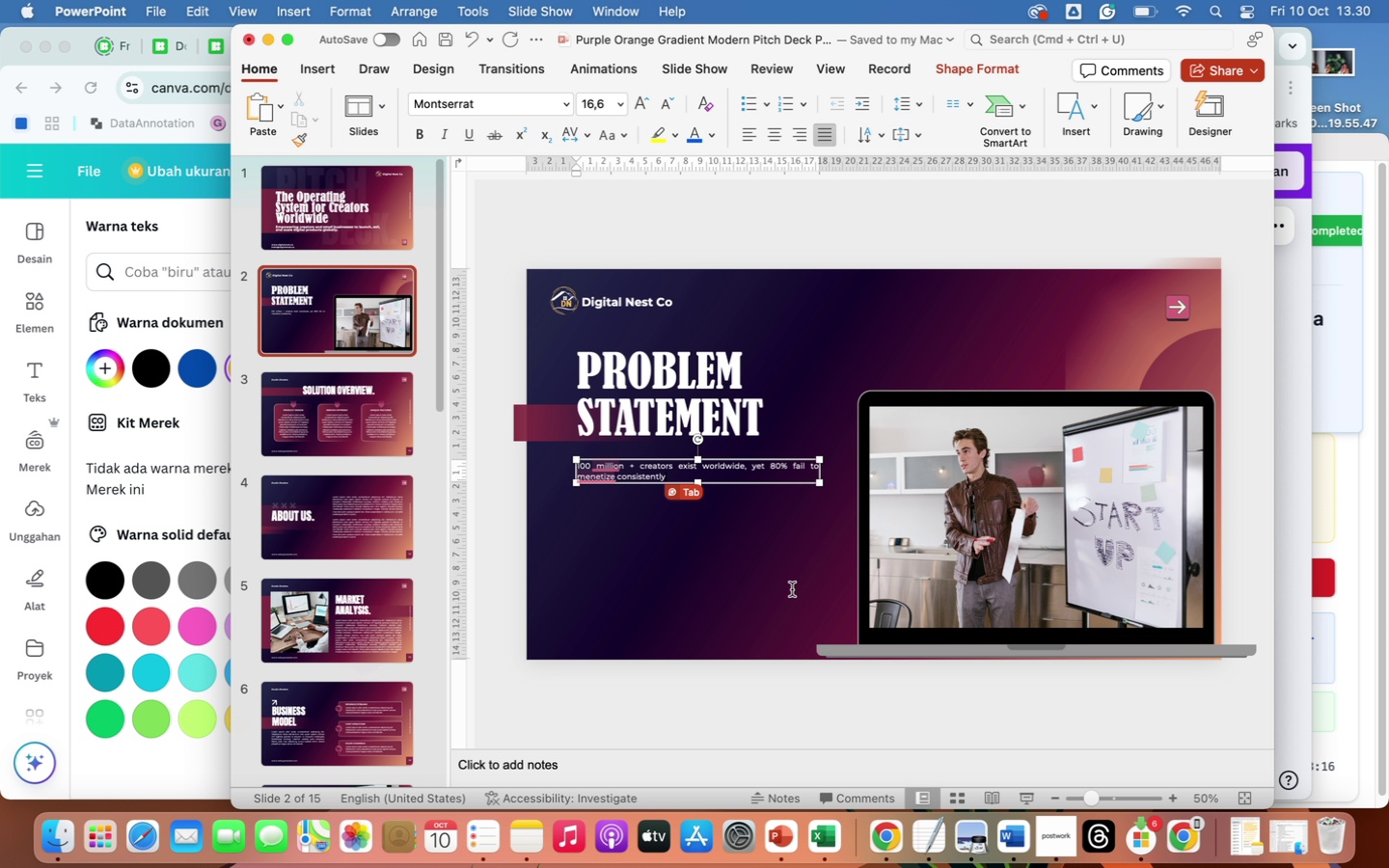 
key(Period)
 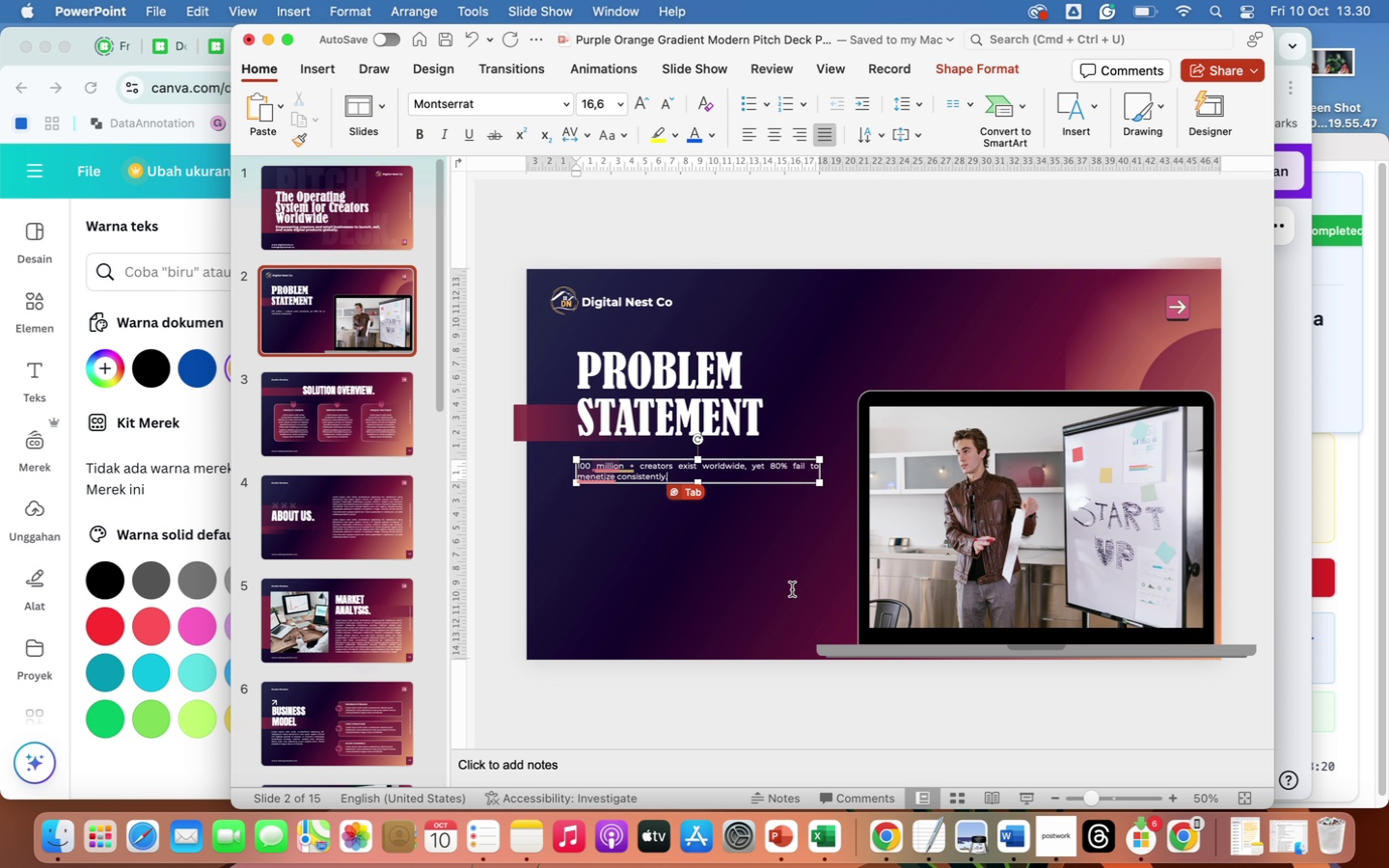 
key(Tab)
 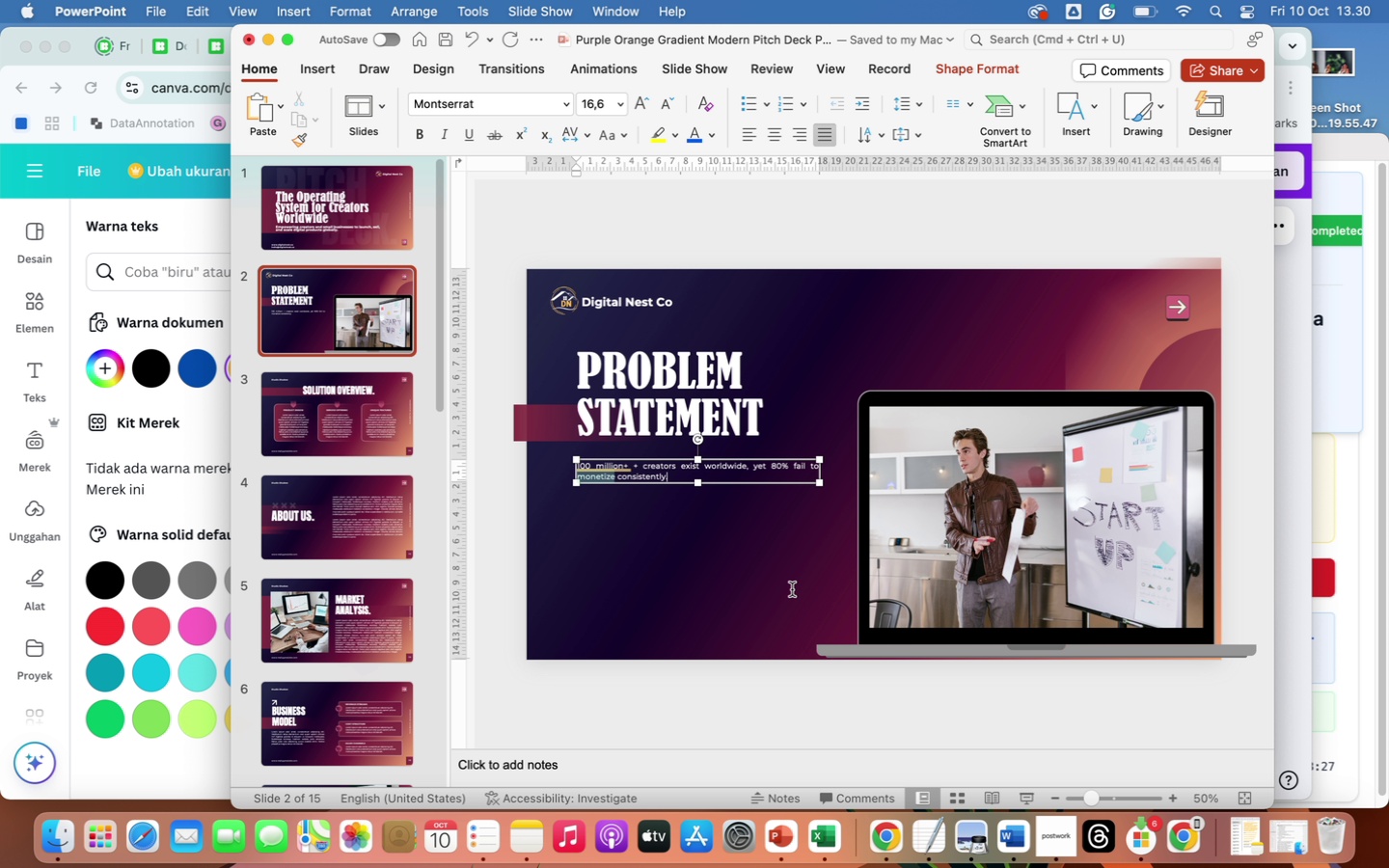 
wait(7.4)
 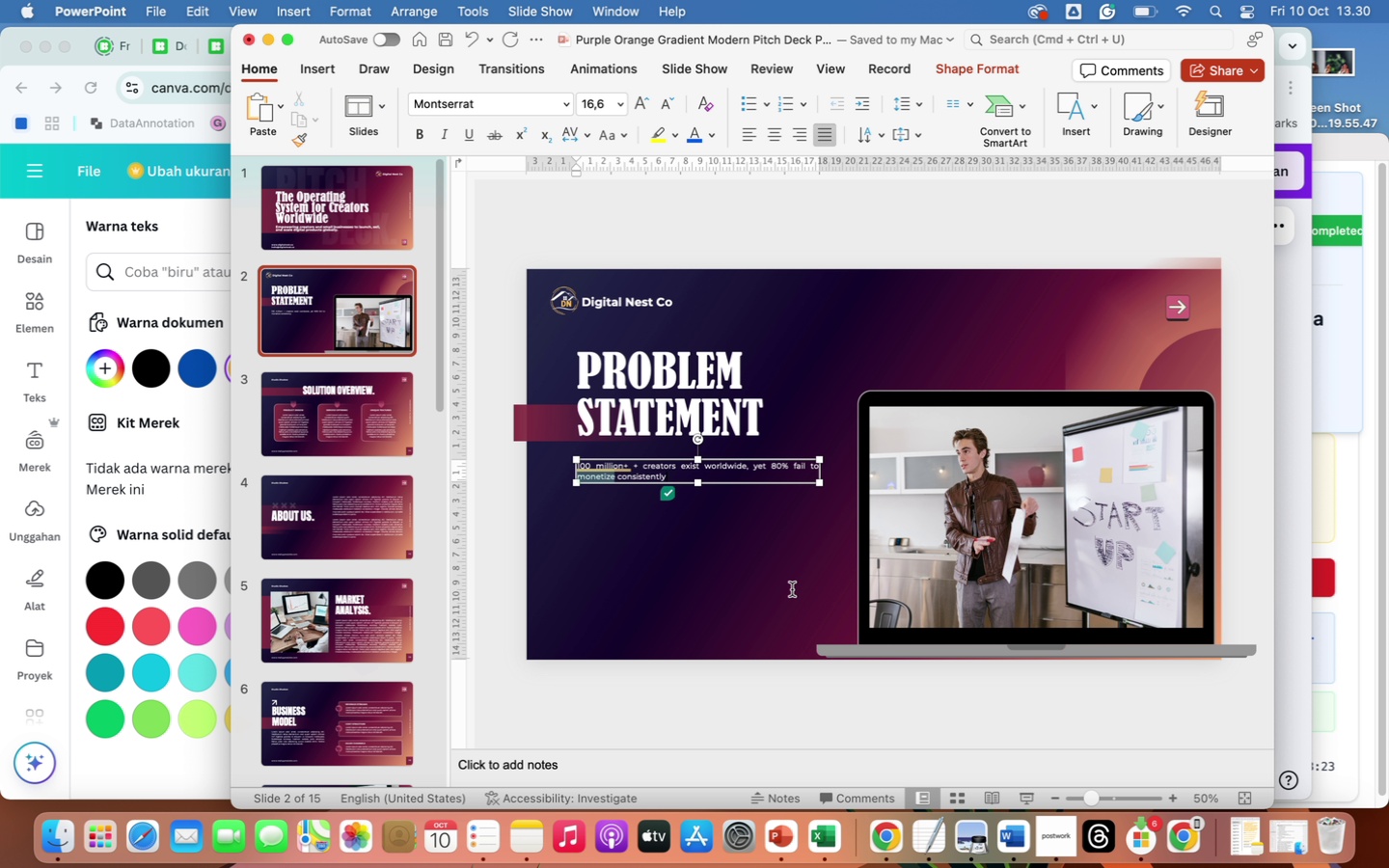 
left_click_drag(start_coordinate=[585, 464], to_coordinate=[704, 493])
 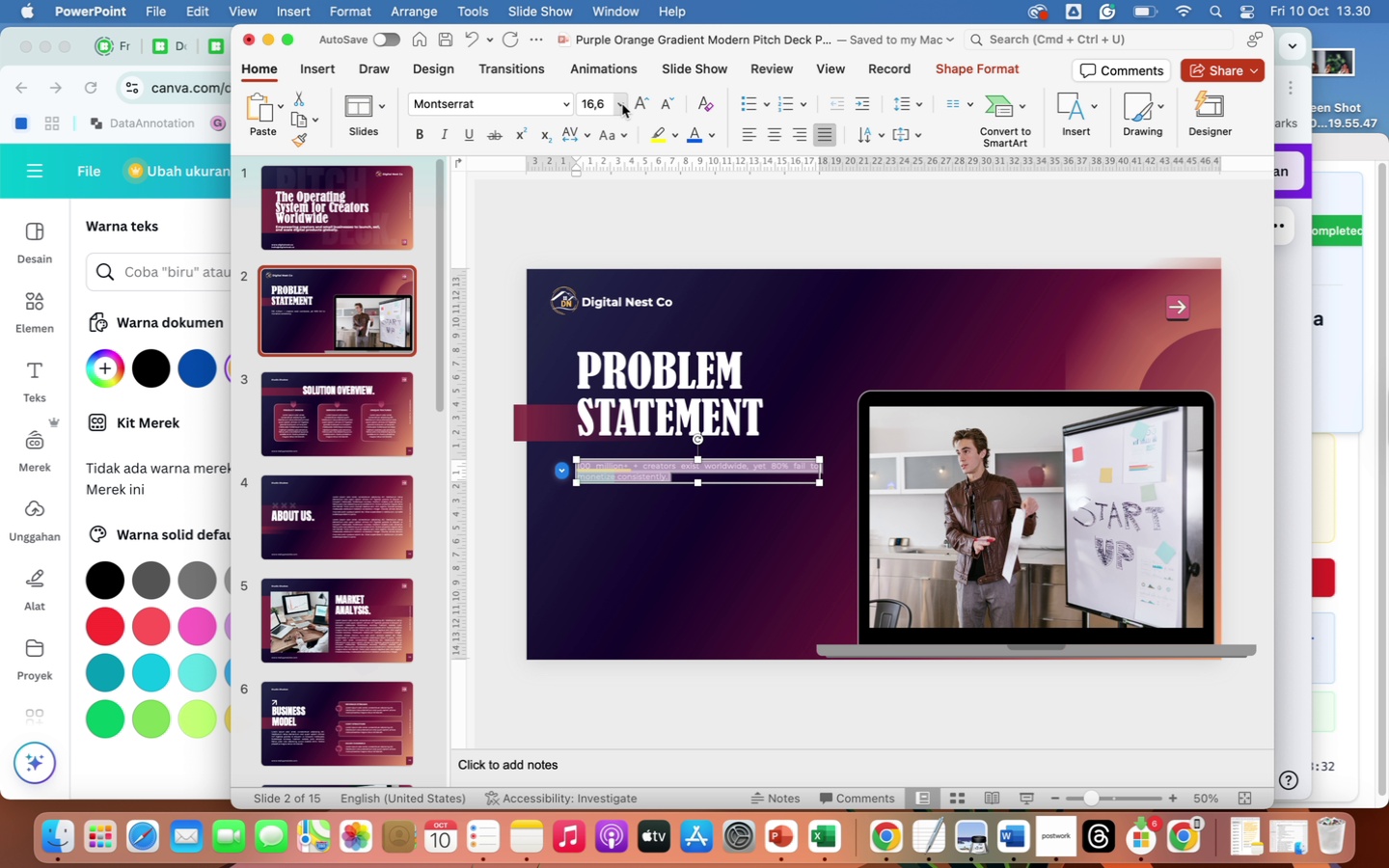 
left_click([622, 104])
 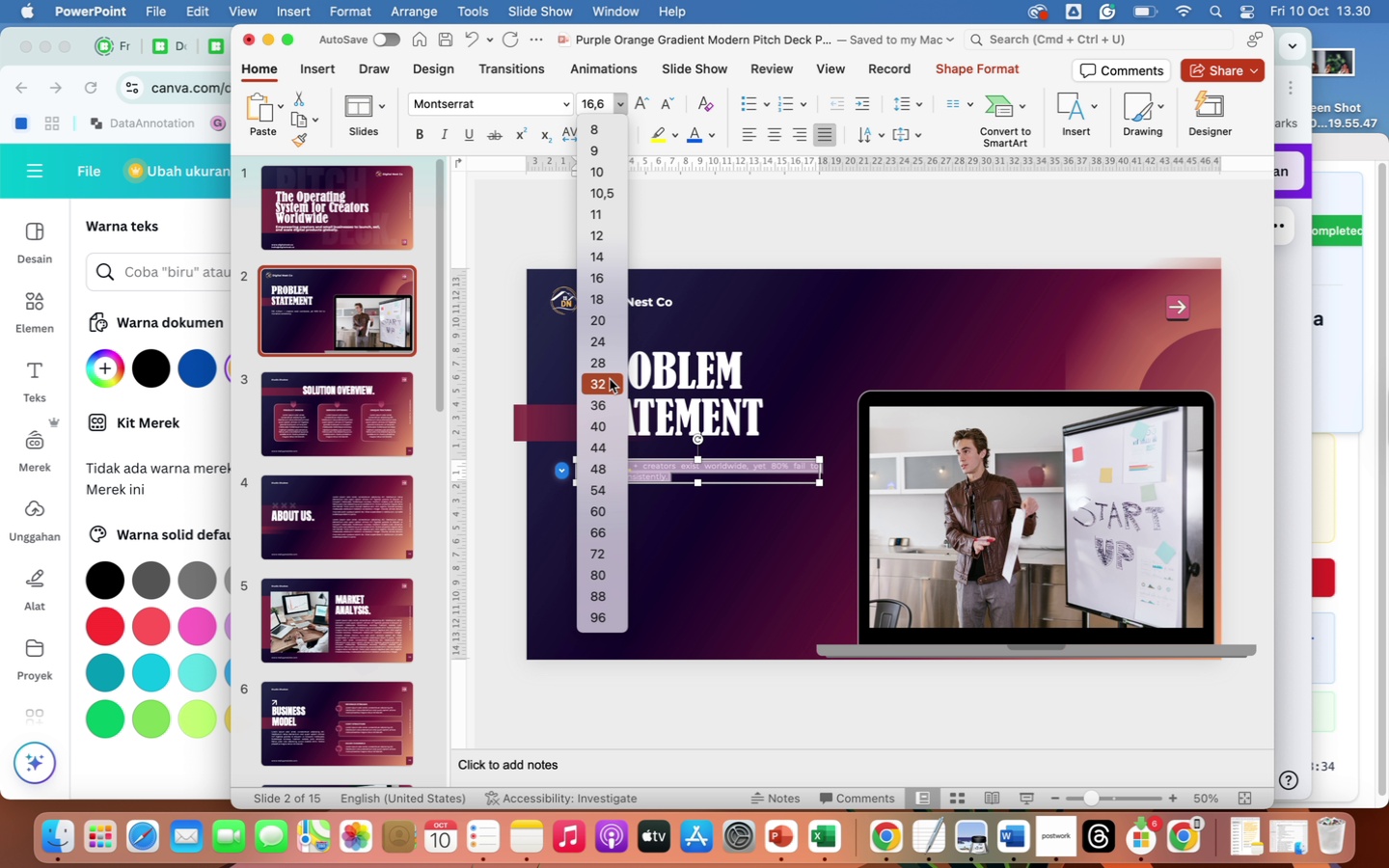 
left_click([609, 385])
 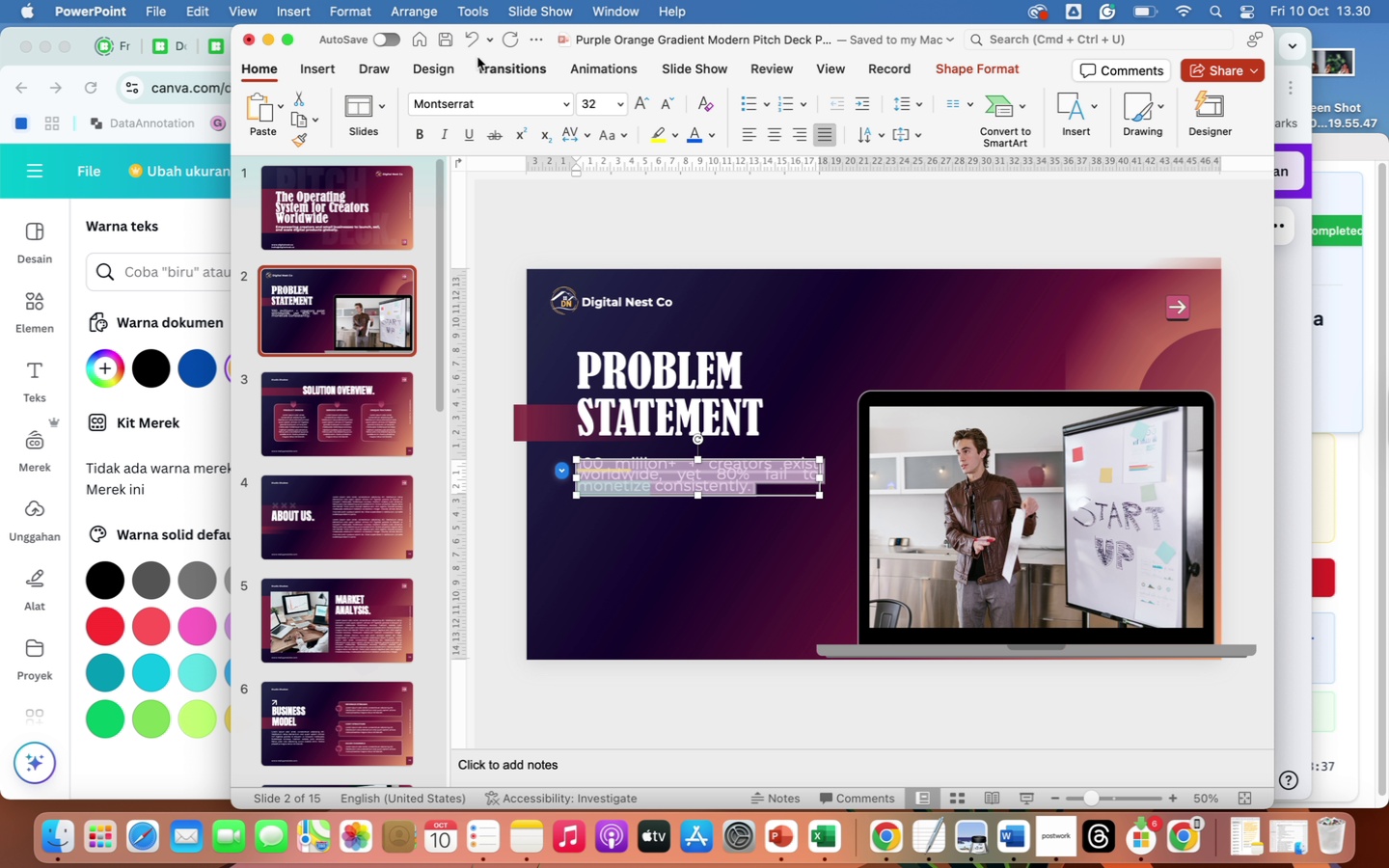 
left_click([422, 133])
 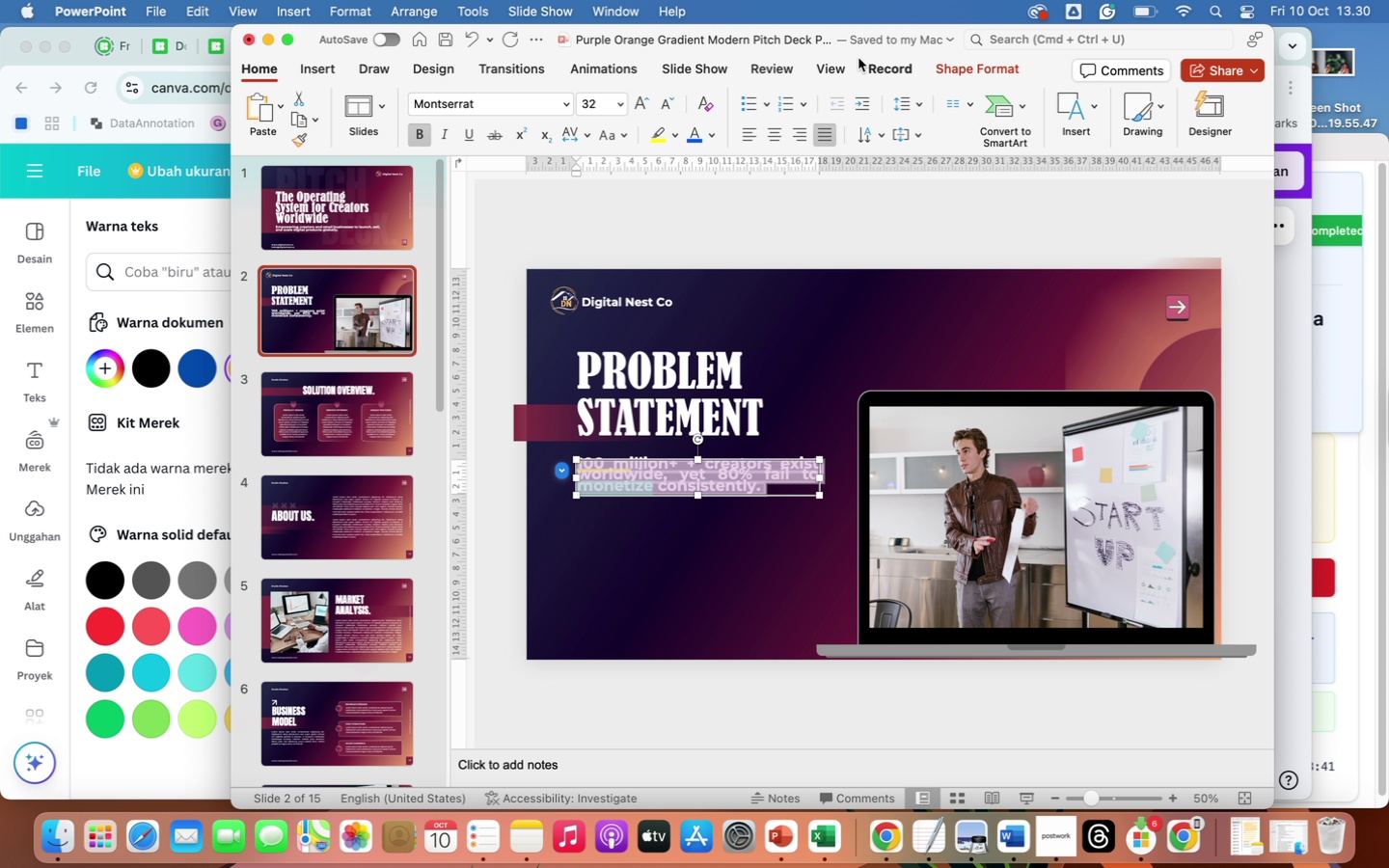 
left_click([902, 101])
 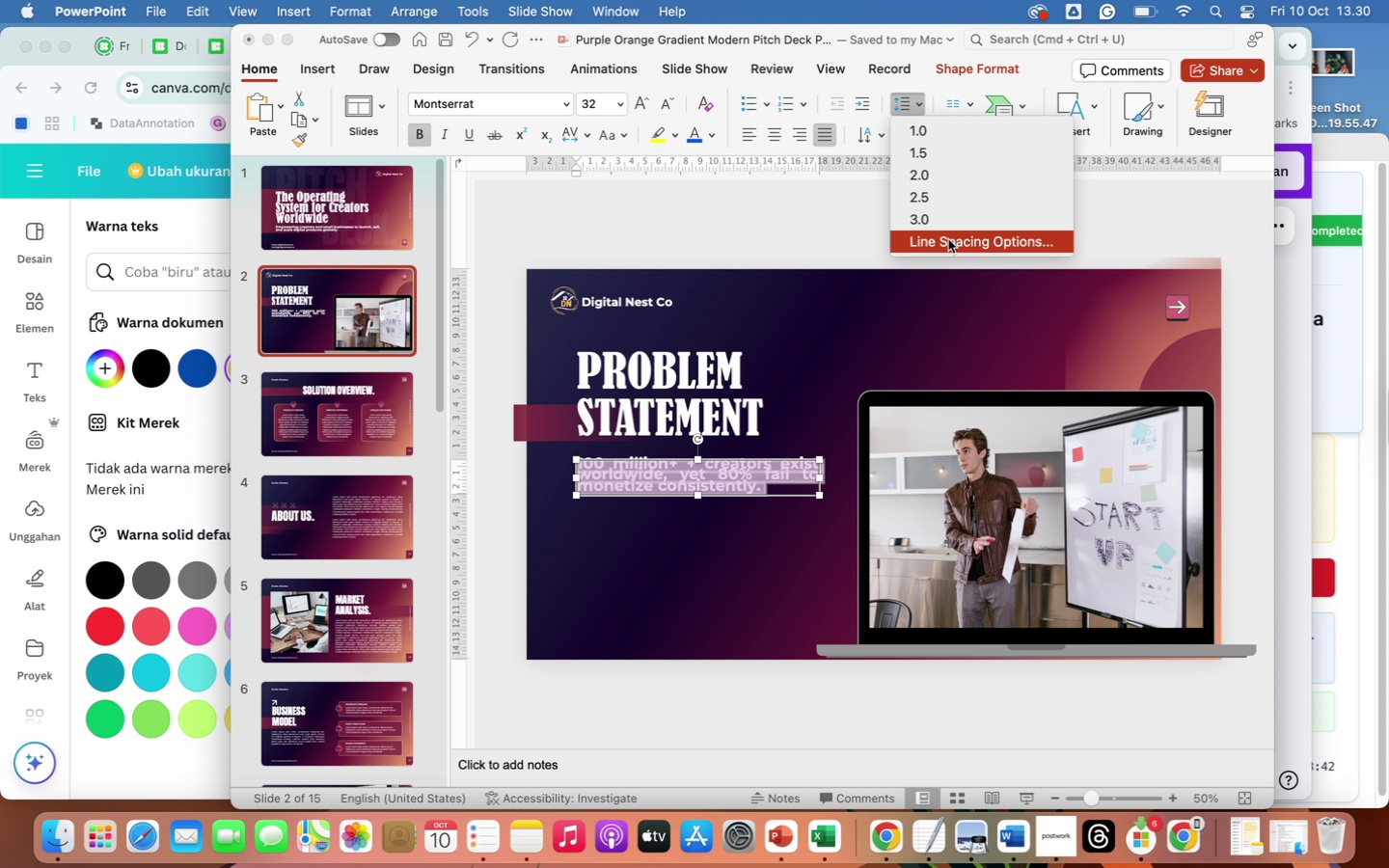 
left_click([949, 240])
 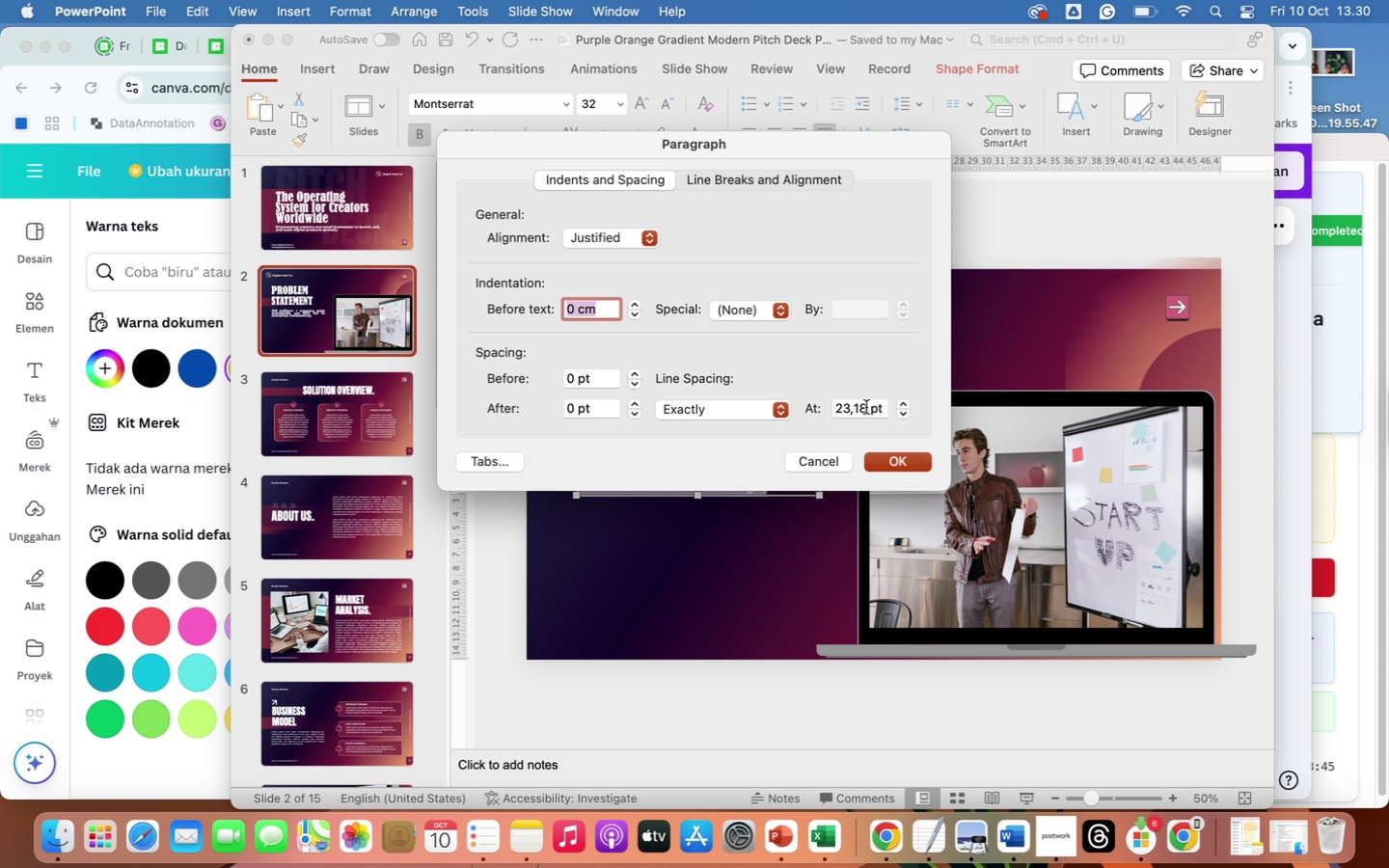 
left_click_drag(start_coordinate=[866, 407], to_coordinate=[819, 409])
 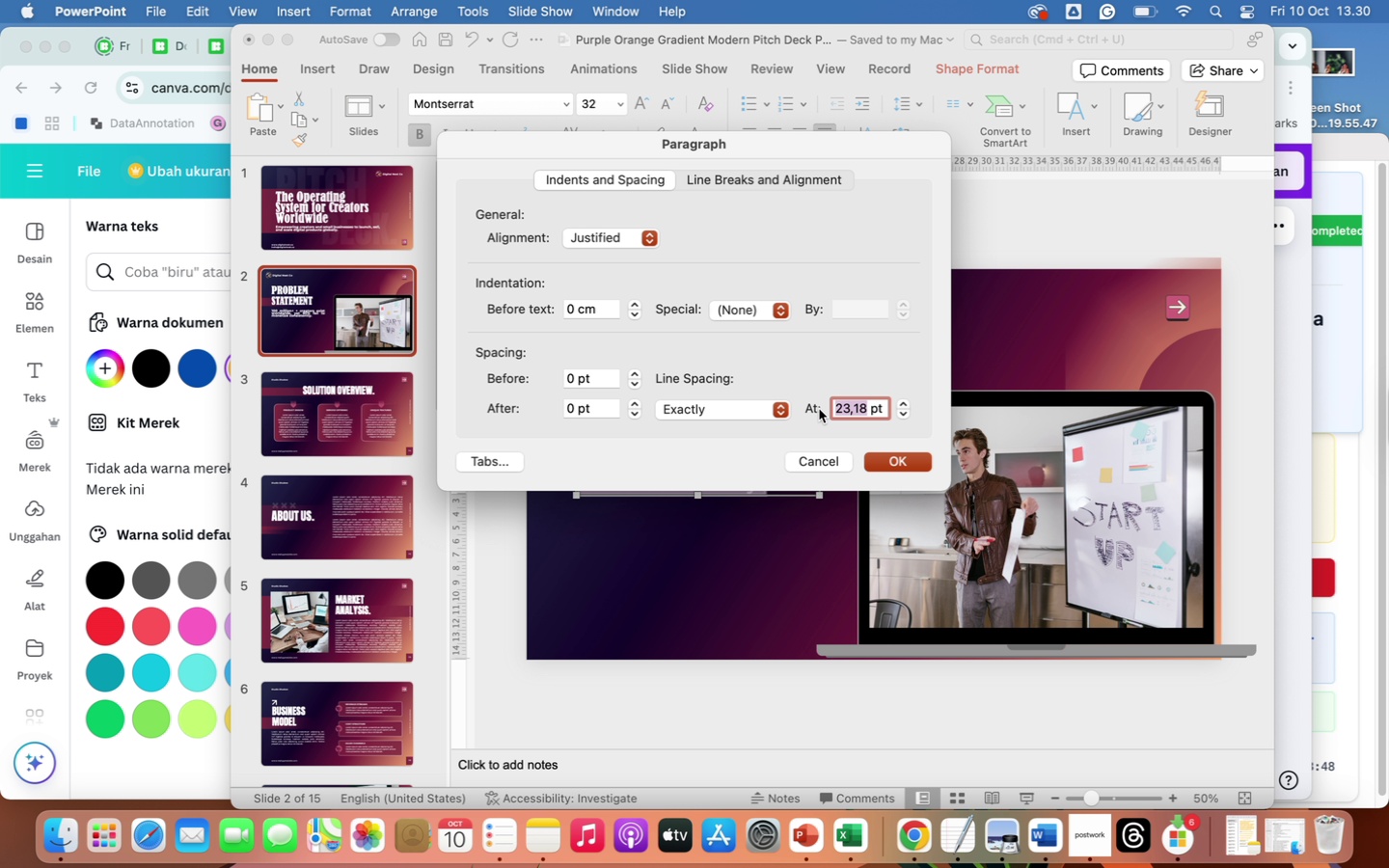 
type(28)
 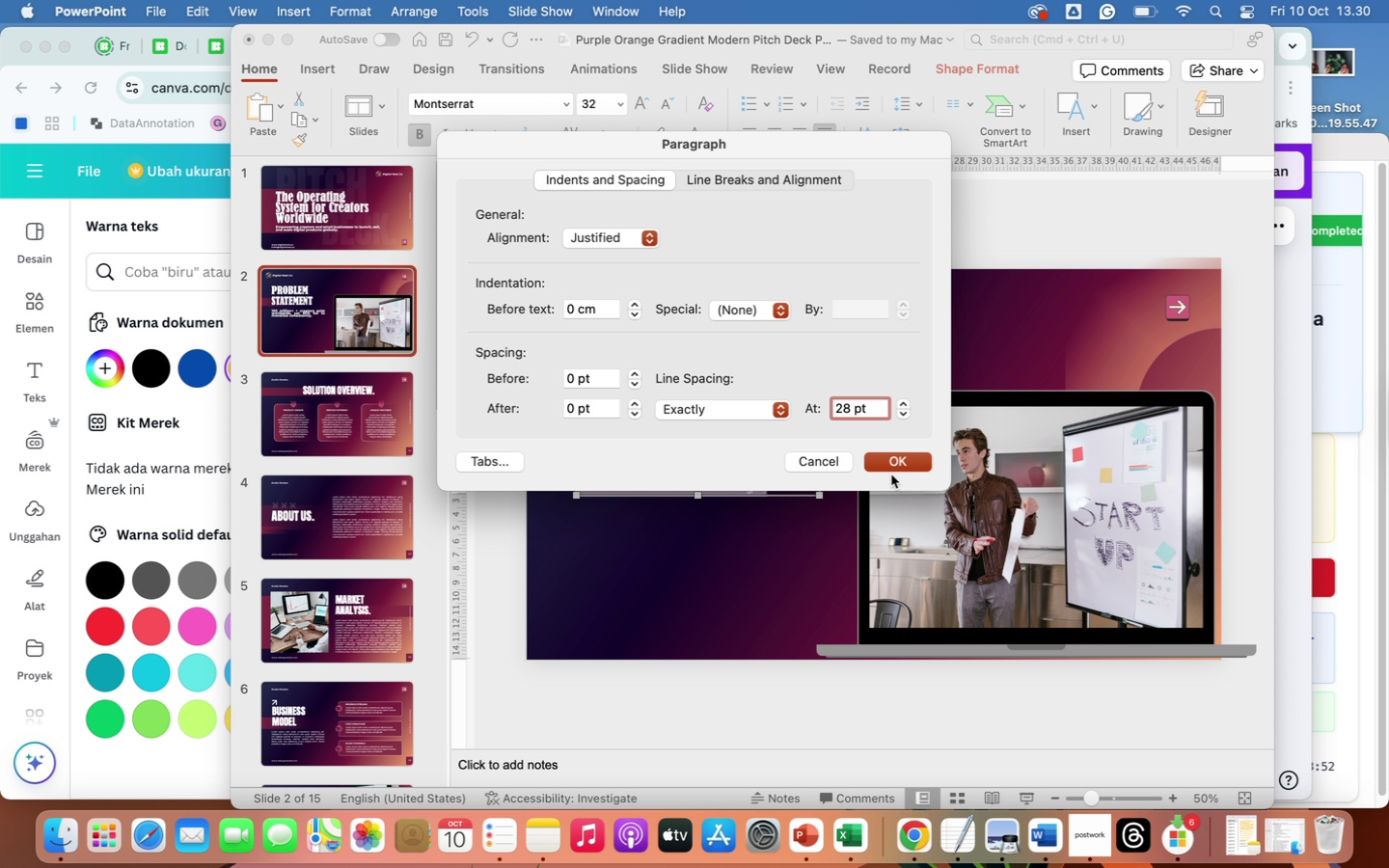 
left_click([892, 467])
 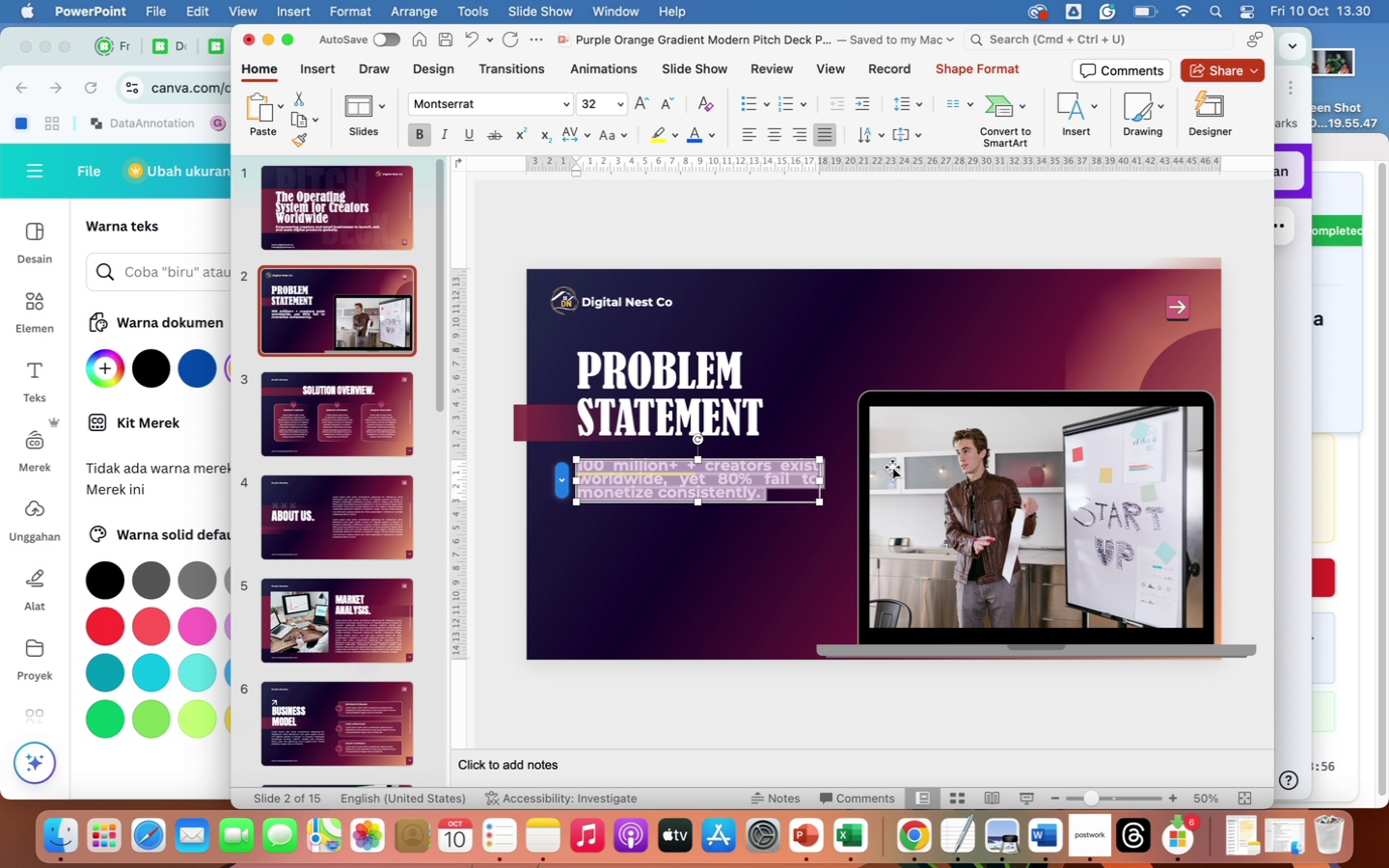 
left_click([722, 554])
 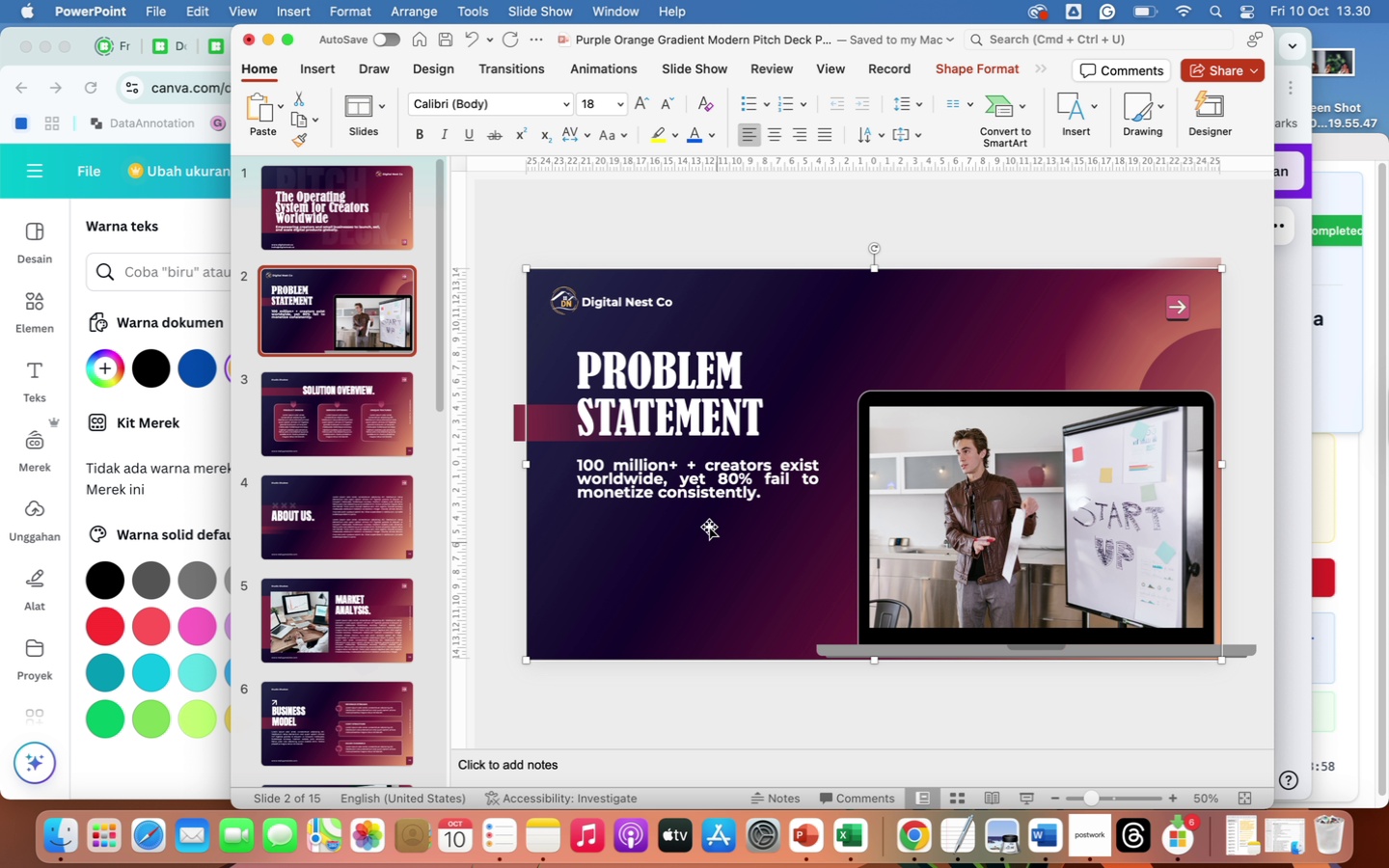 
left_click([682, 479])
 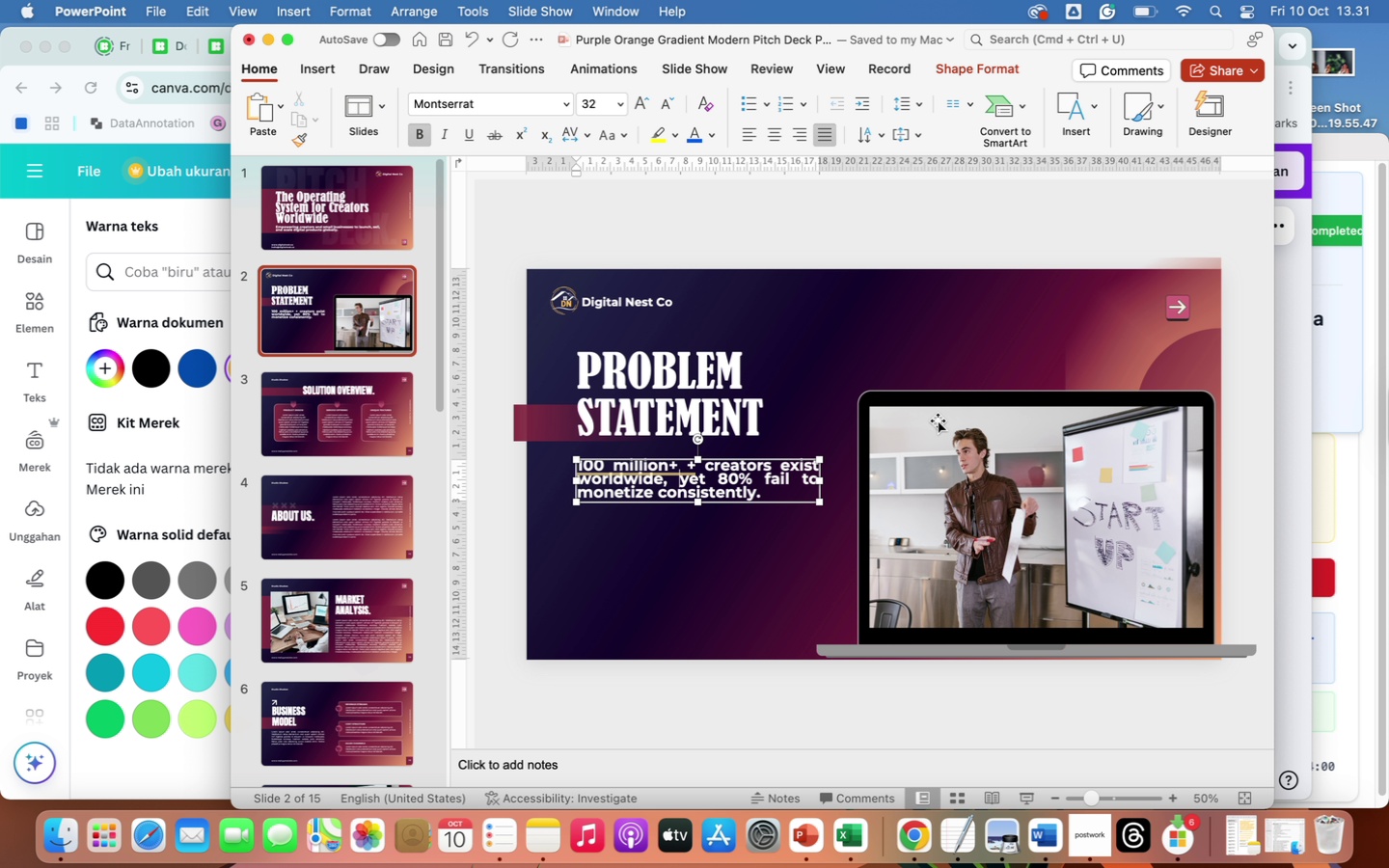 
left_click([940, 423])
 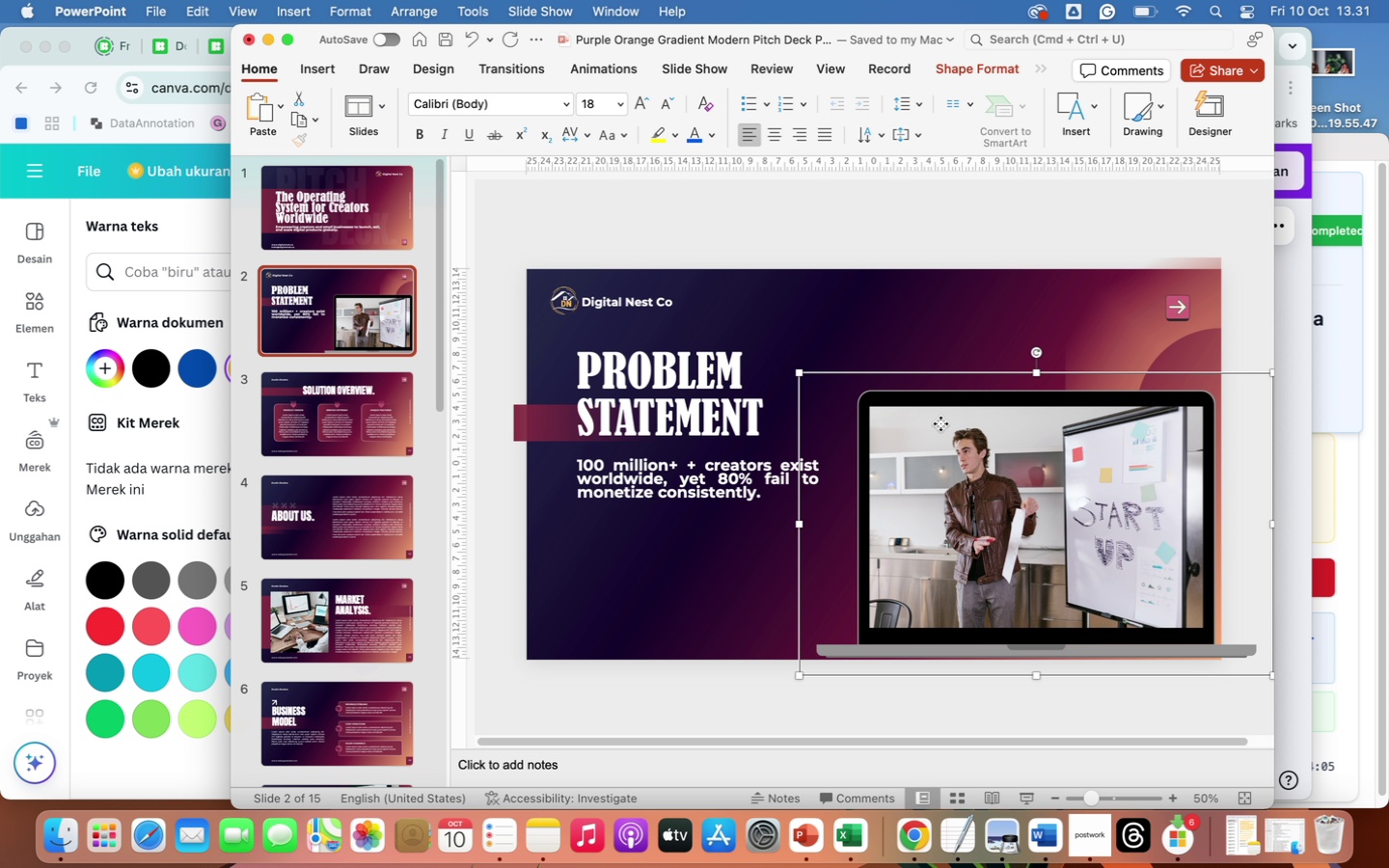 
wait(6.72)
 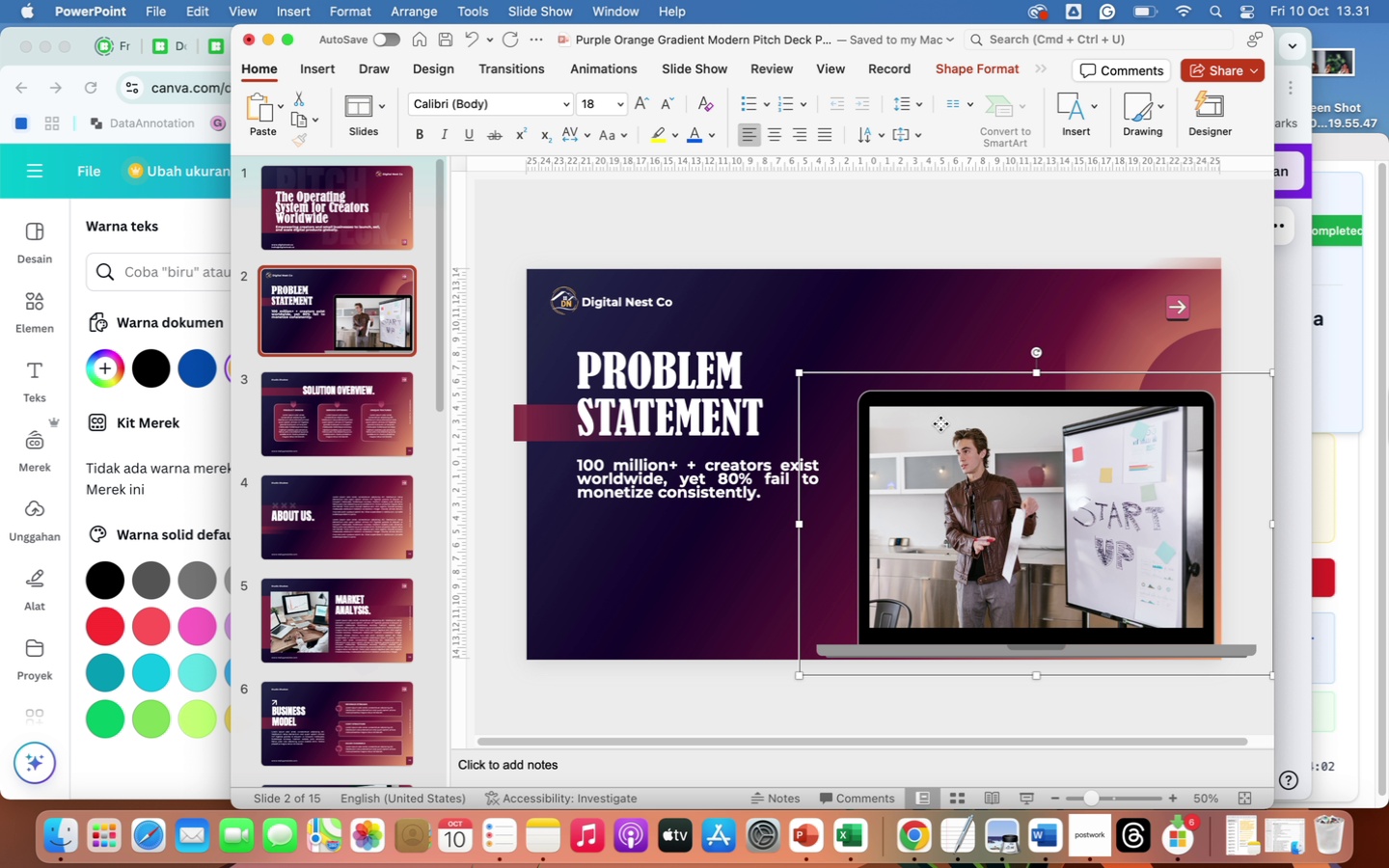 
key(Backspace)
 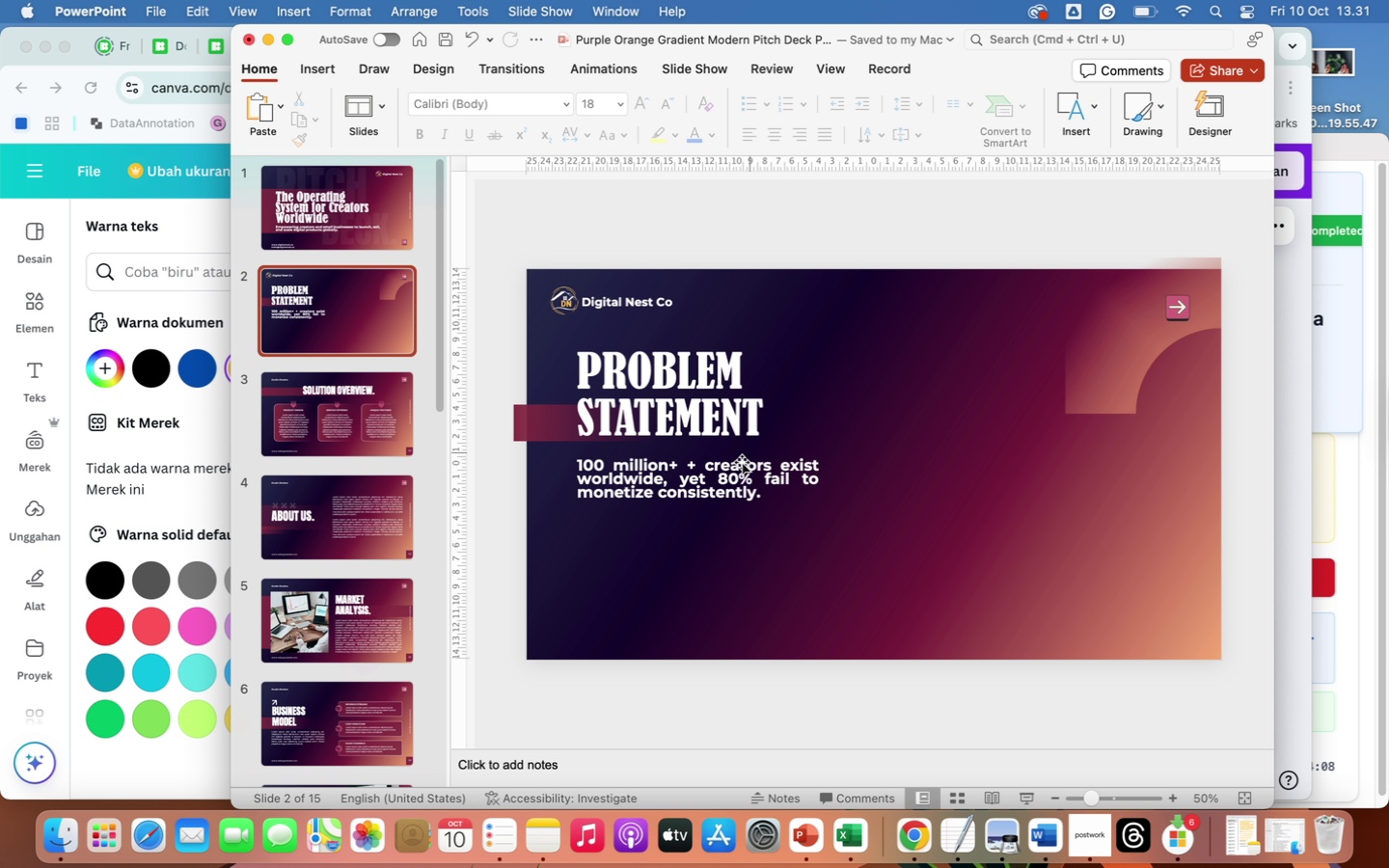 
left_click([734, 477])
 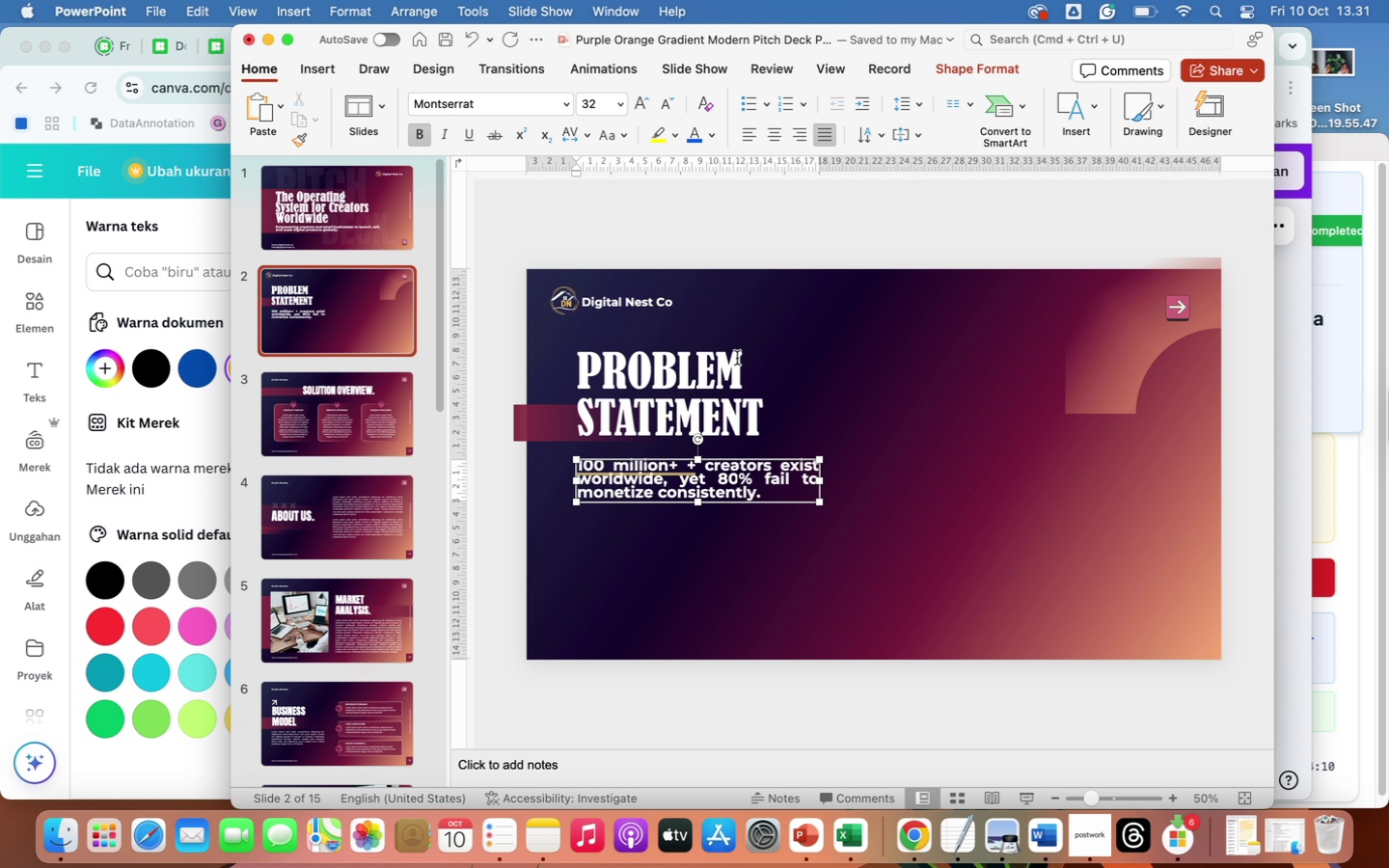 
left_click([722, 364])
 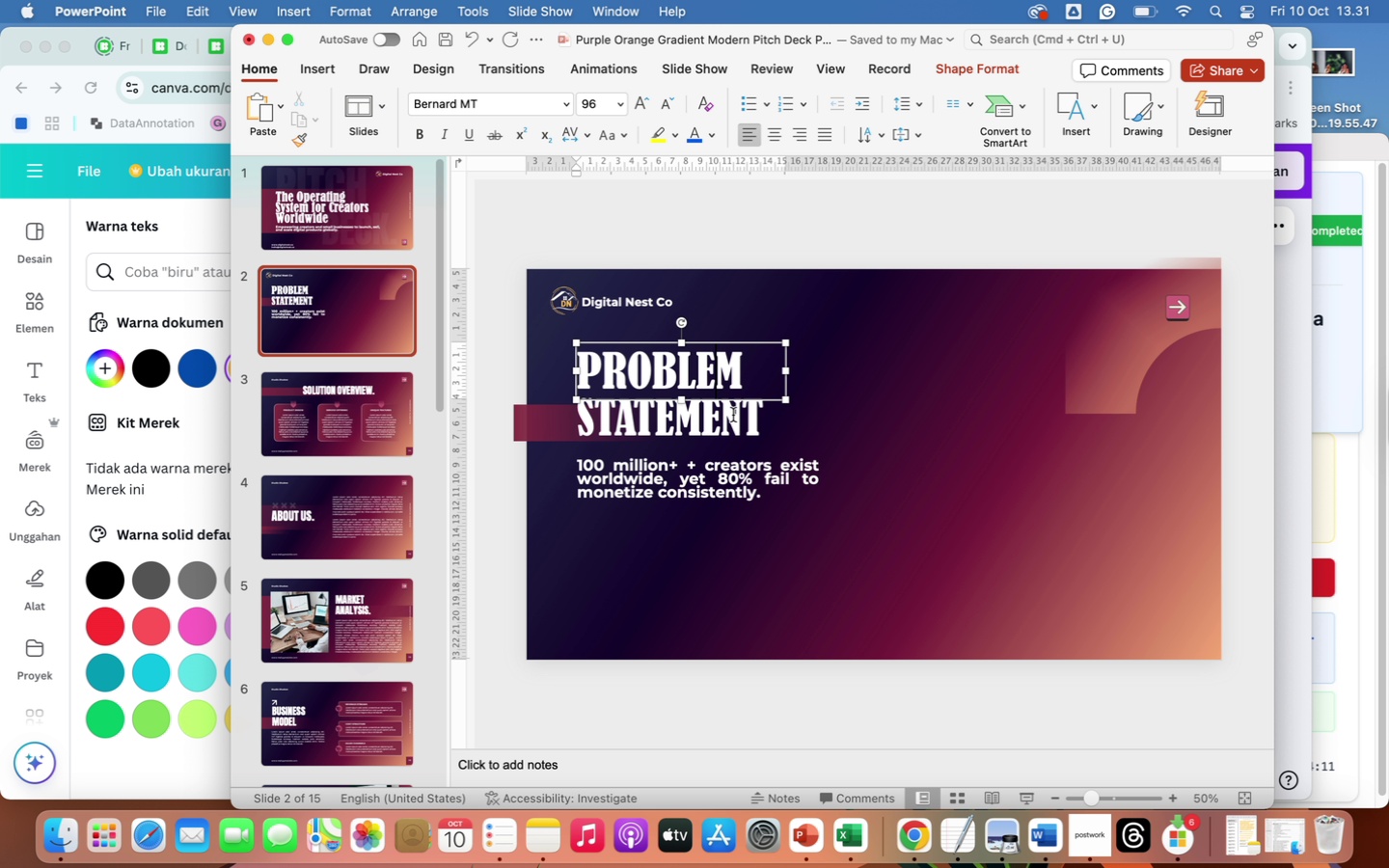 
left_click([734, 417])
 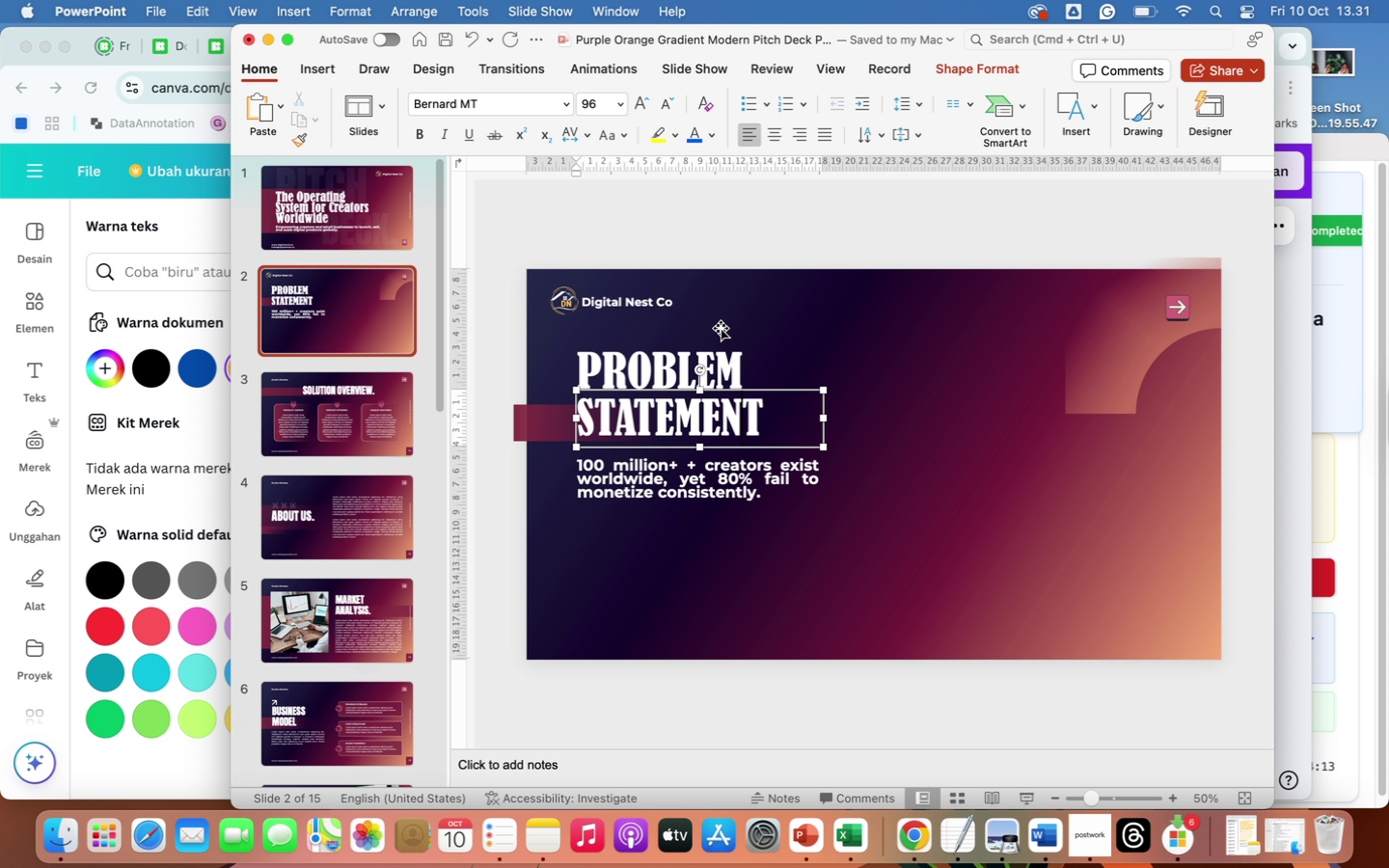 
left_click([706, 356])
 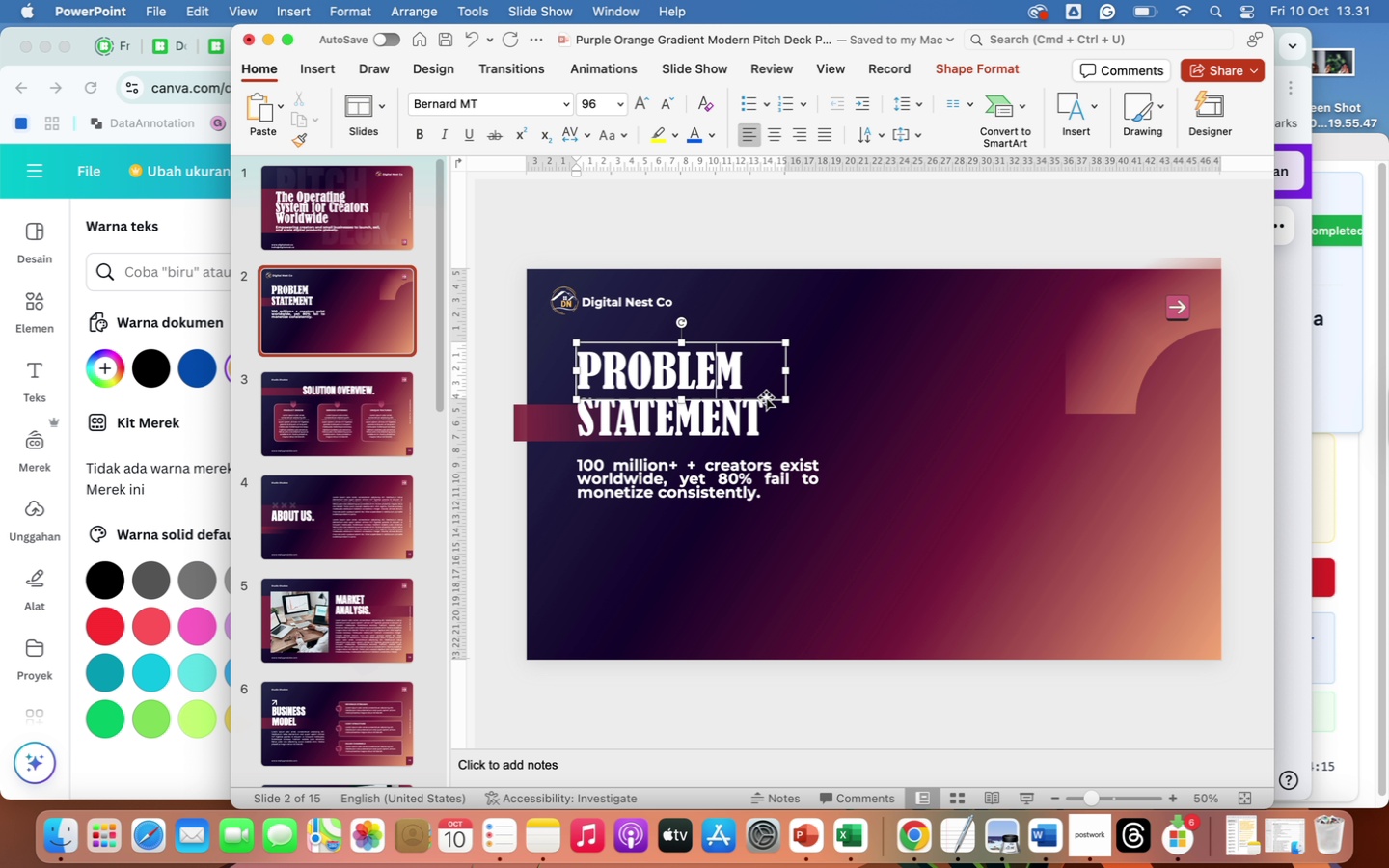 
left_click_drag(start_coordinate=[770, 399], to_coordinate=[864, 373])
 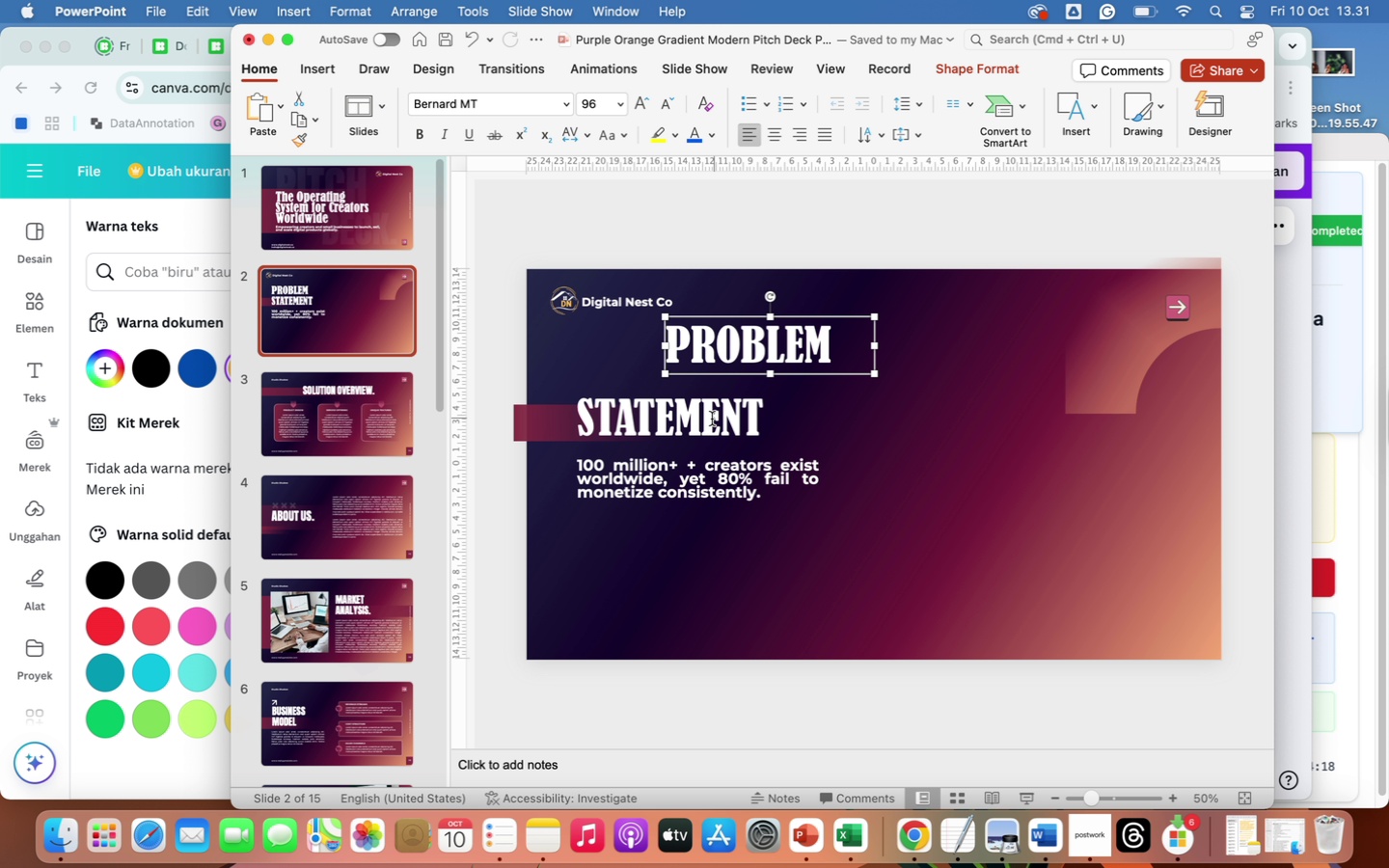 
left_click([711, 419])
 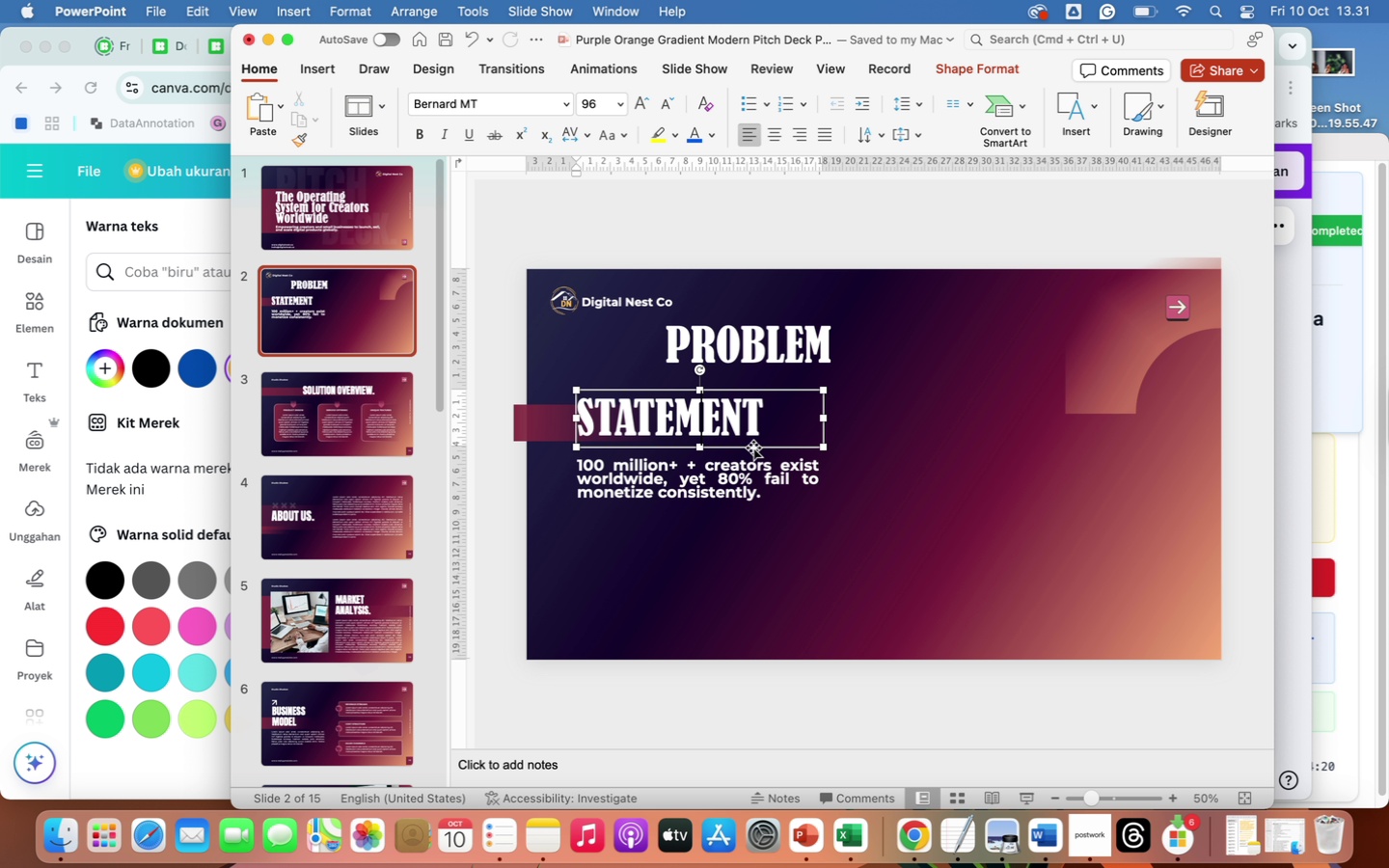 
left_click_drag(start_coordinate=[753, 448], to_coordinate=[927, 418])
 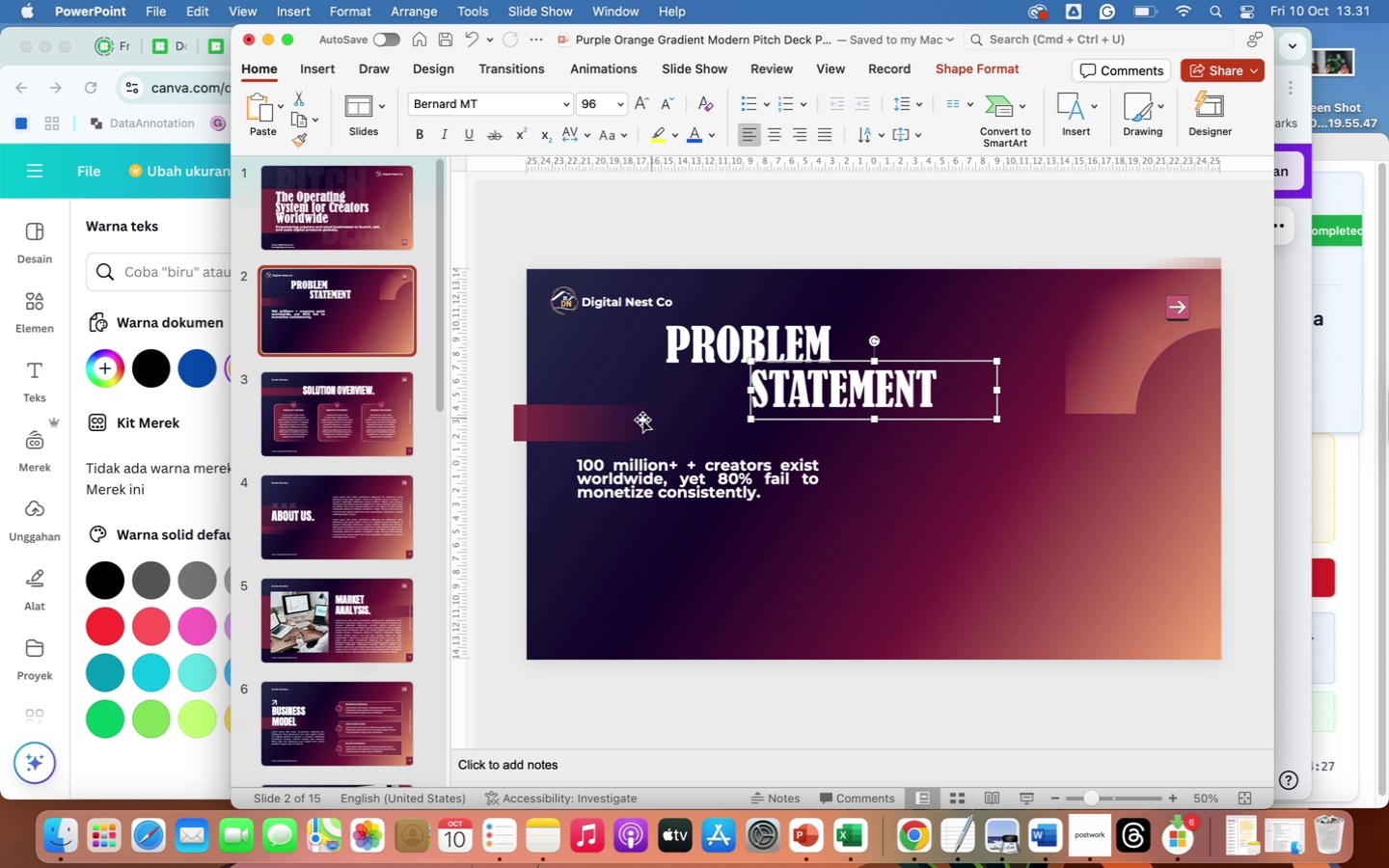 
left_click([564, 429])
 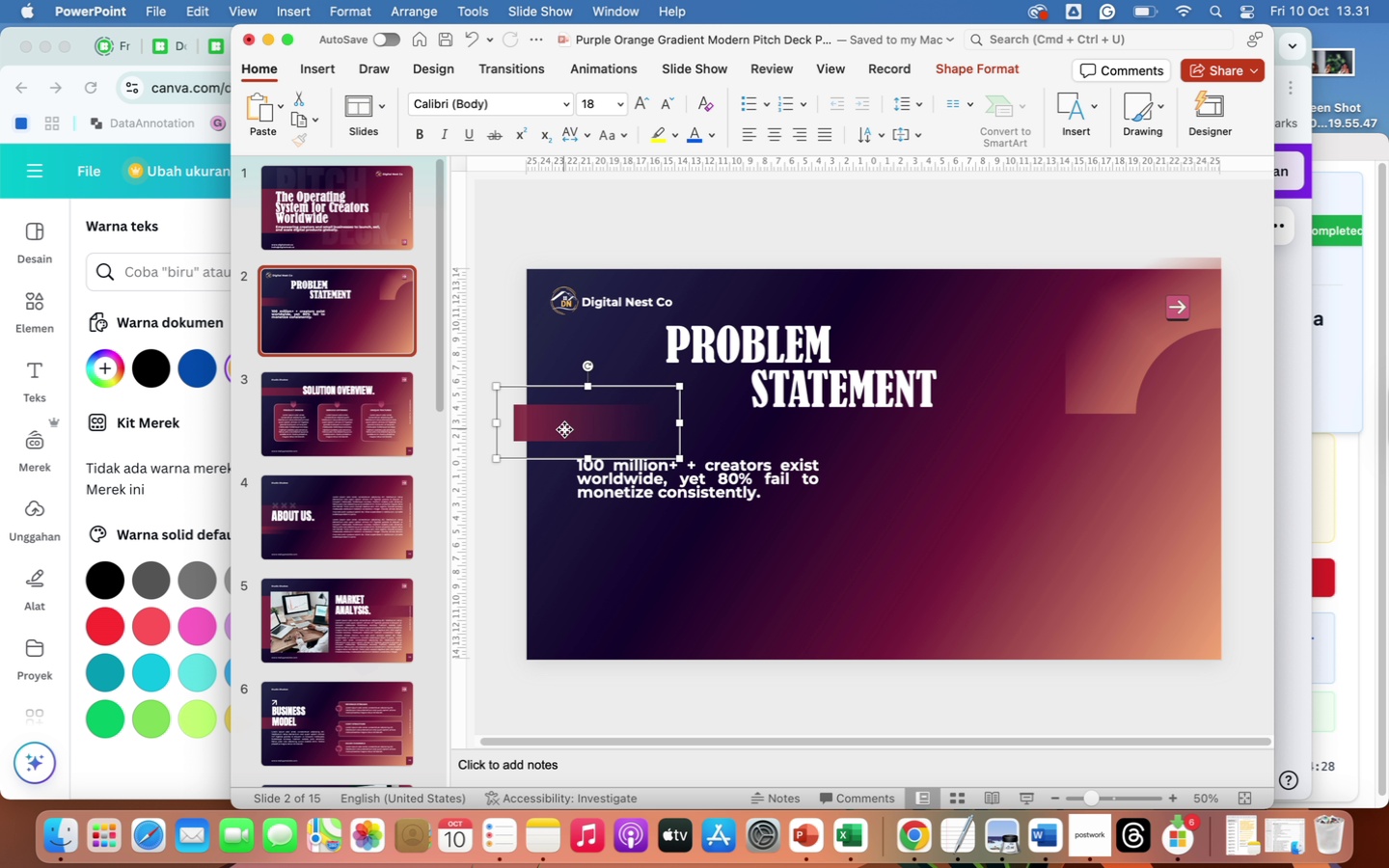 
left_click_drag(start_coordinate=[564, 429], to_coordinate=[564, 376])
 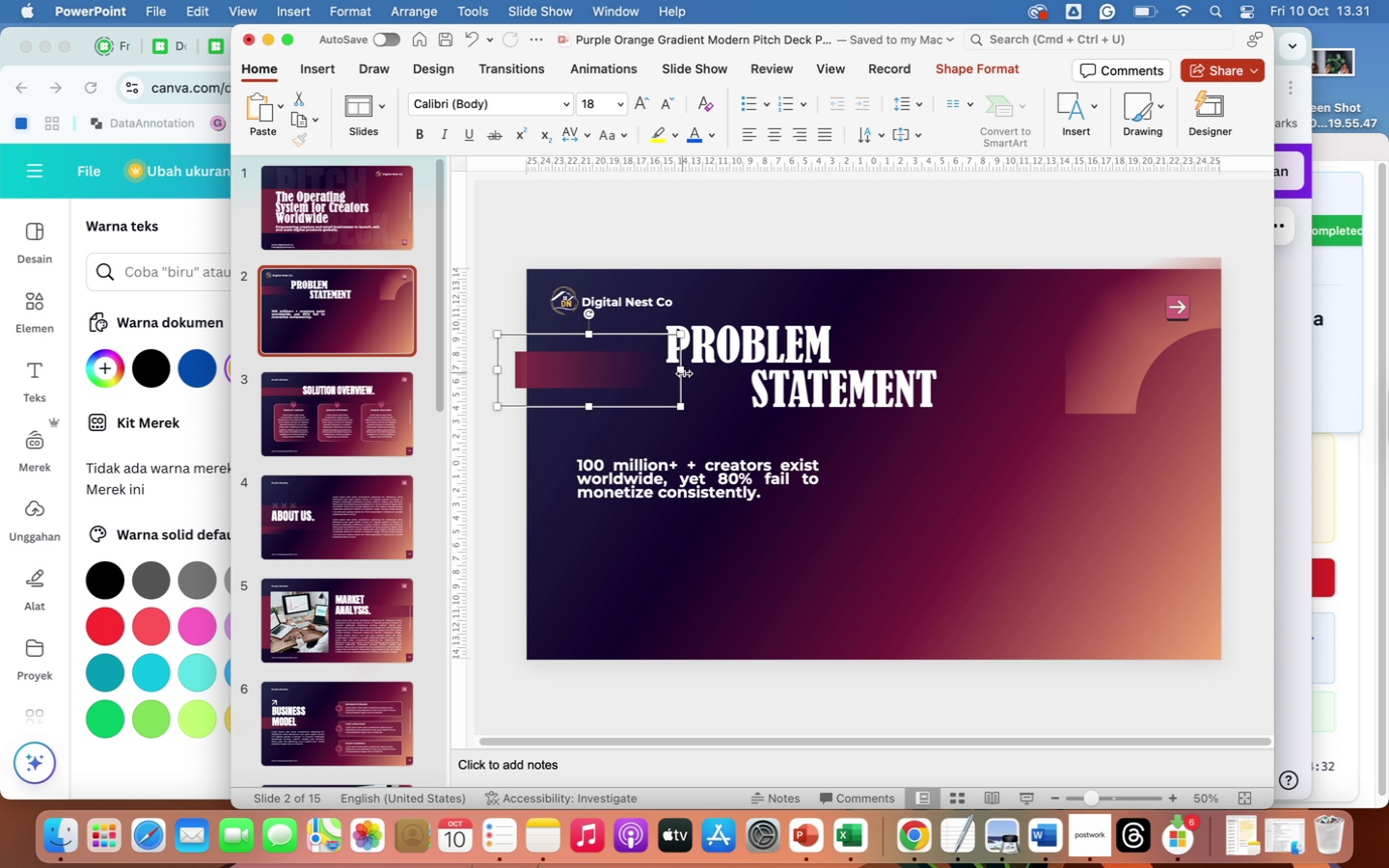 
left_click_drag(start_coordinate=[683, 373], to_coordinate=[983, 411])
 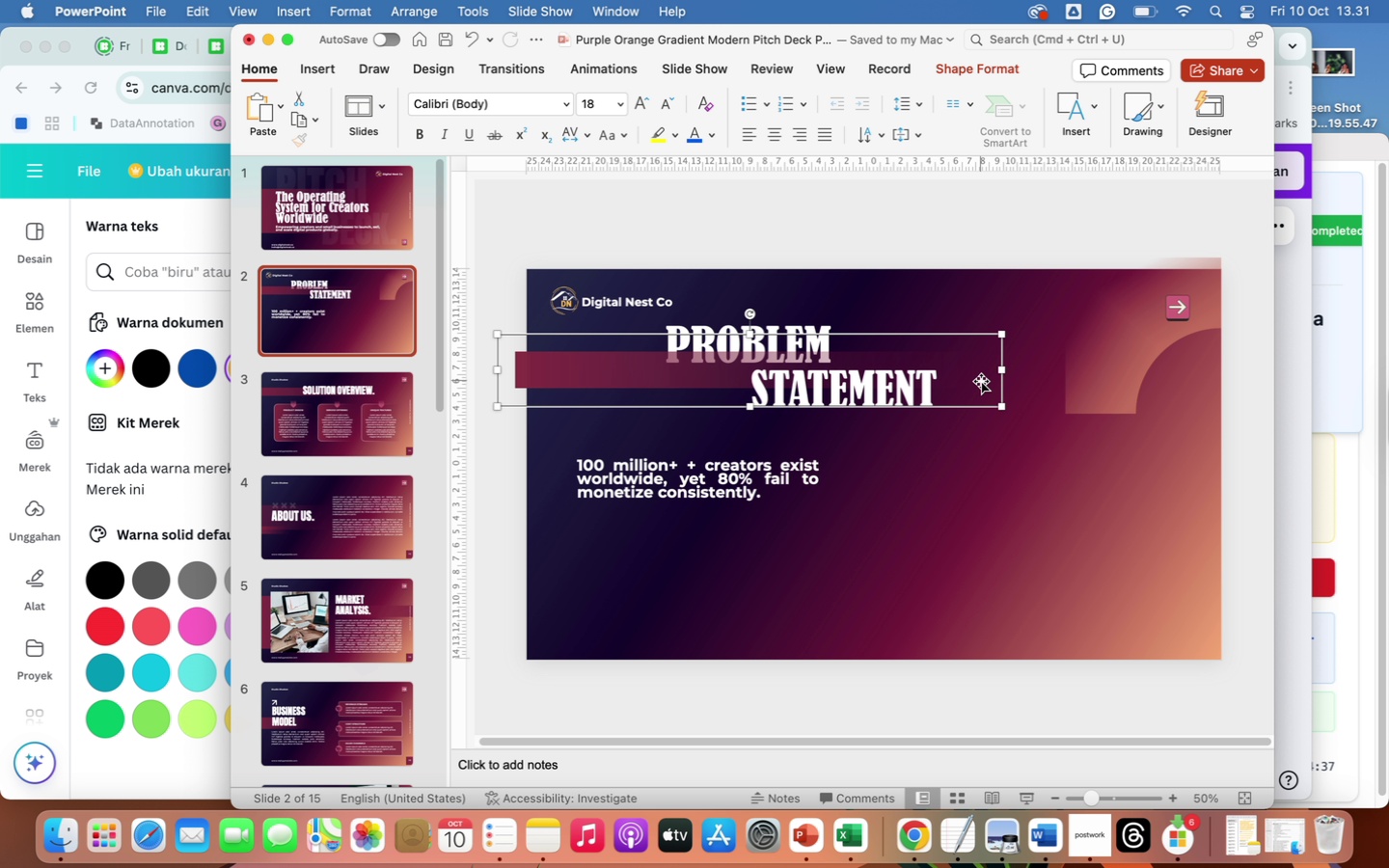 
left_click_drag(start_coordinate=[1002, 408], to_coordinate=[1026, 422])
 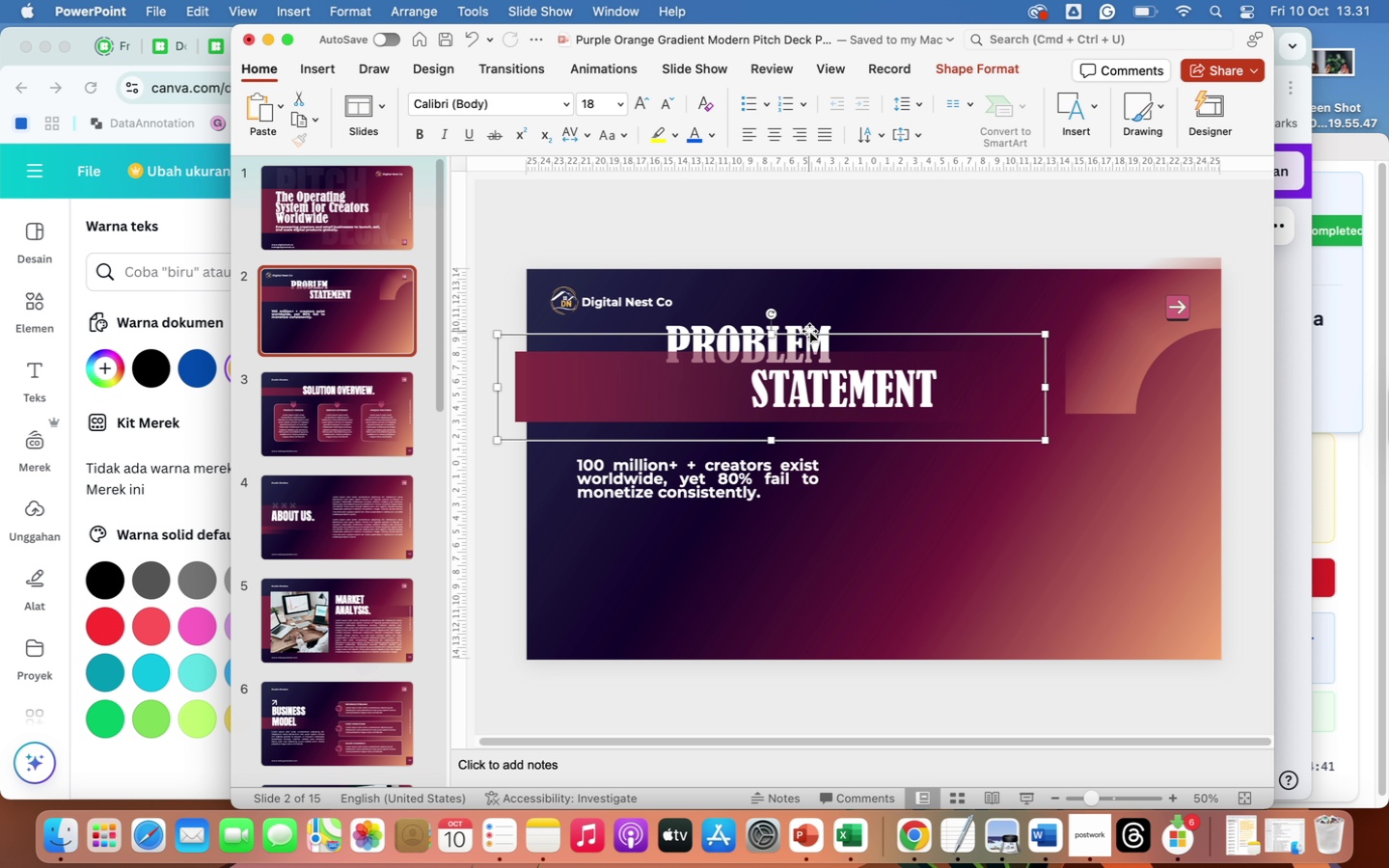 
left_click([809, 330])
 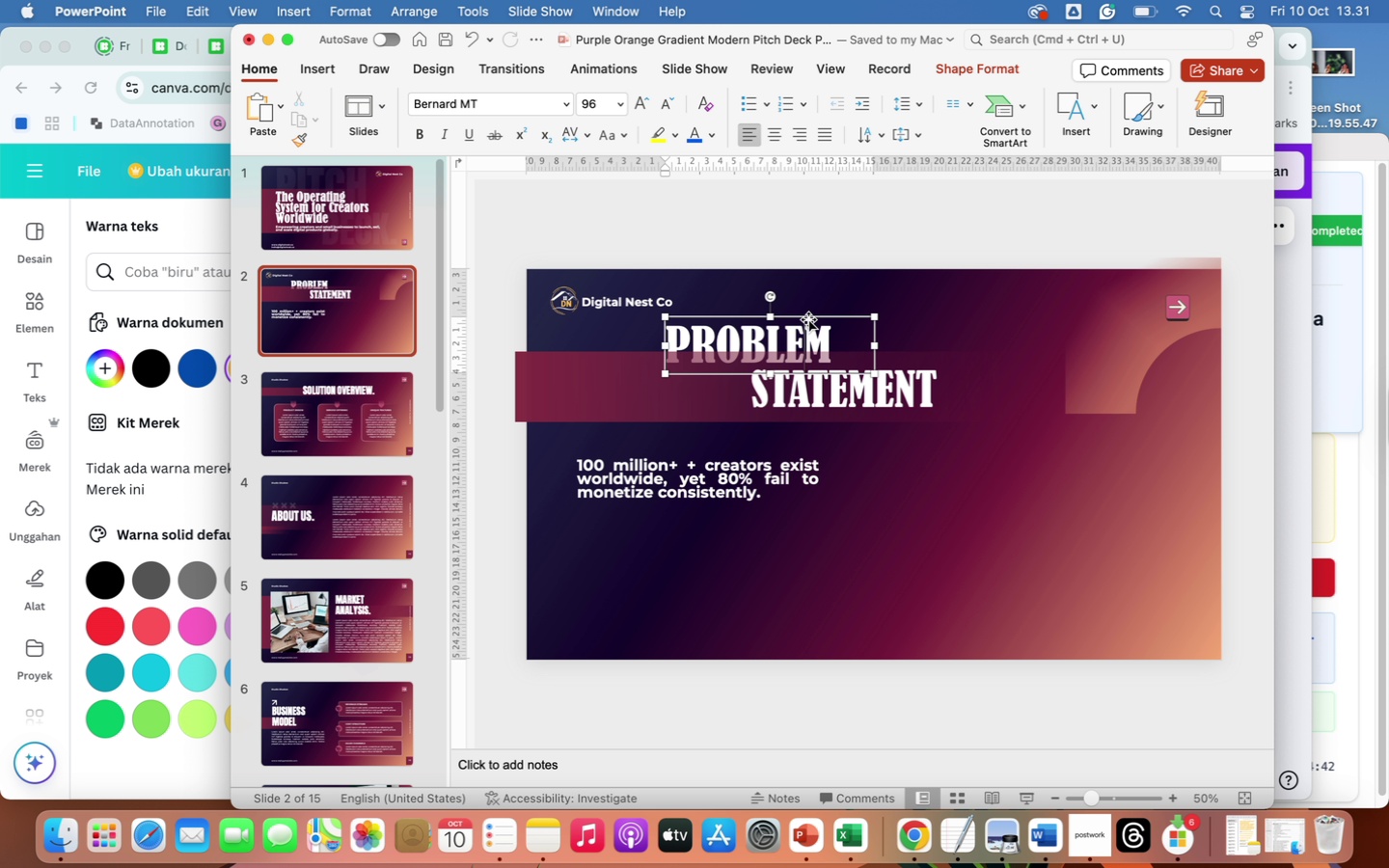 
left_click([808, 319])
 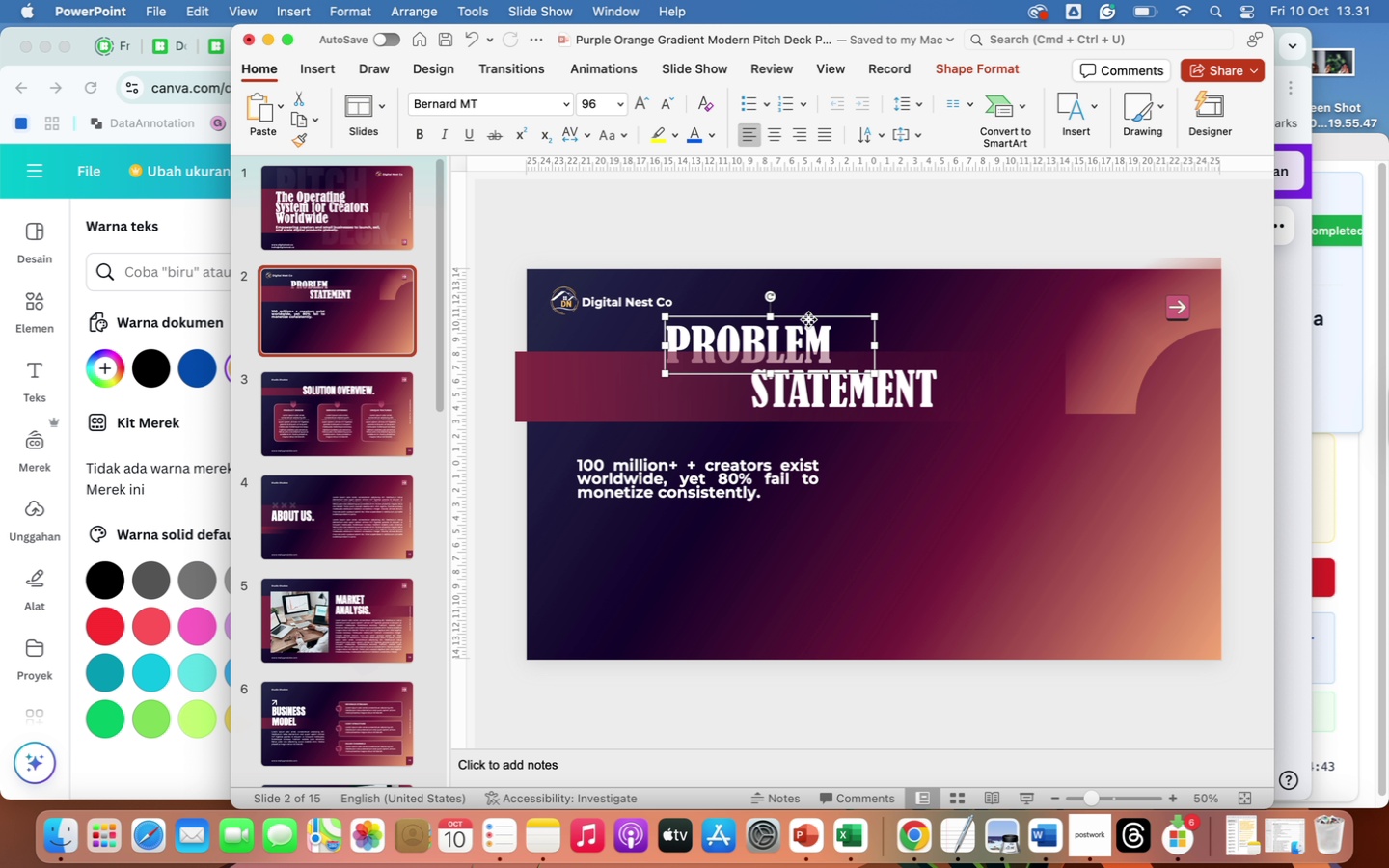 
right_click([808, 319])
 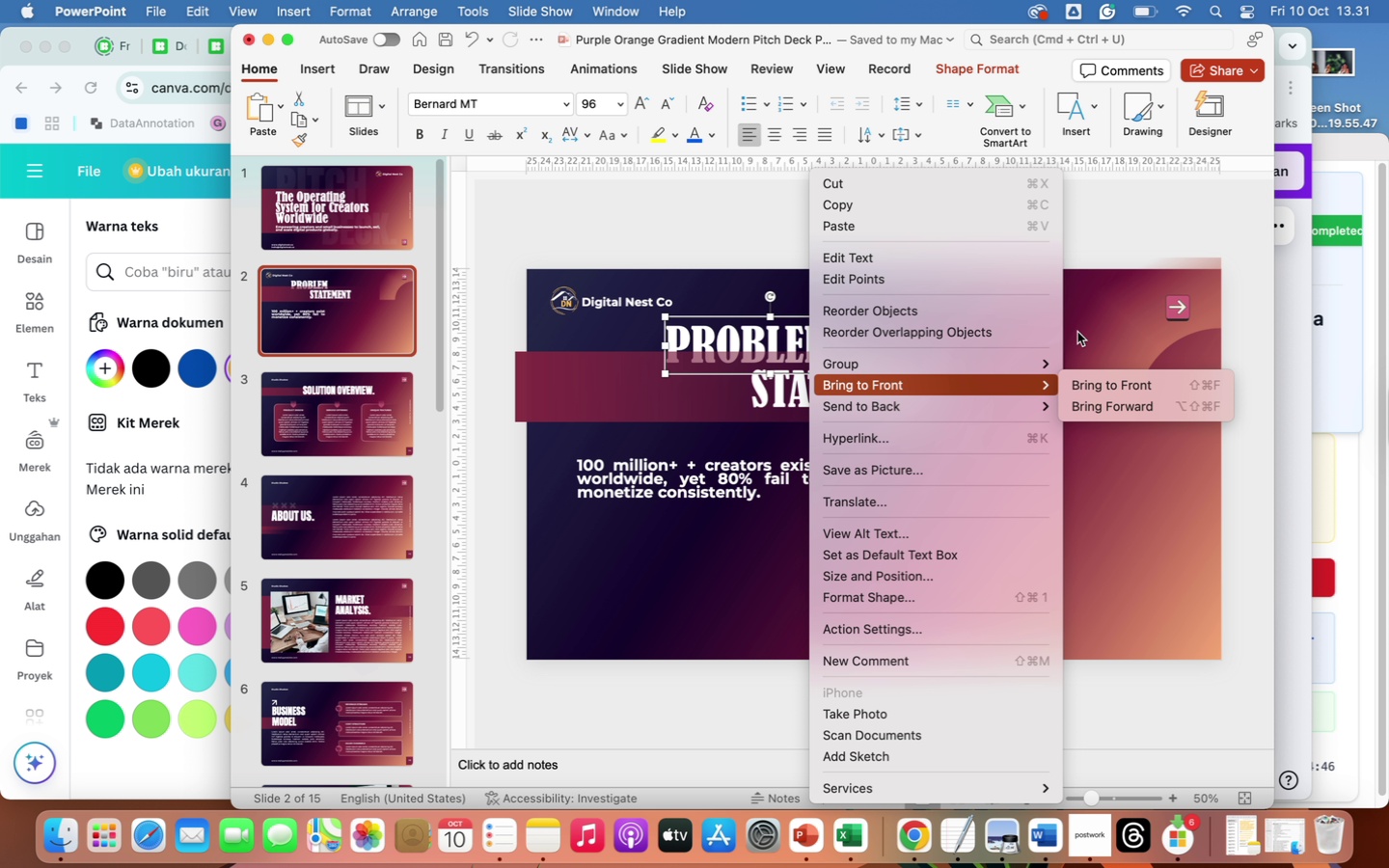 
left_click([1092, 386])
 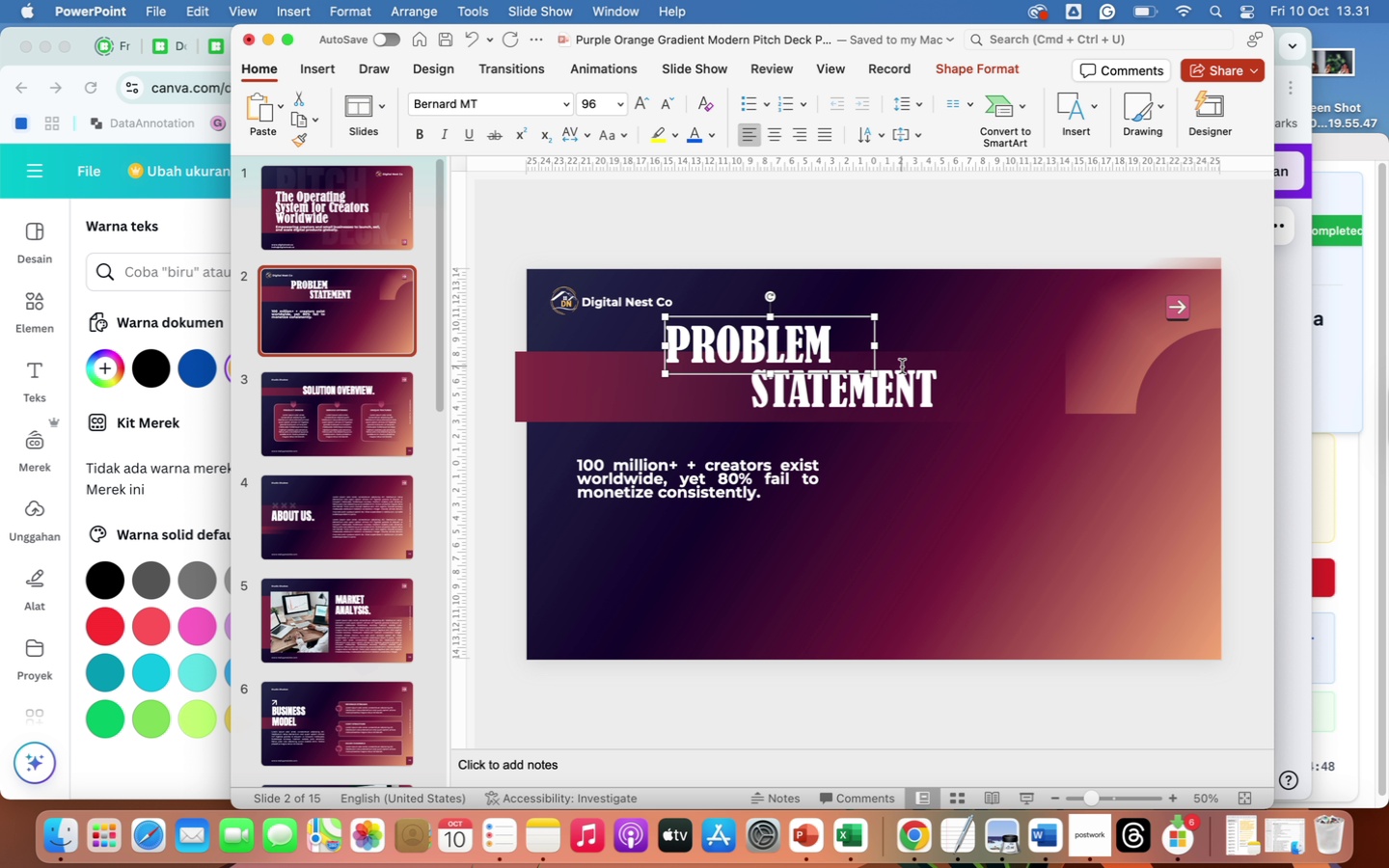 
left_click([893, 396])
 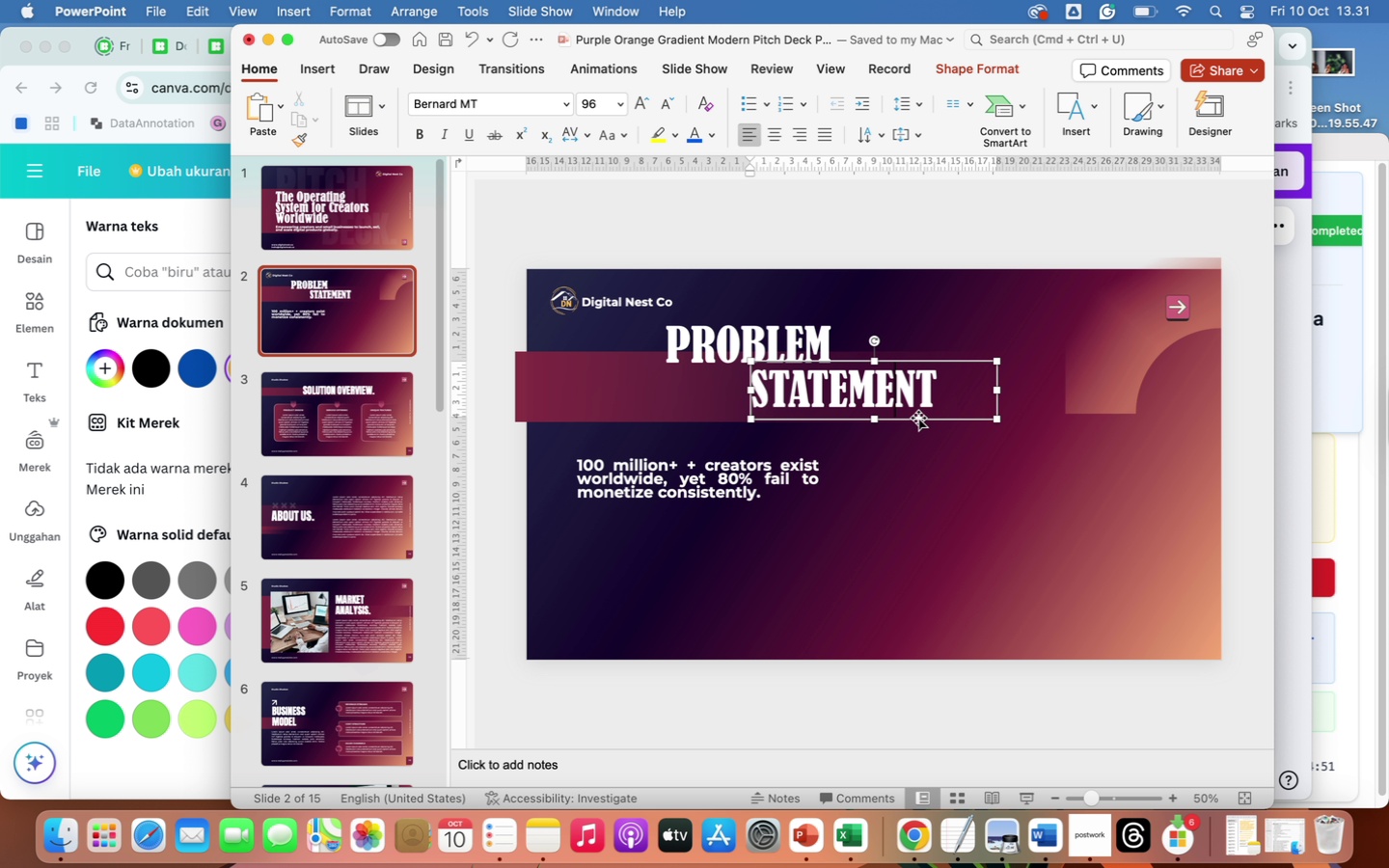 
left_click_drag(start_coordinate=[918, 418], to_coordinate=[964, 422])
 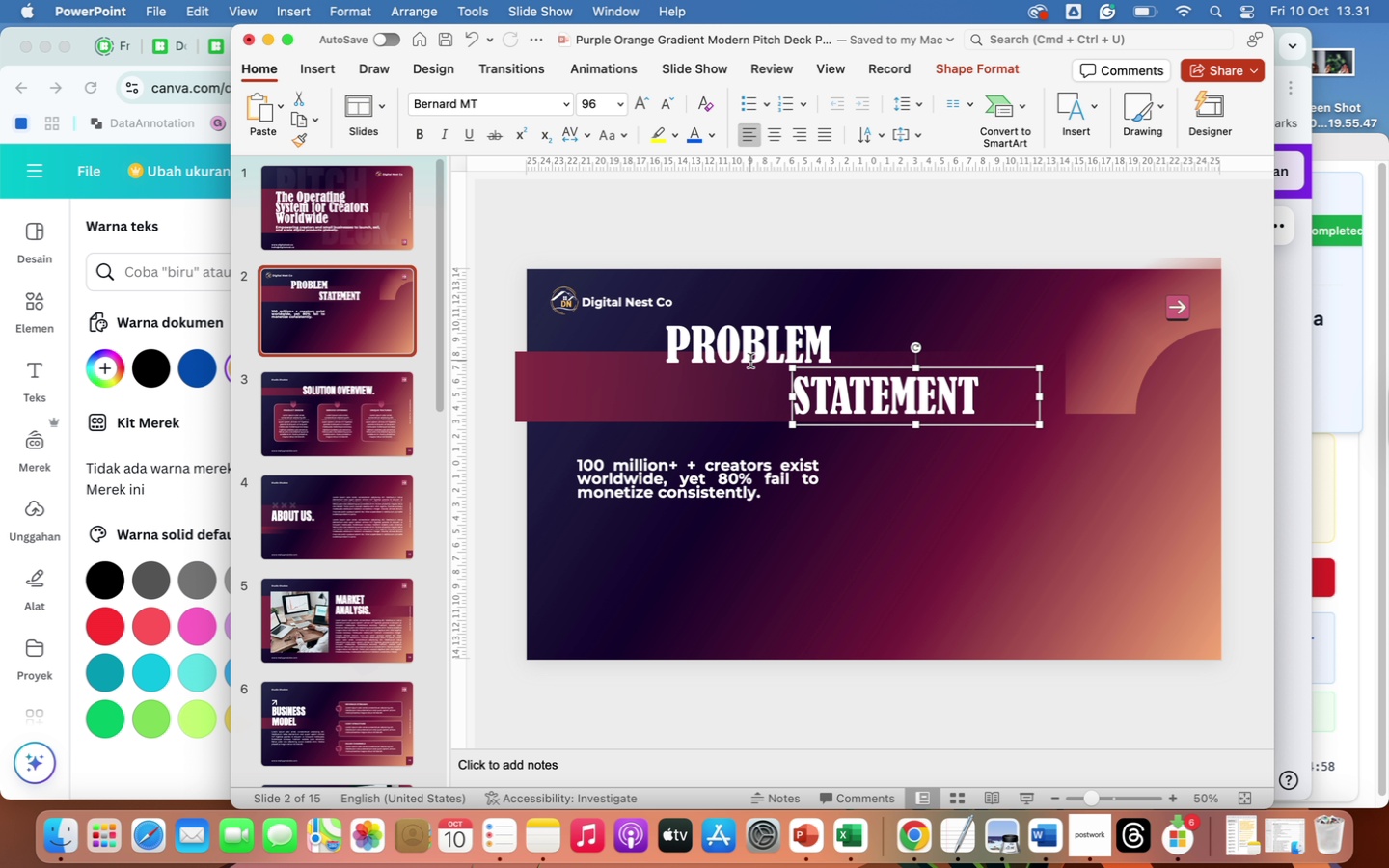 
left_click([749, 361])
 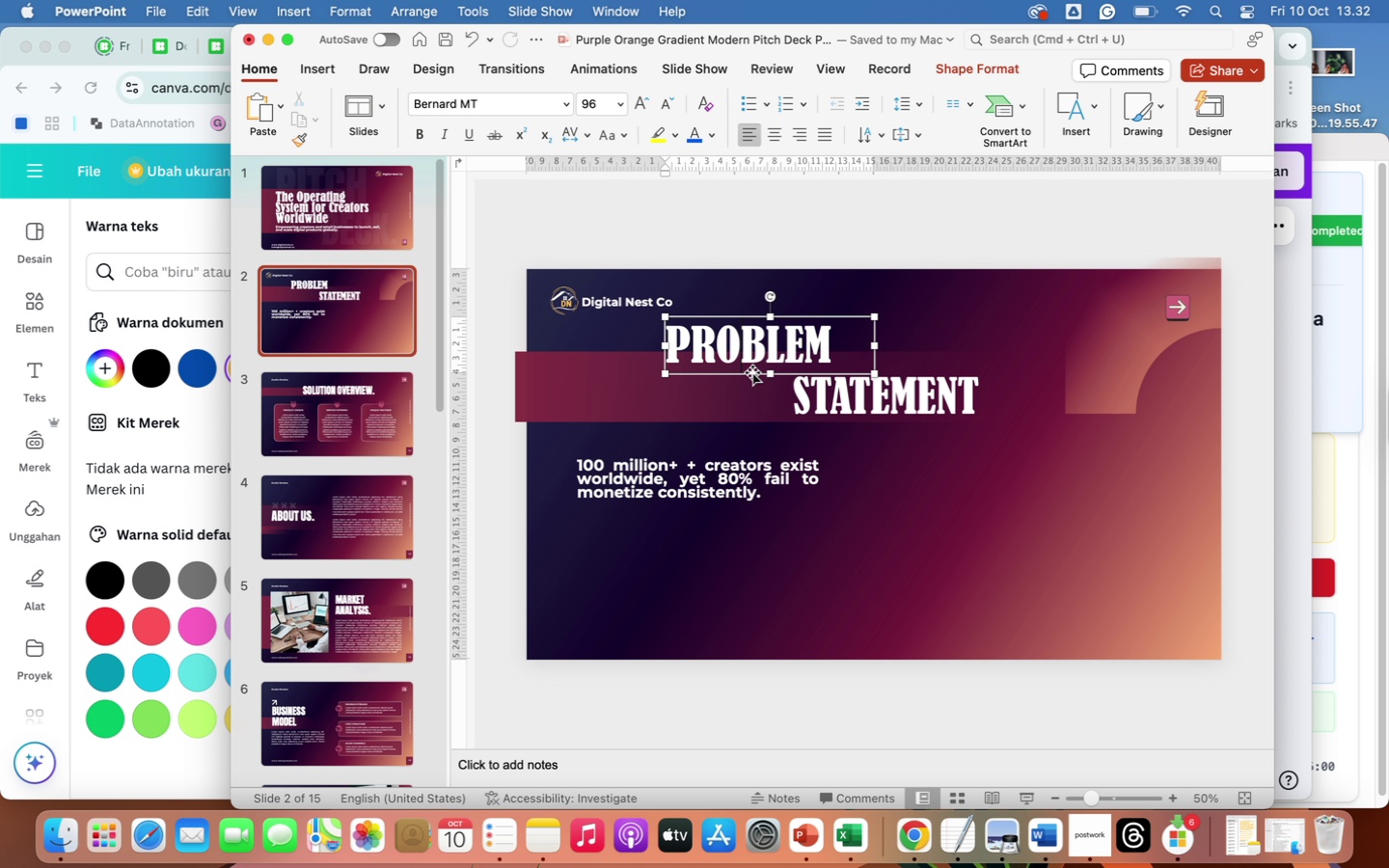 
left_click_drag(start_coordinate=[752, 372], to_coordinate=[789, 379])
 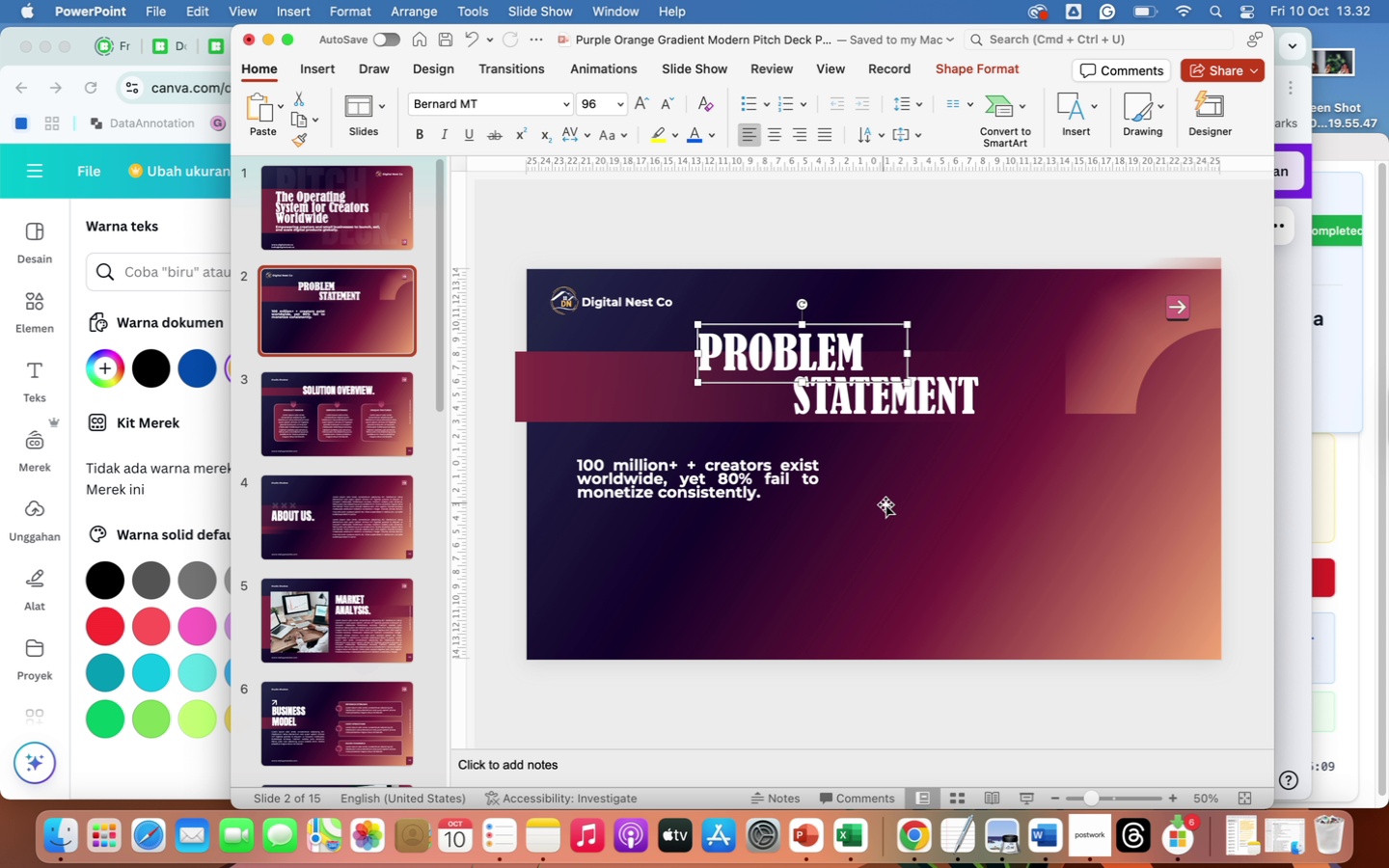 
left_click([909, 522])
 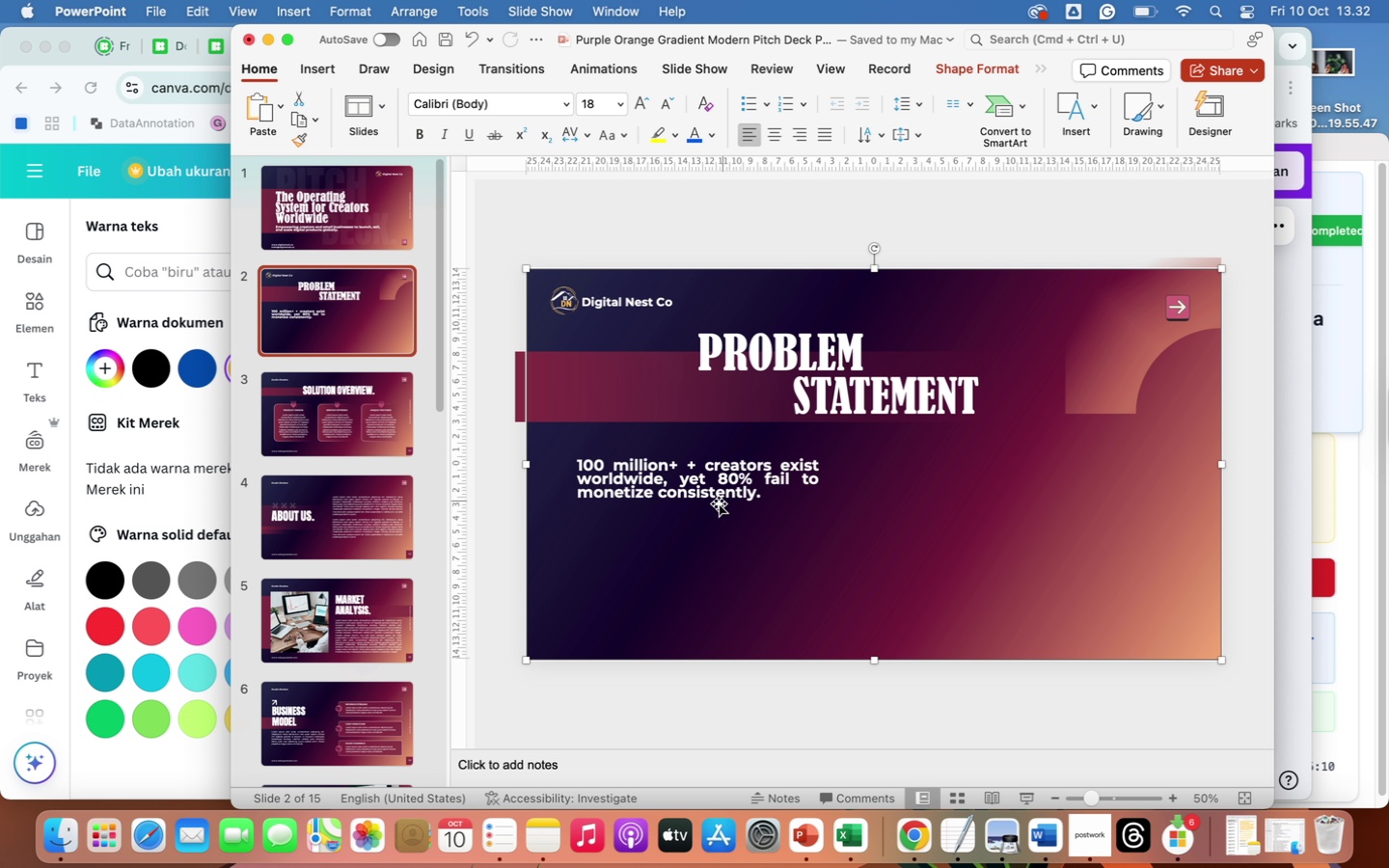 
left_click([719, 503])
 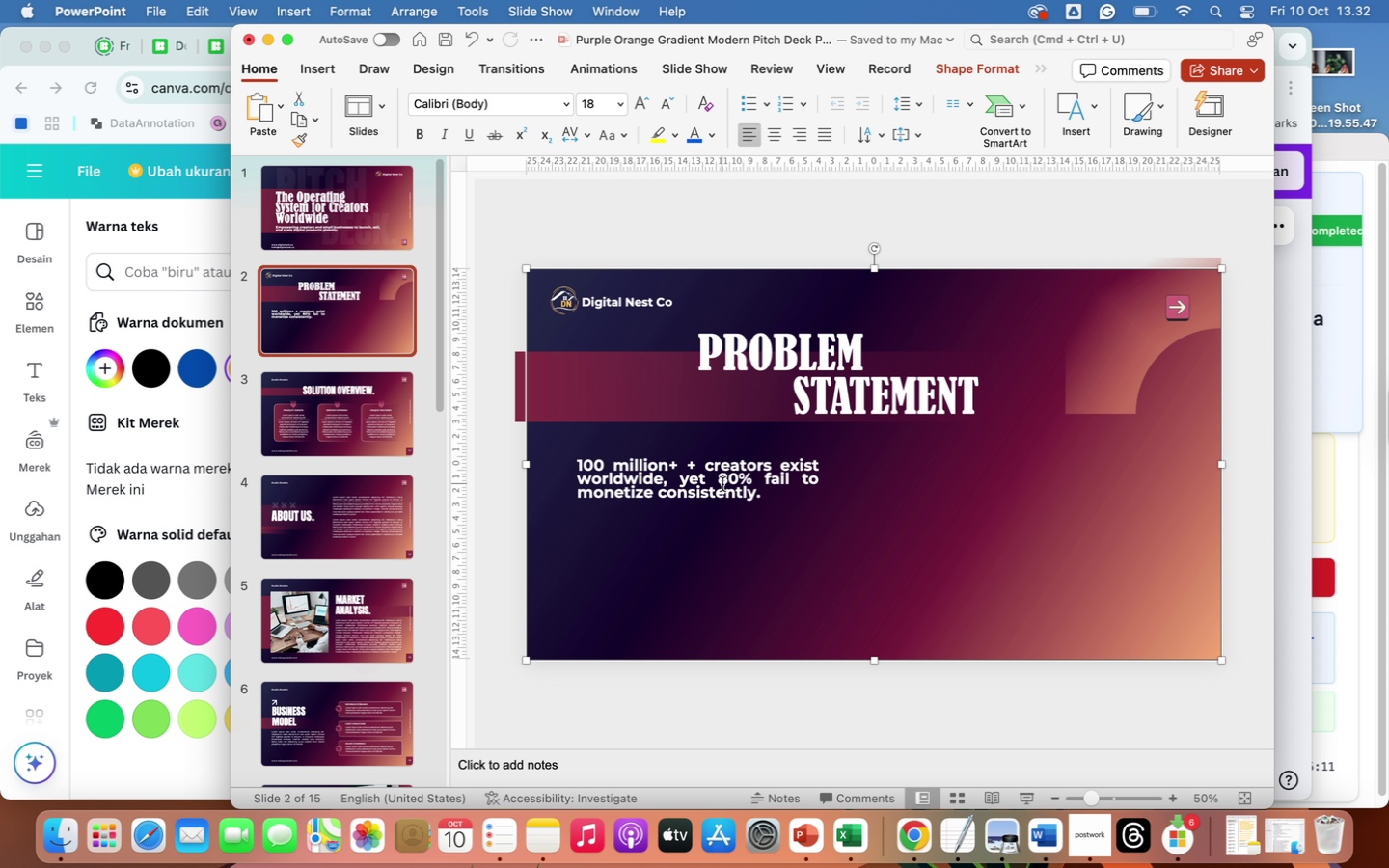 
left_click([722, 484])
 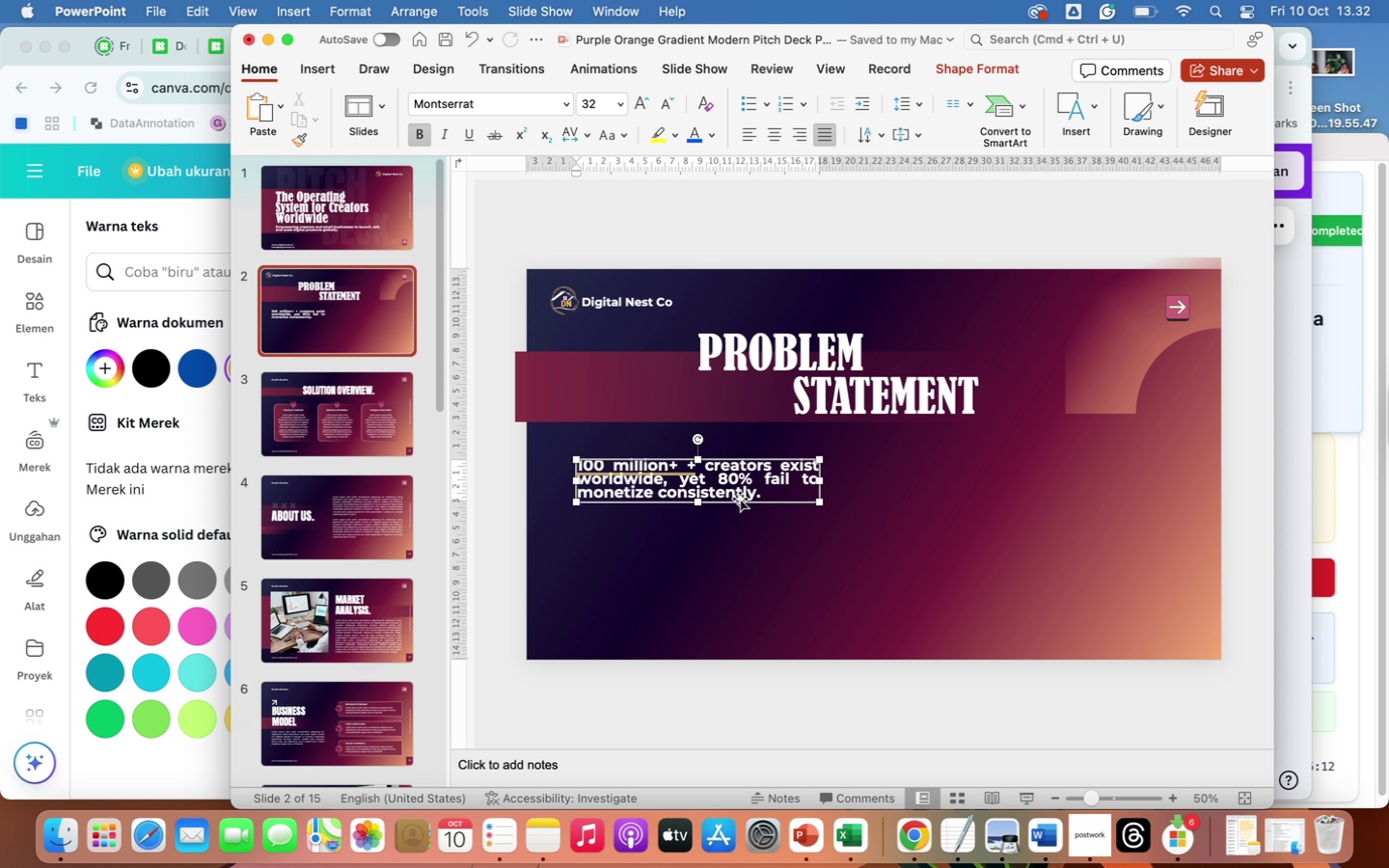 
left_click_drag(start_coordinate=[740, 499], to_coordinate=[809, 484])
 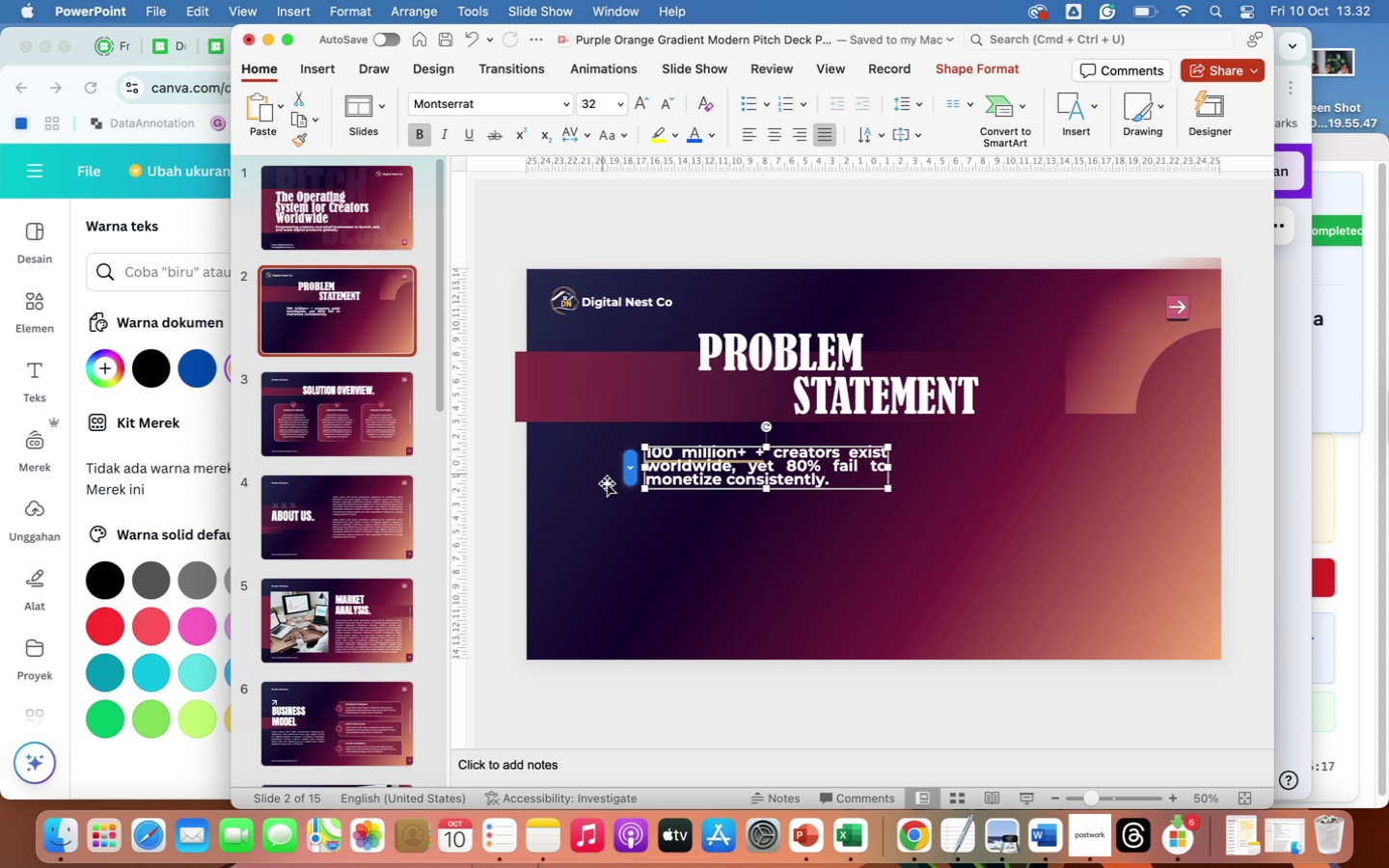 
mouse_move([727, 481])
 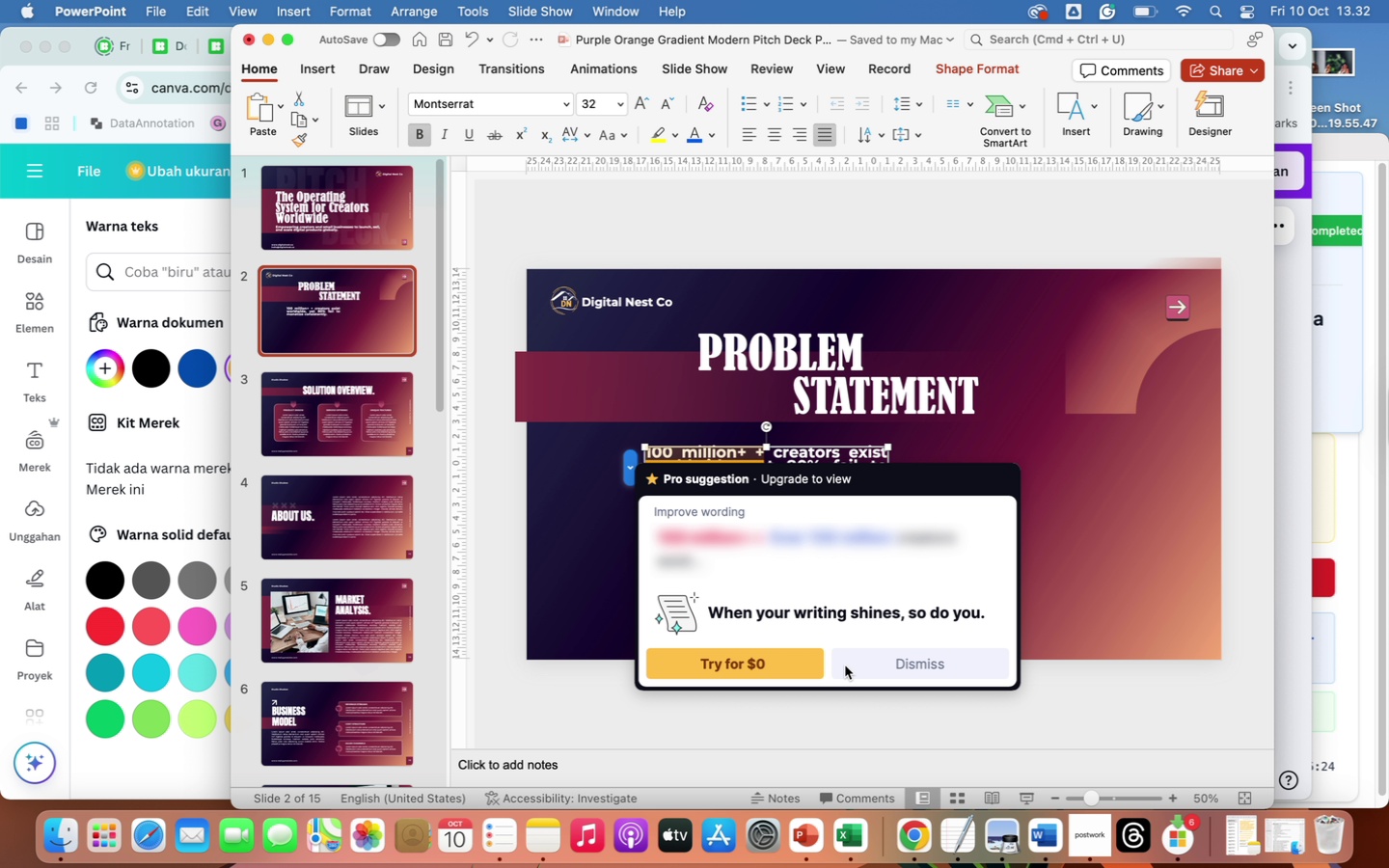 
left_click([872, 666])
 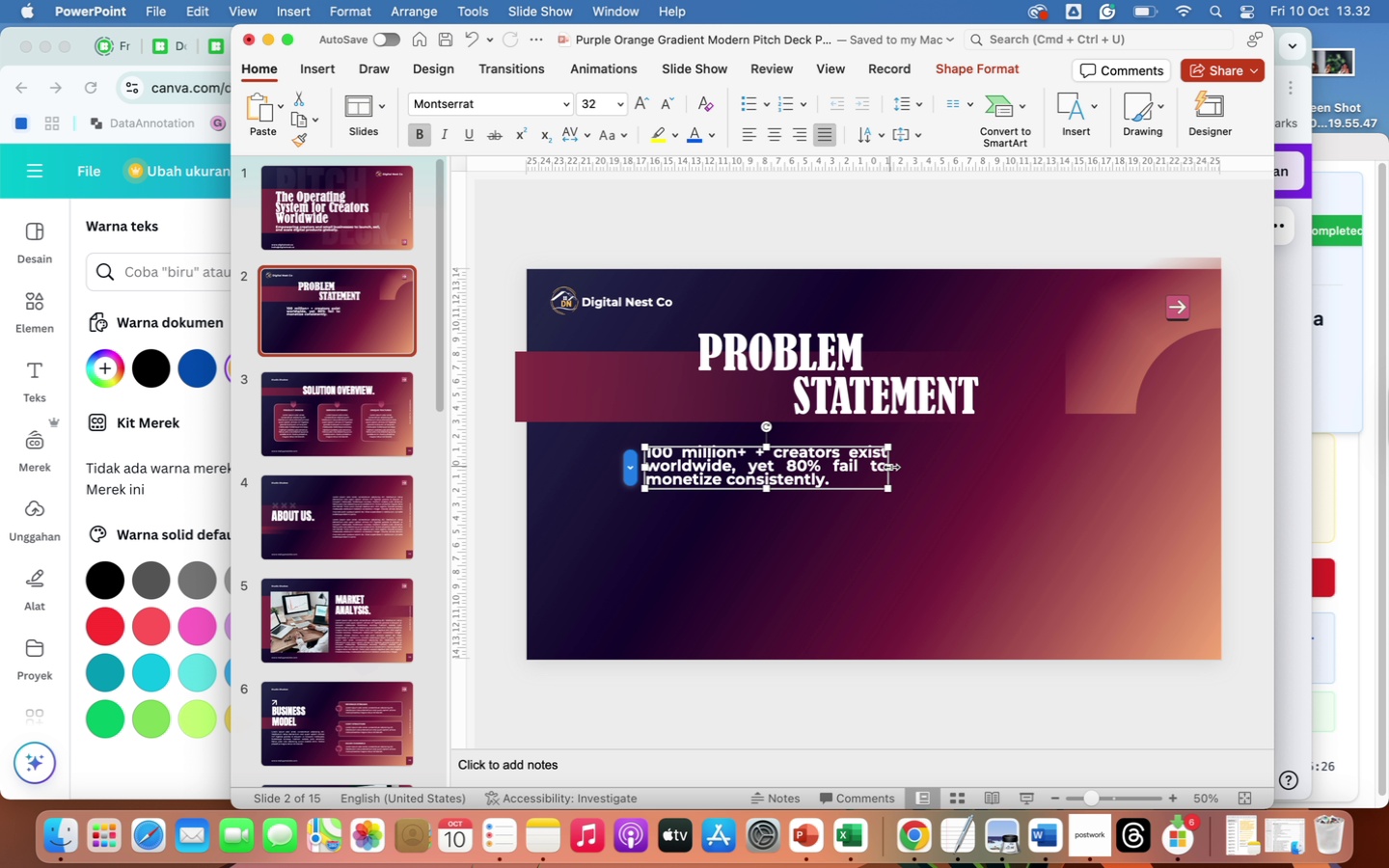 
left_click_drag(start_coordinate=[891, 468], to_coordinate=[962, 464])
 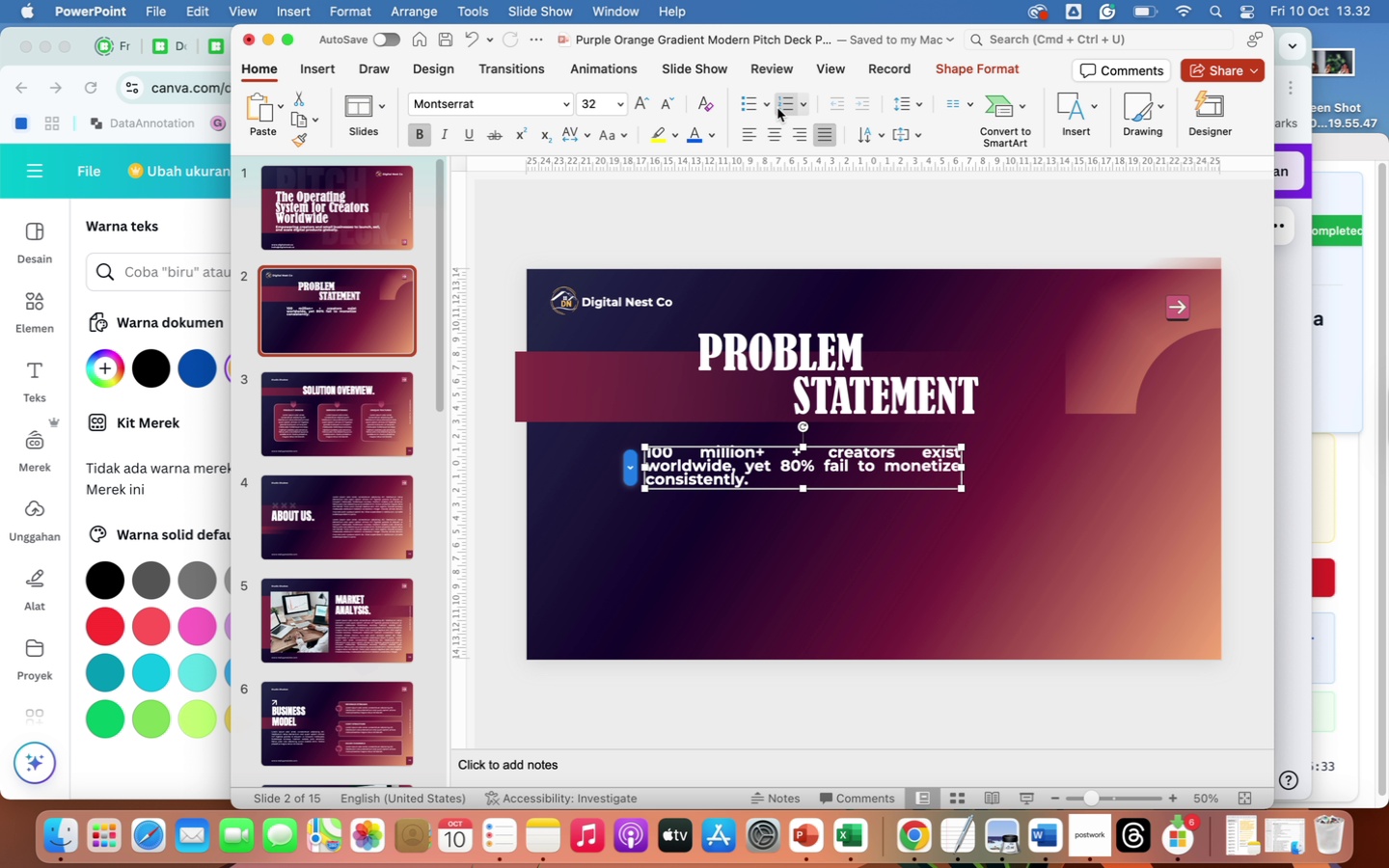 
left_click([744, 129])
 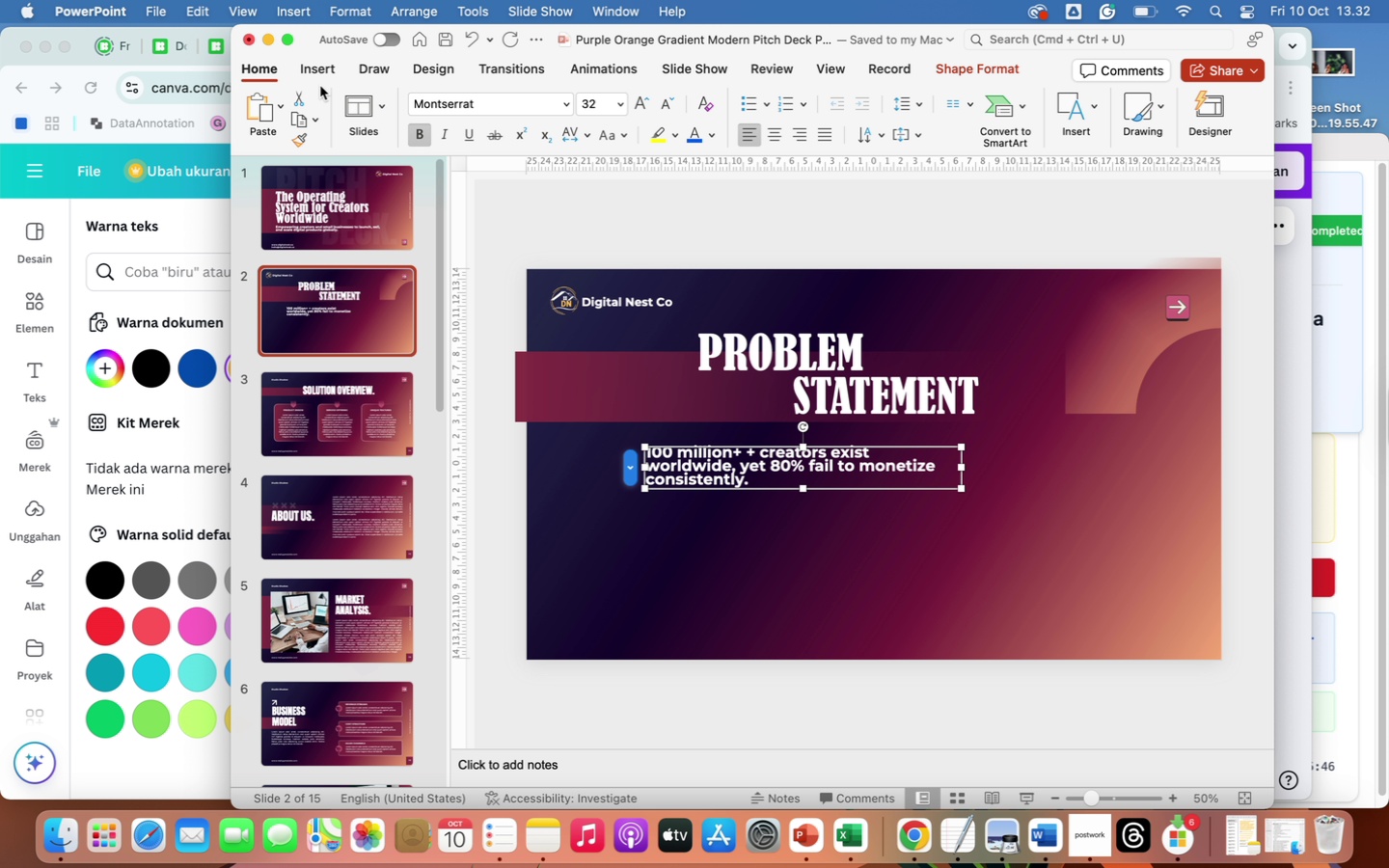 
wait(17.39)
 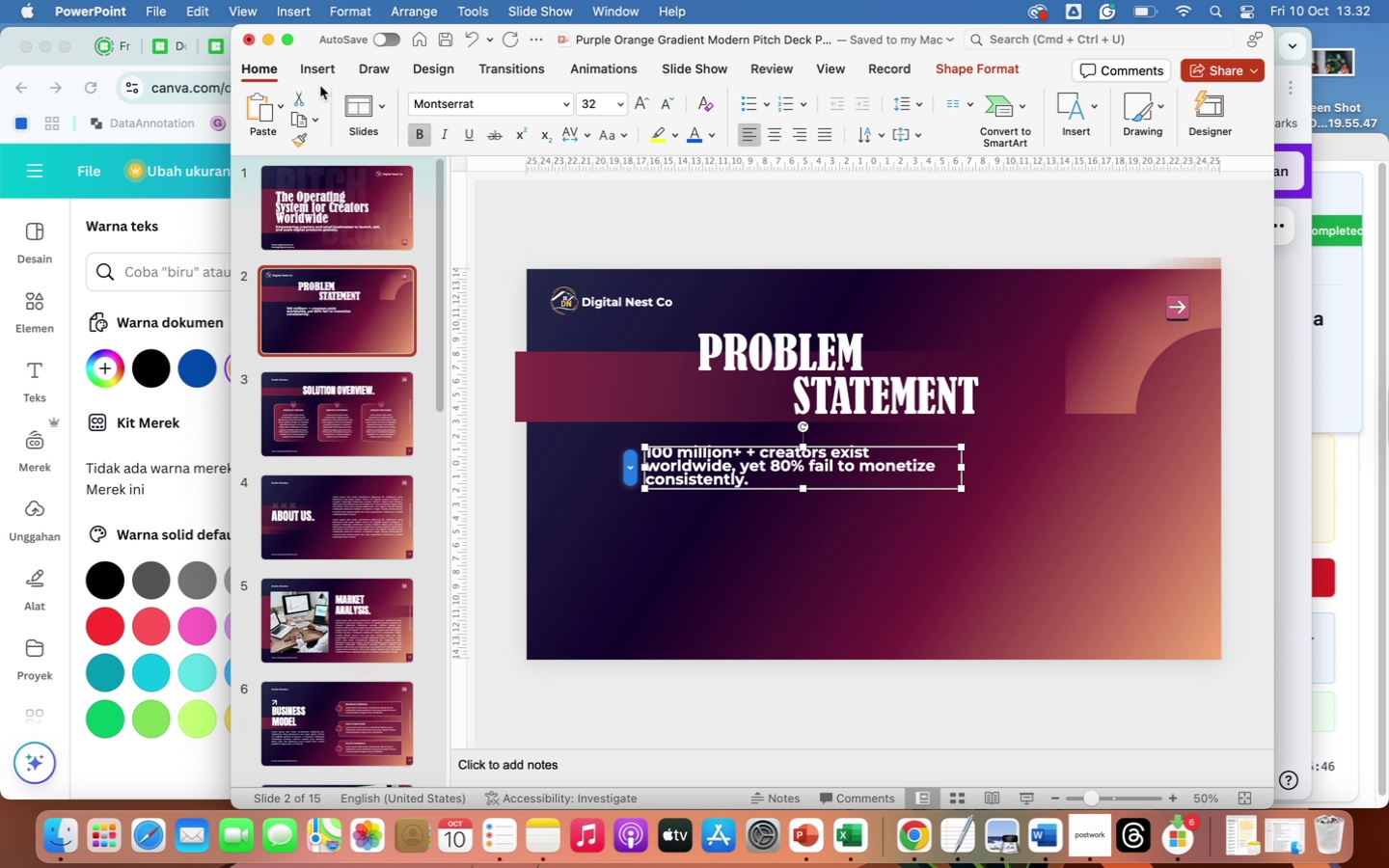 
left_click([322, 68])
 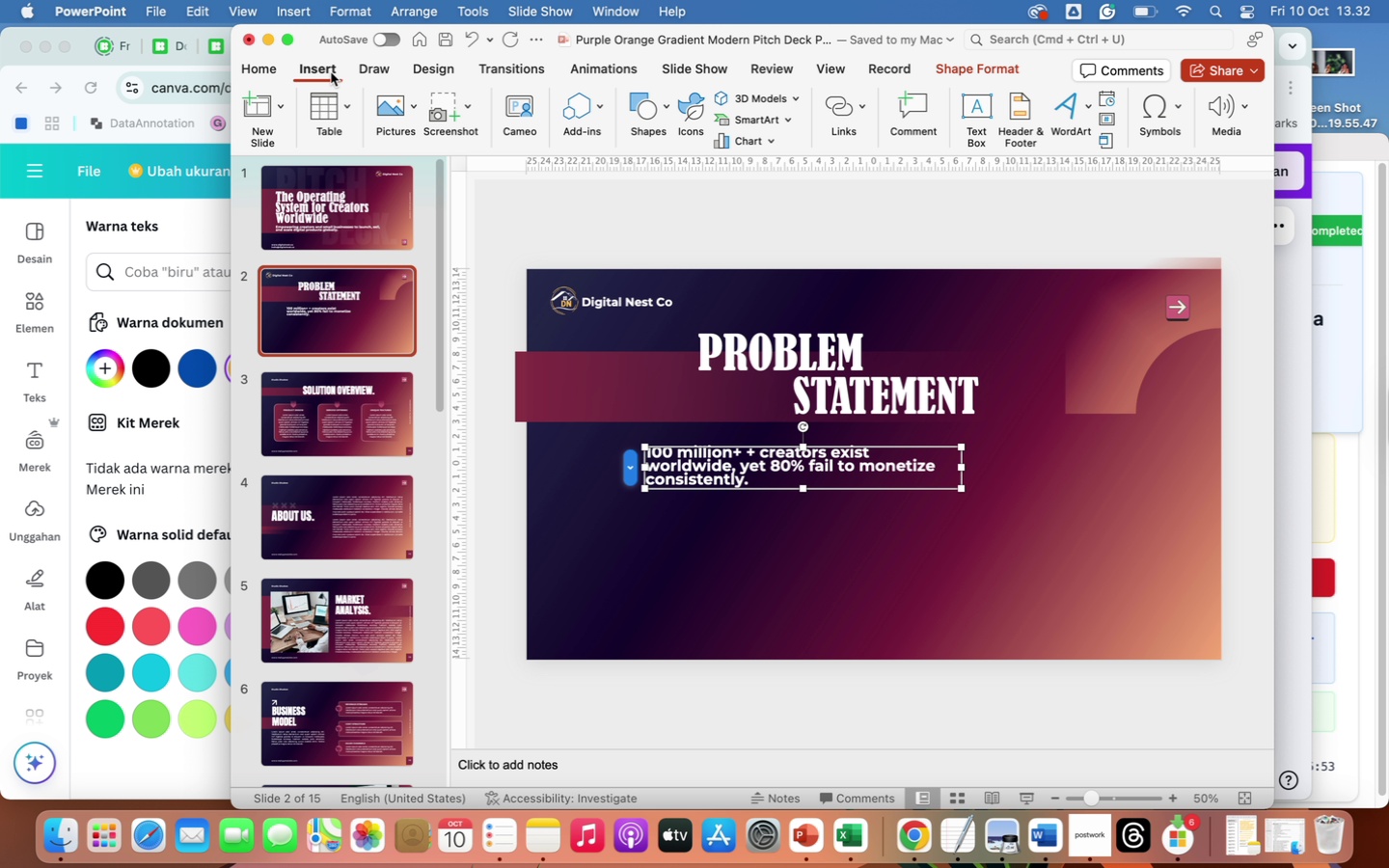 
left_click([387, 115])
 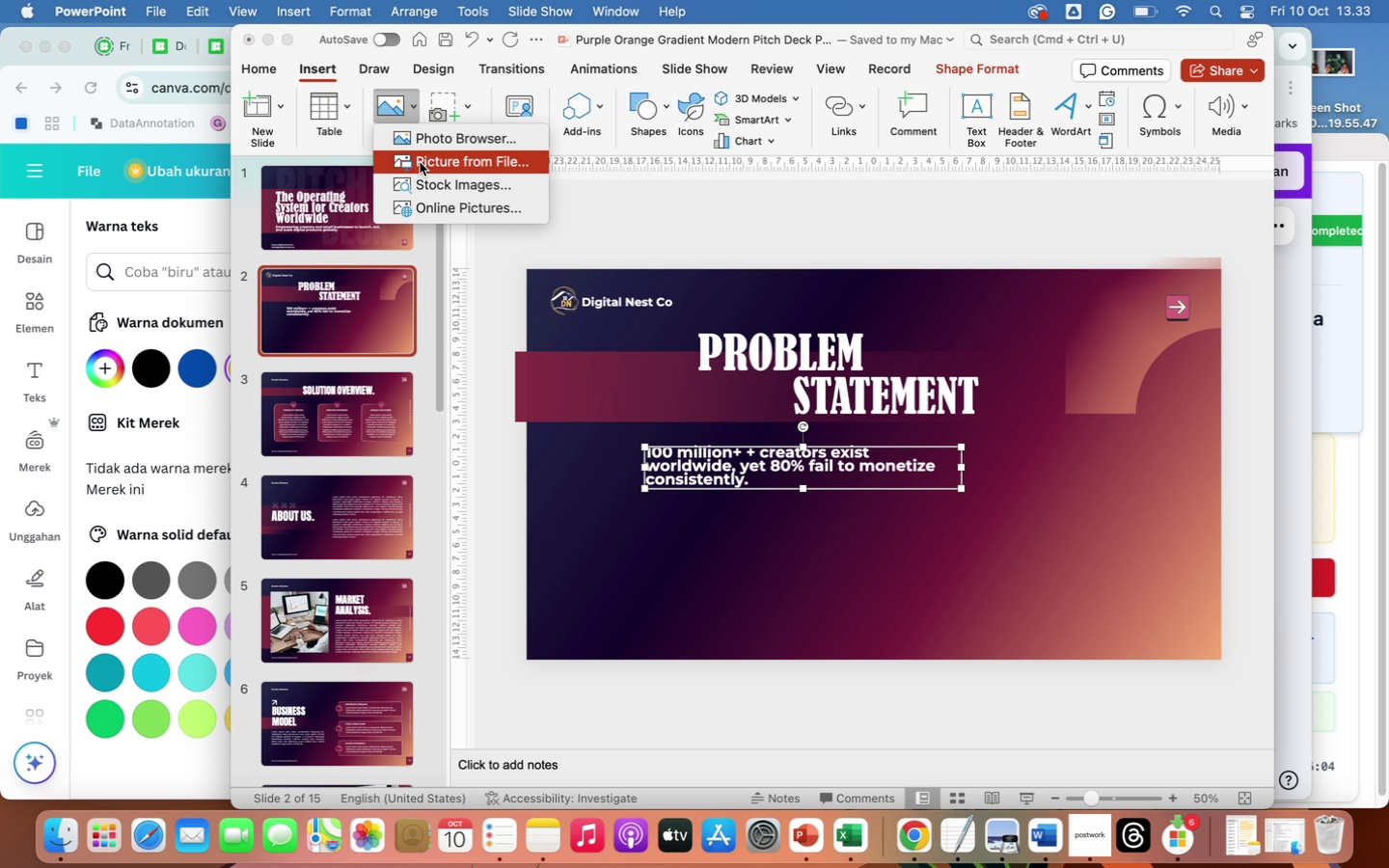 
wait(15.17)
 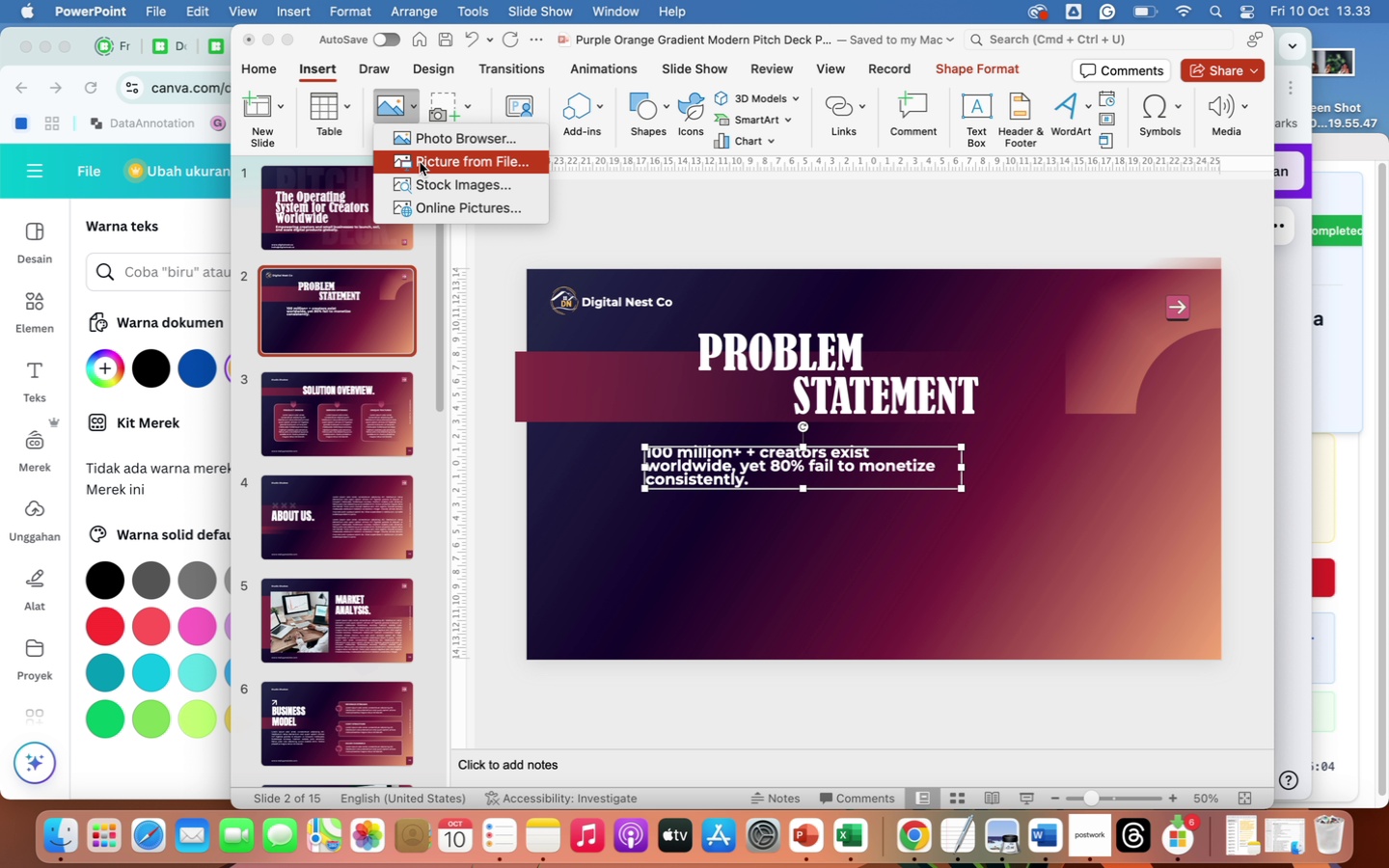 
left_click([420, 162])
 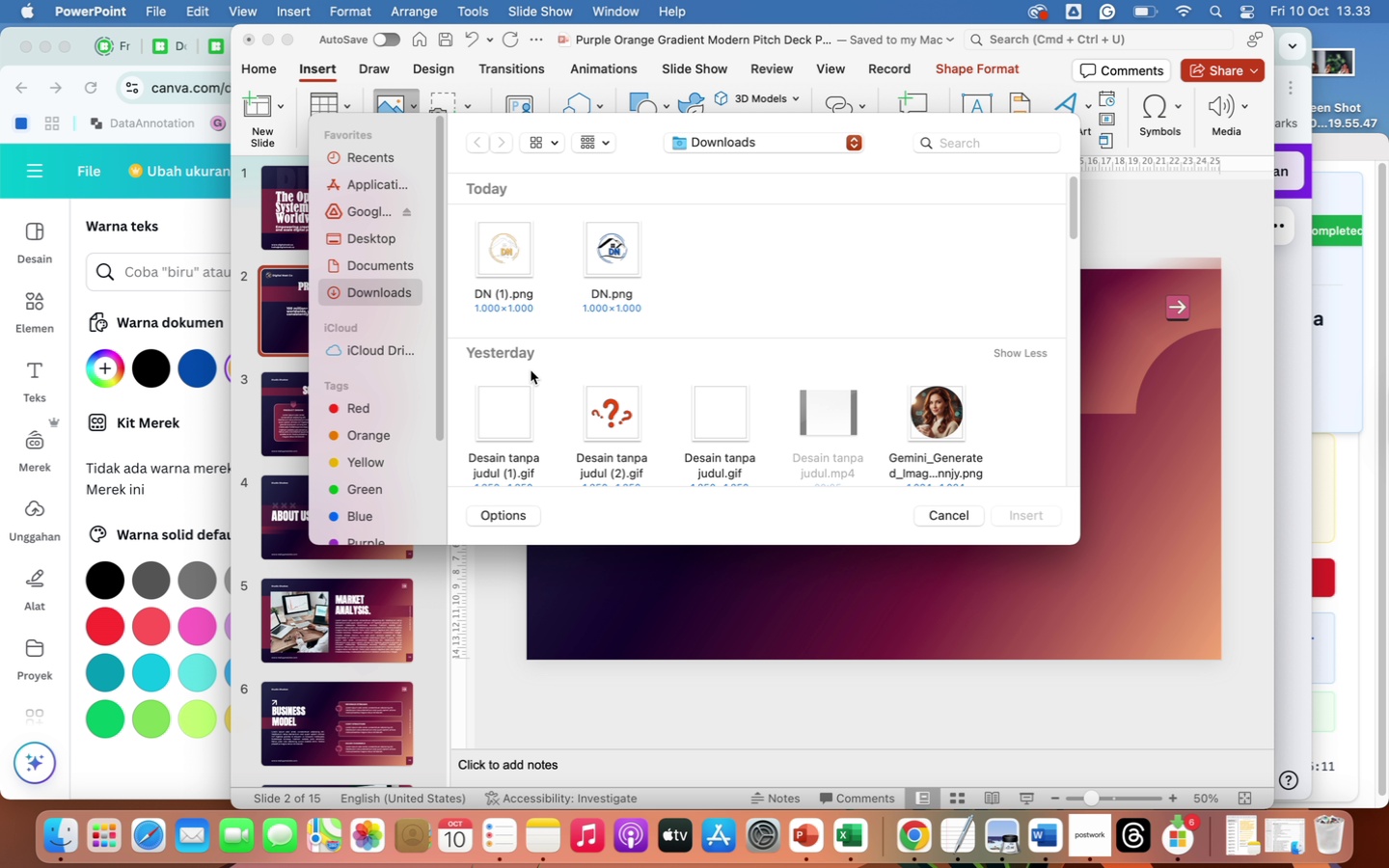 
left_click([628, 414])
 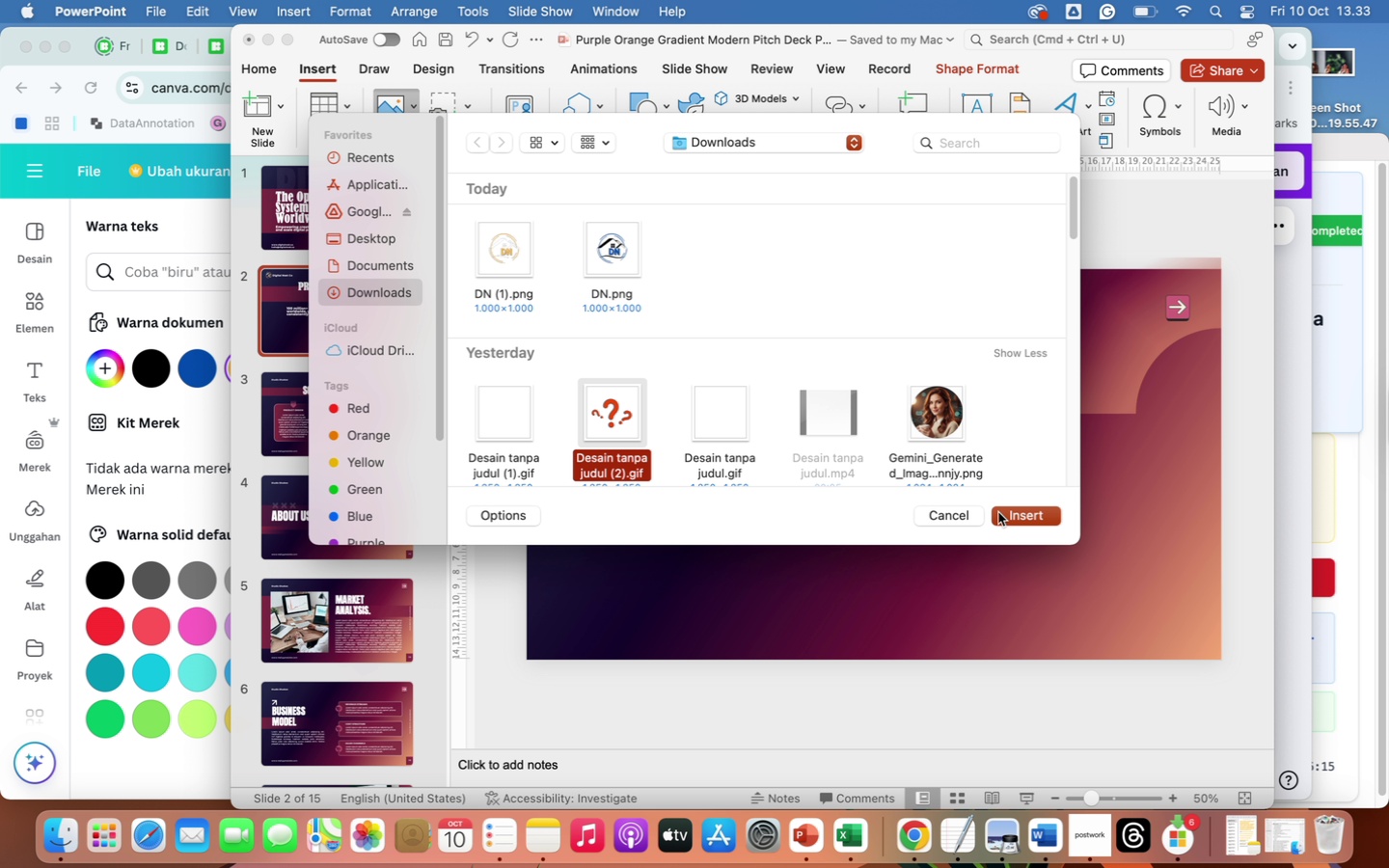 
left_click([1021, 522])
 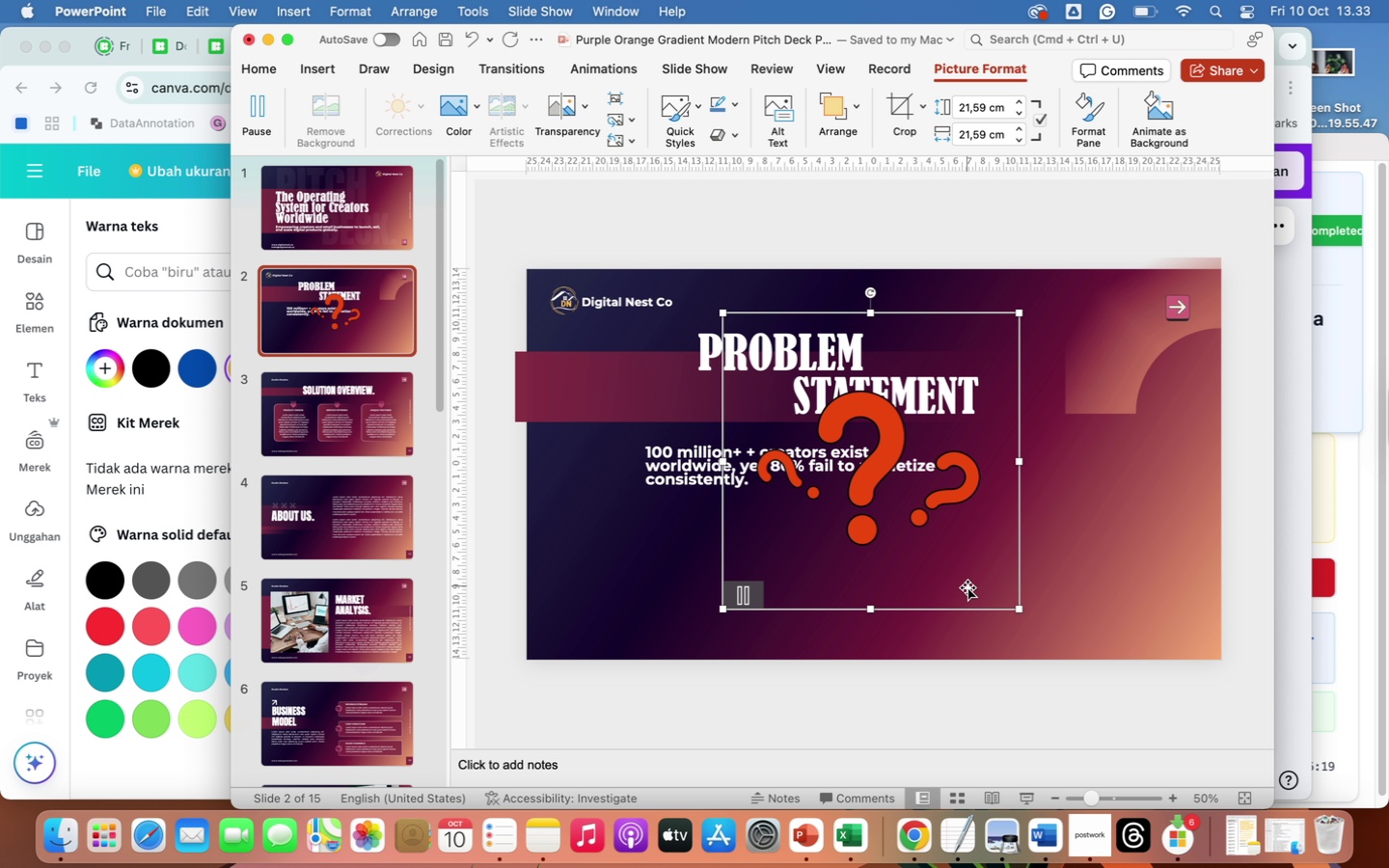 
left_click_drag(start_coordinate=[972, 610], to_coordinate=[1193, 602])
 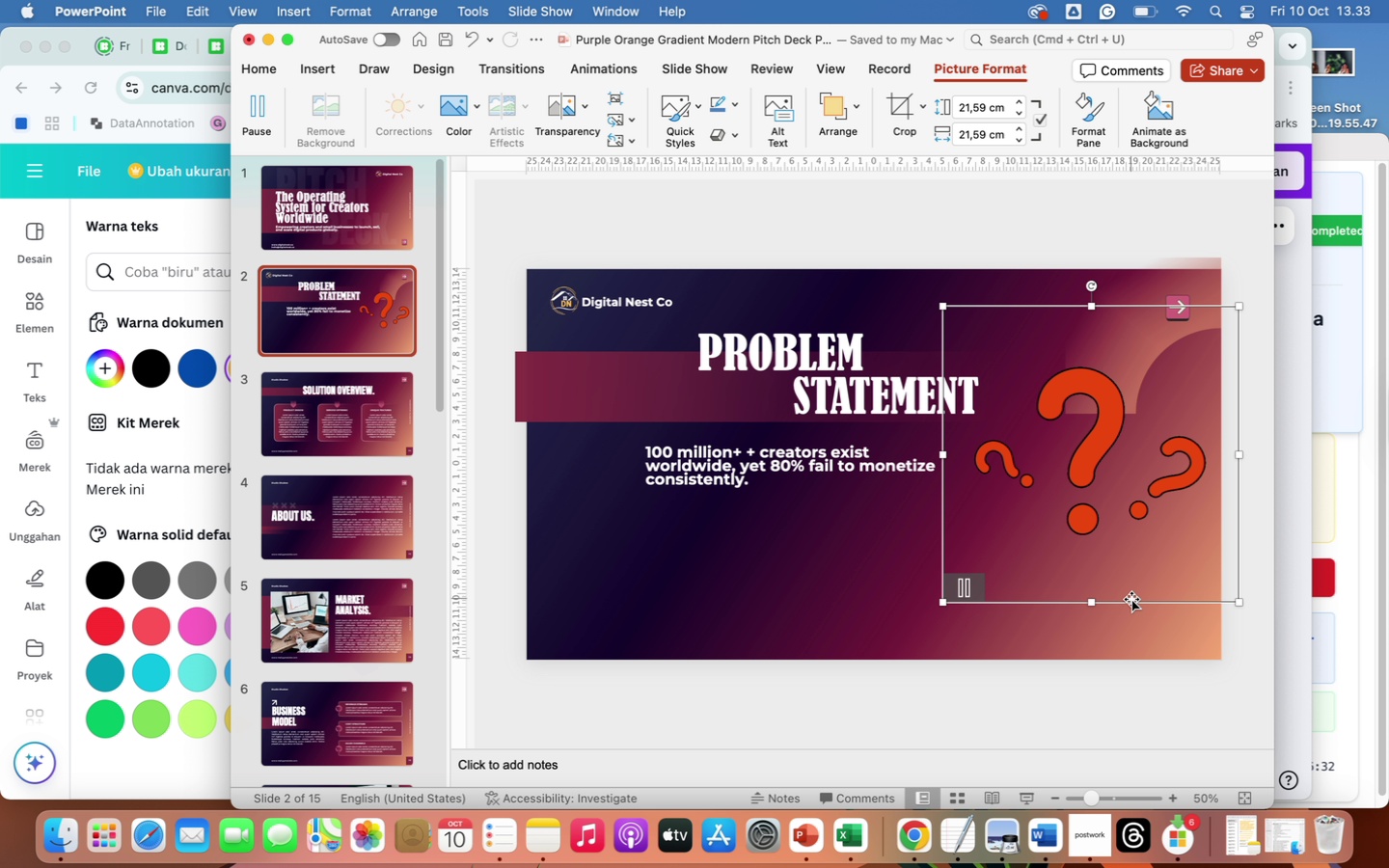 
wait(5.25)
 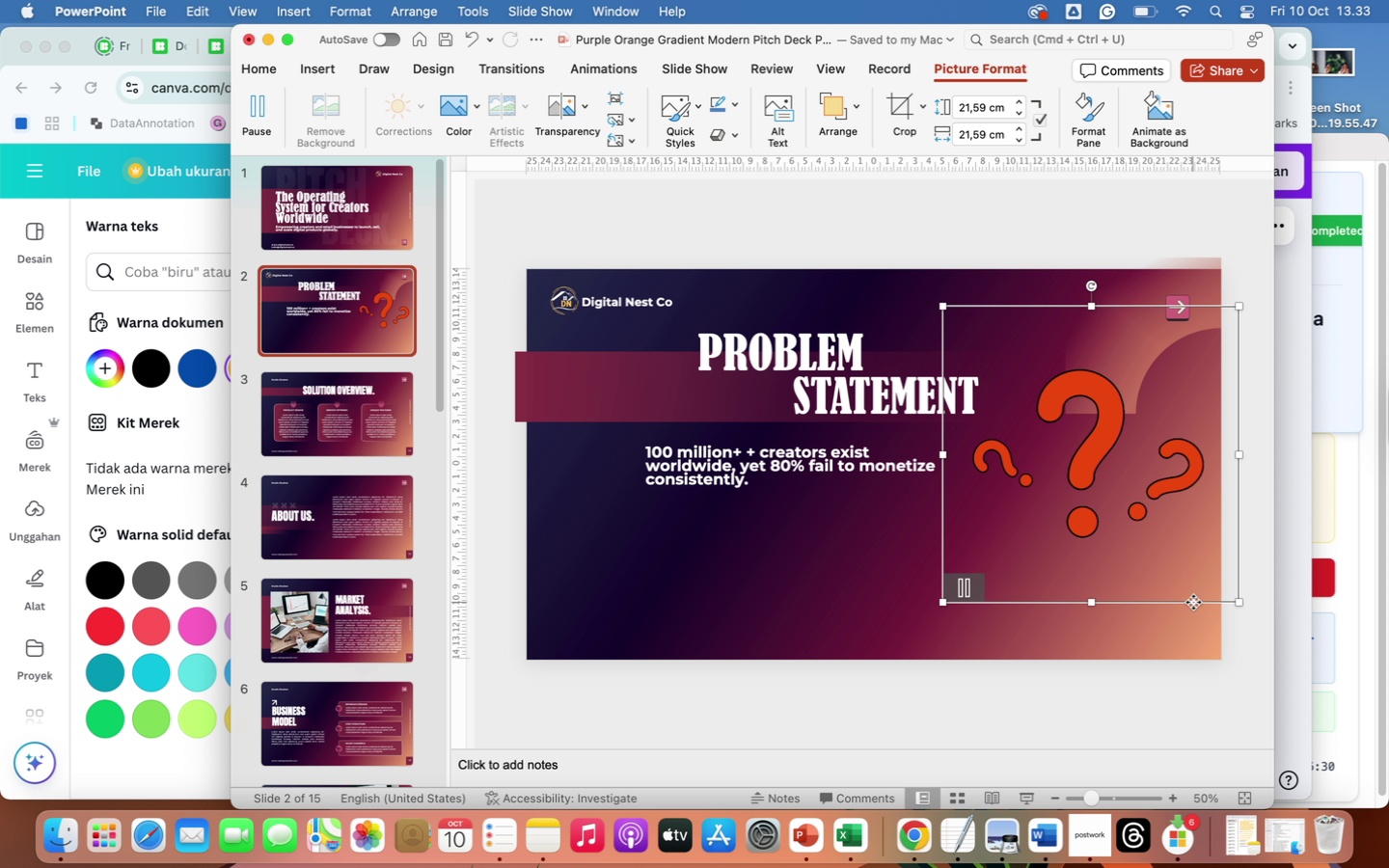 
left_click_drag(start_coordinate=[1088, 602], to_coordinate=[1092, 617])
 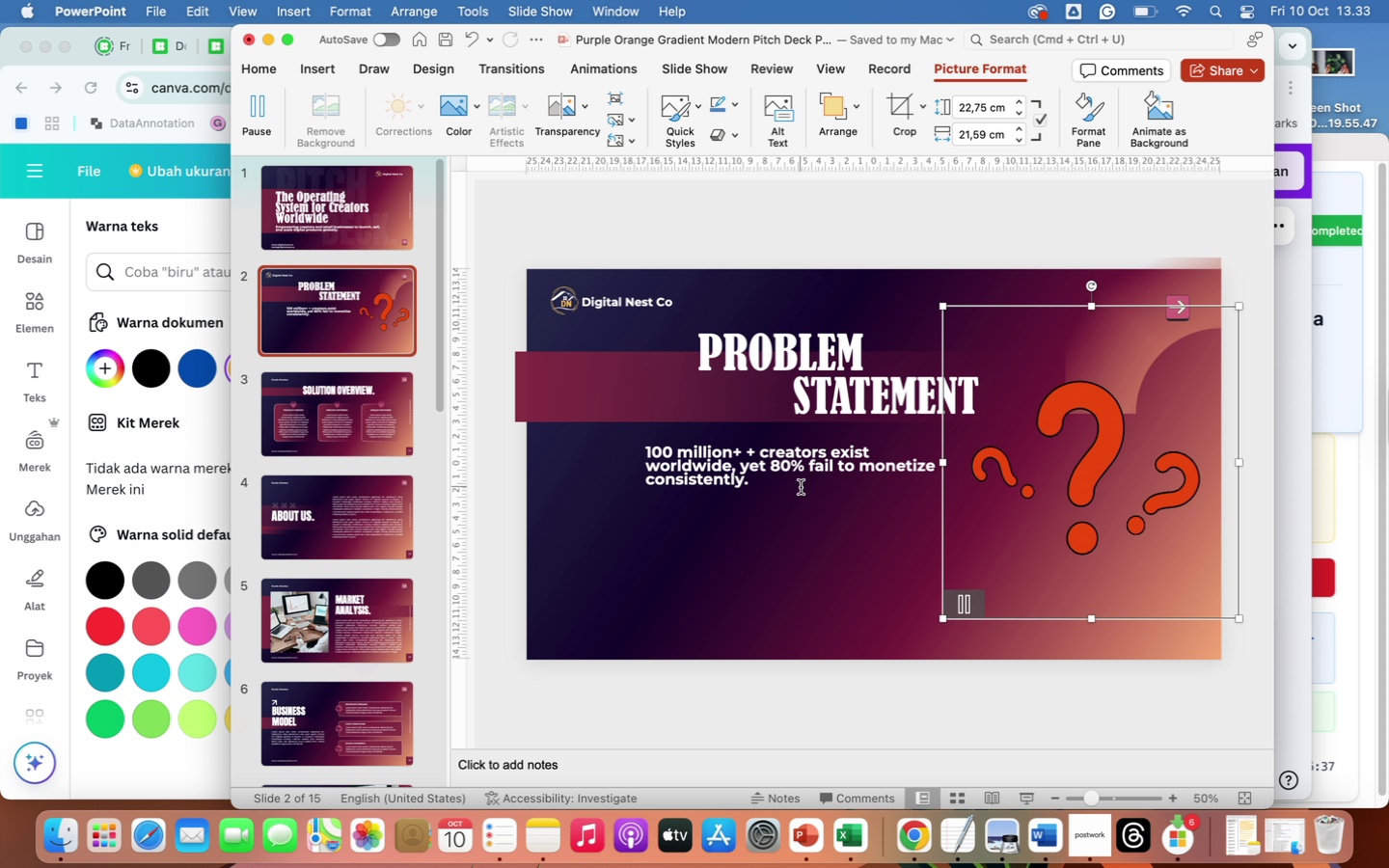 
left_click([826, 546])
 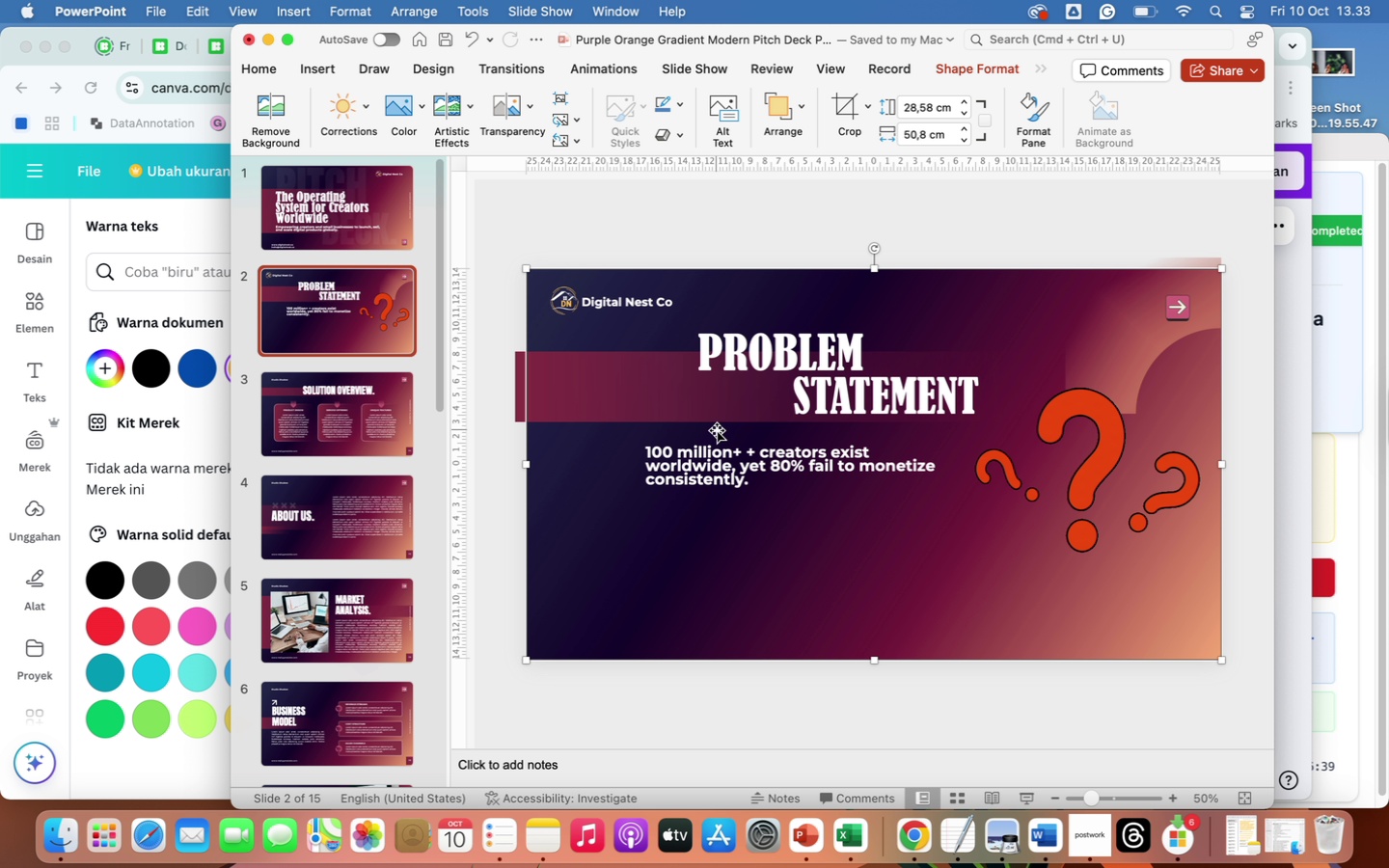 
left_click([699, 458])
 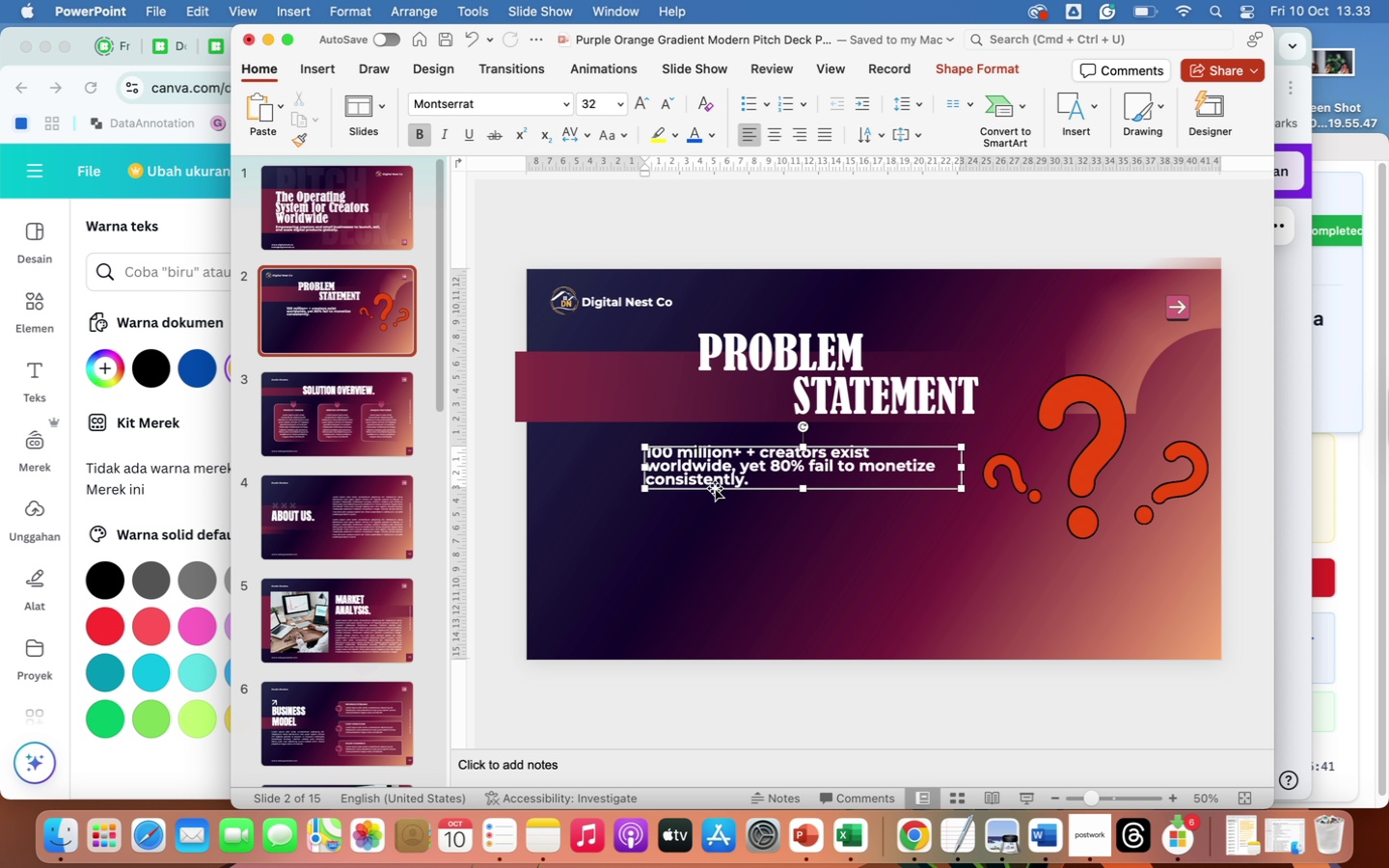 
left_click([715, 488])
 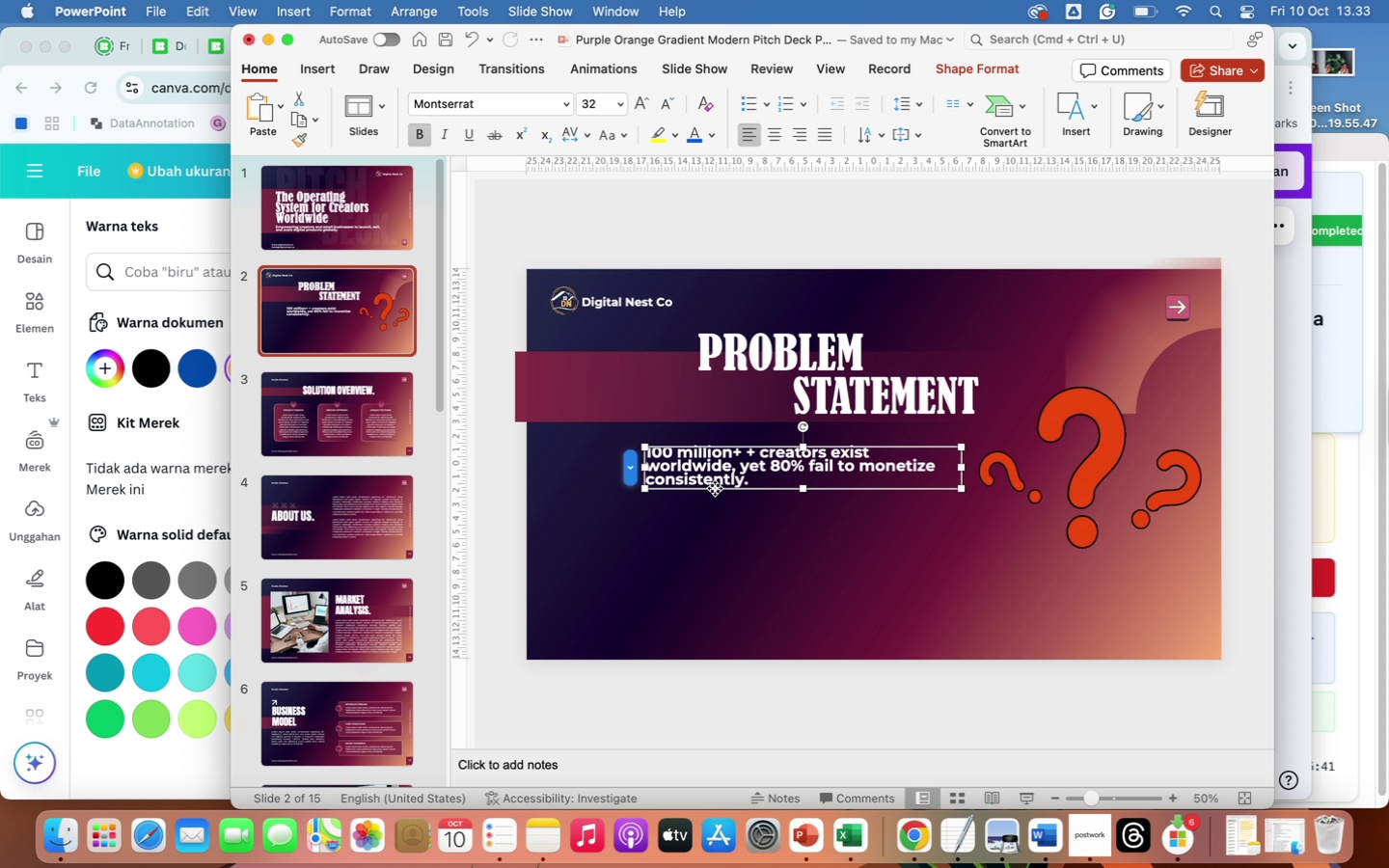 
right_click([715, 488])
 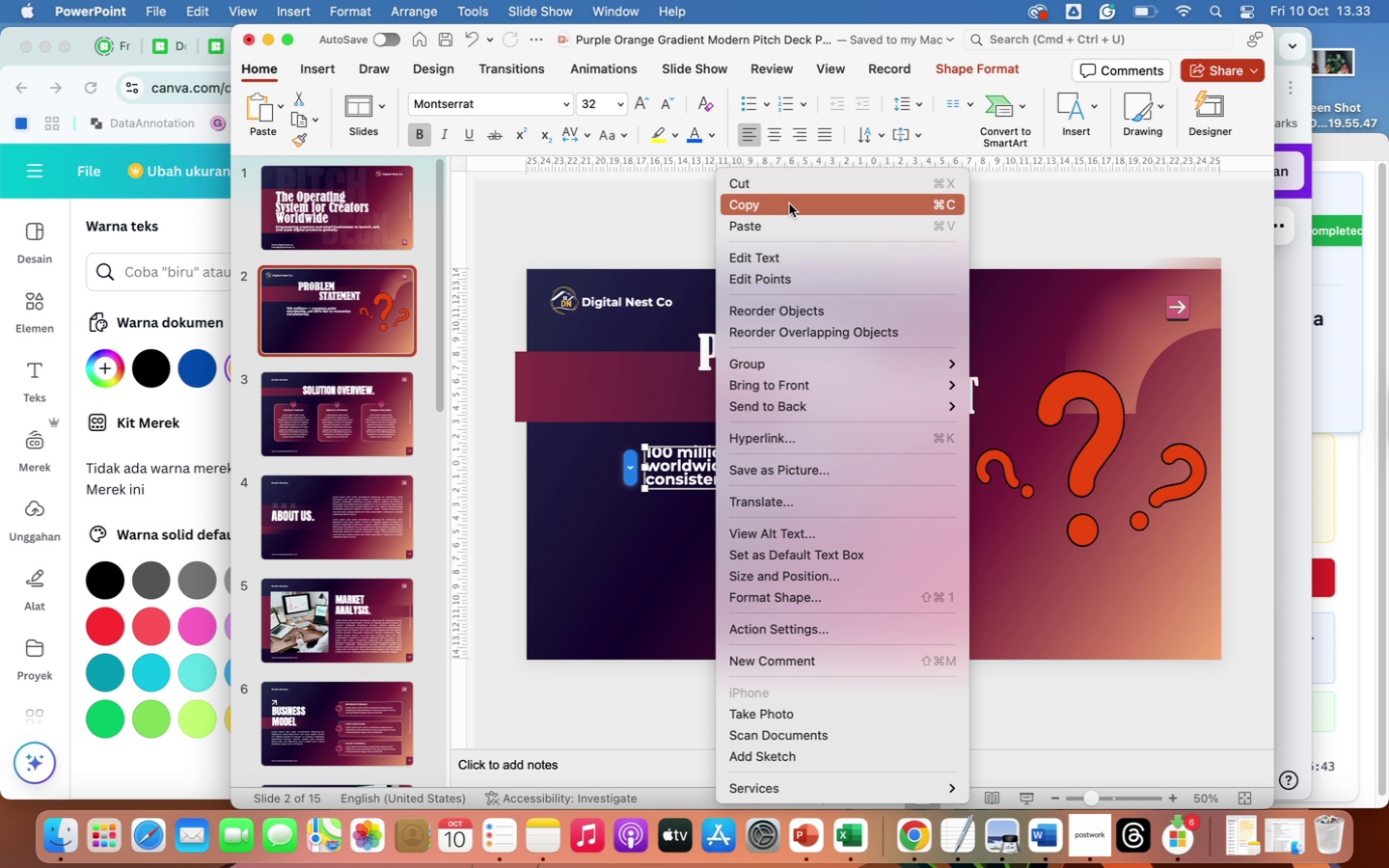 
left_click([788, 204])
 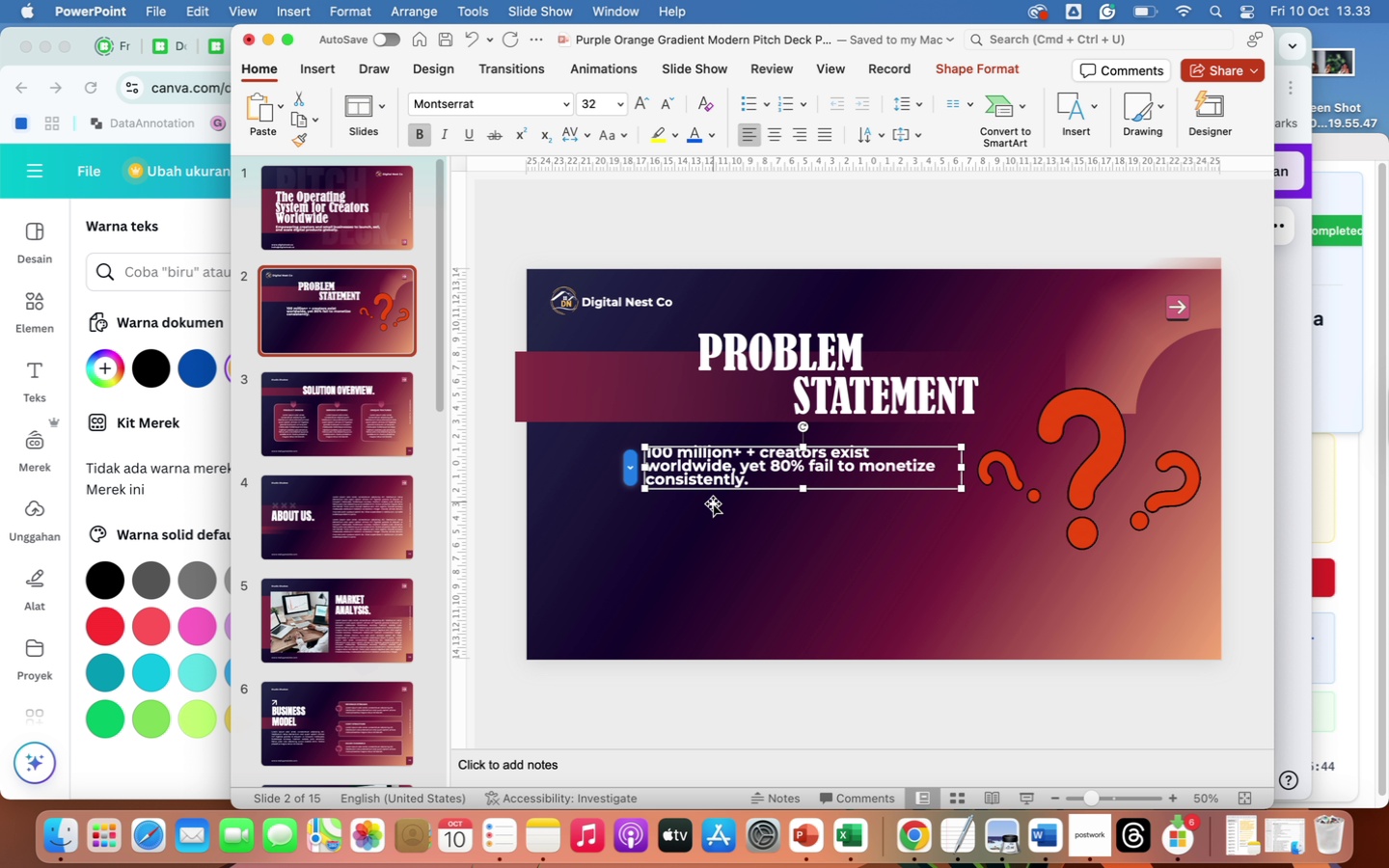 
left_click([713, 503])
 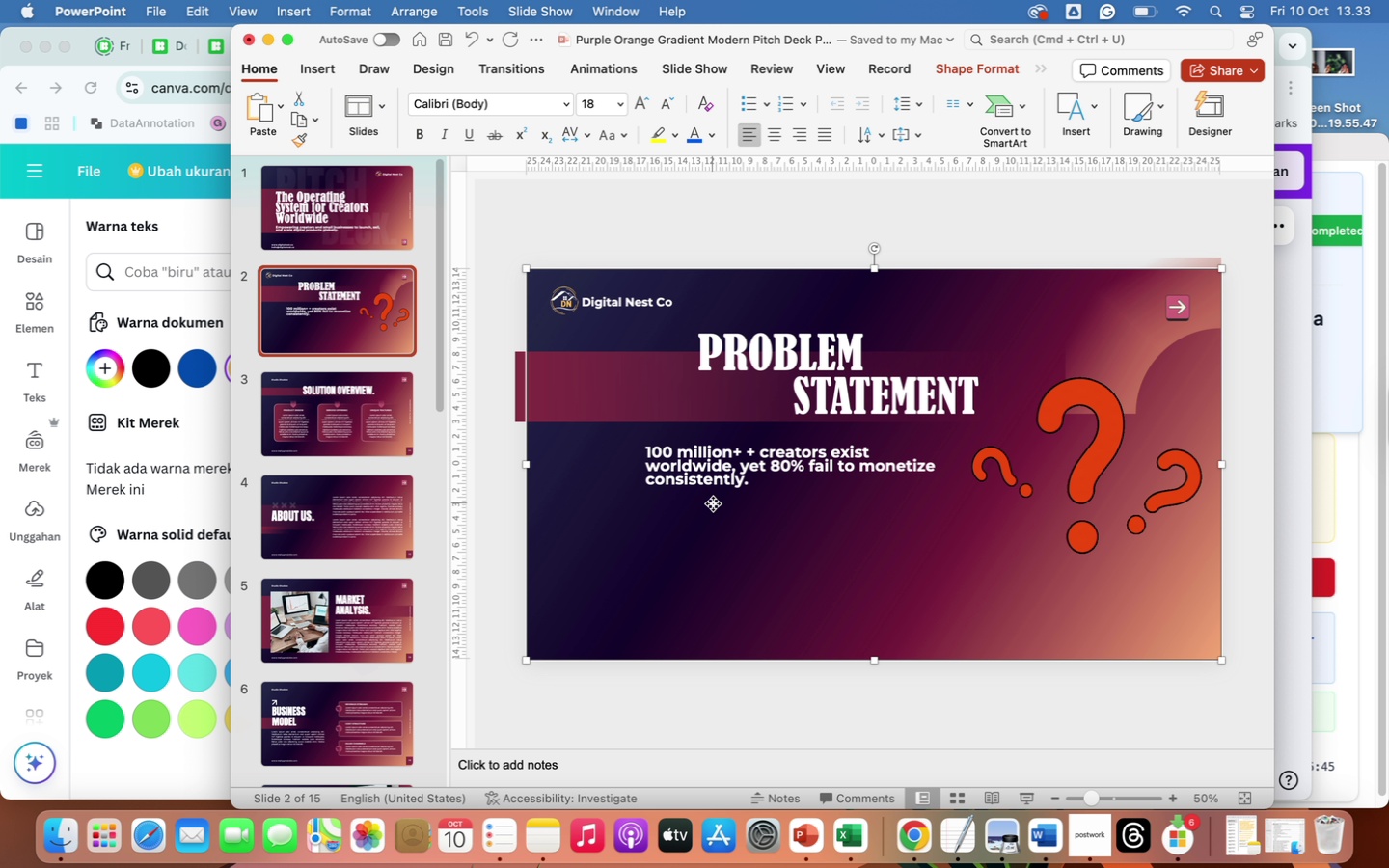 
double_click([713, 503])
 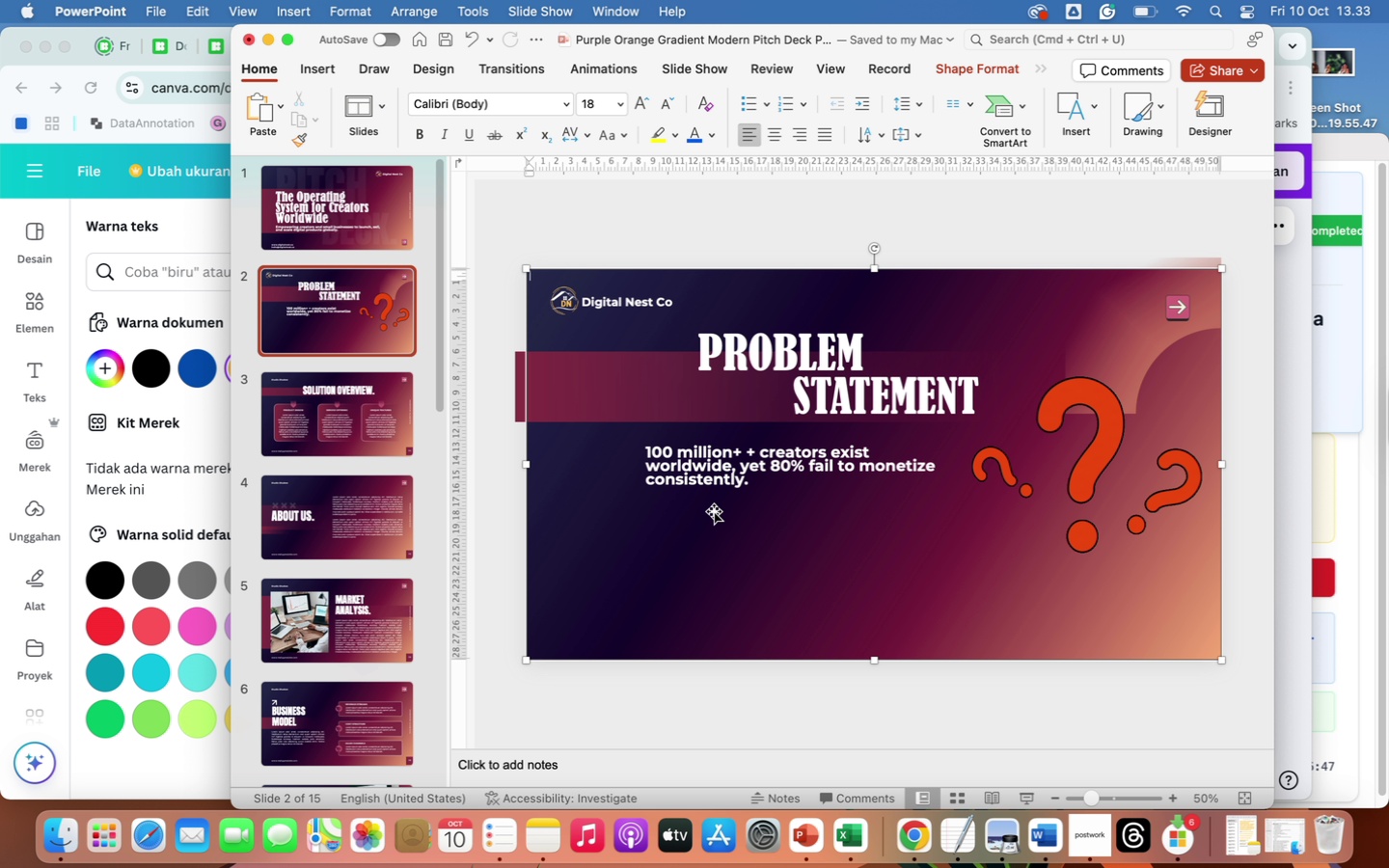 
right_click([714, 511])
 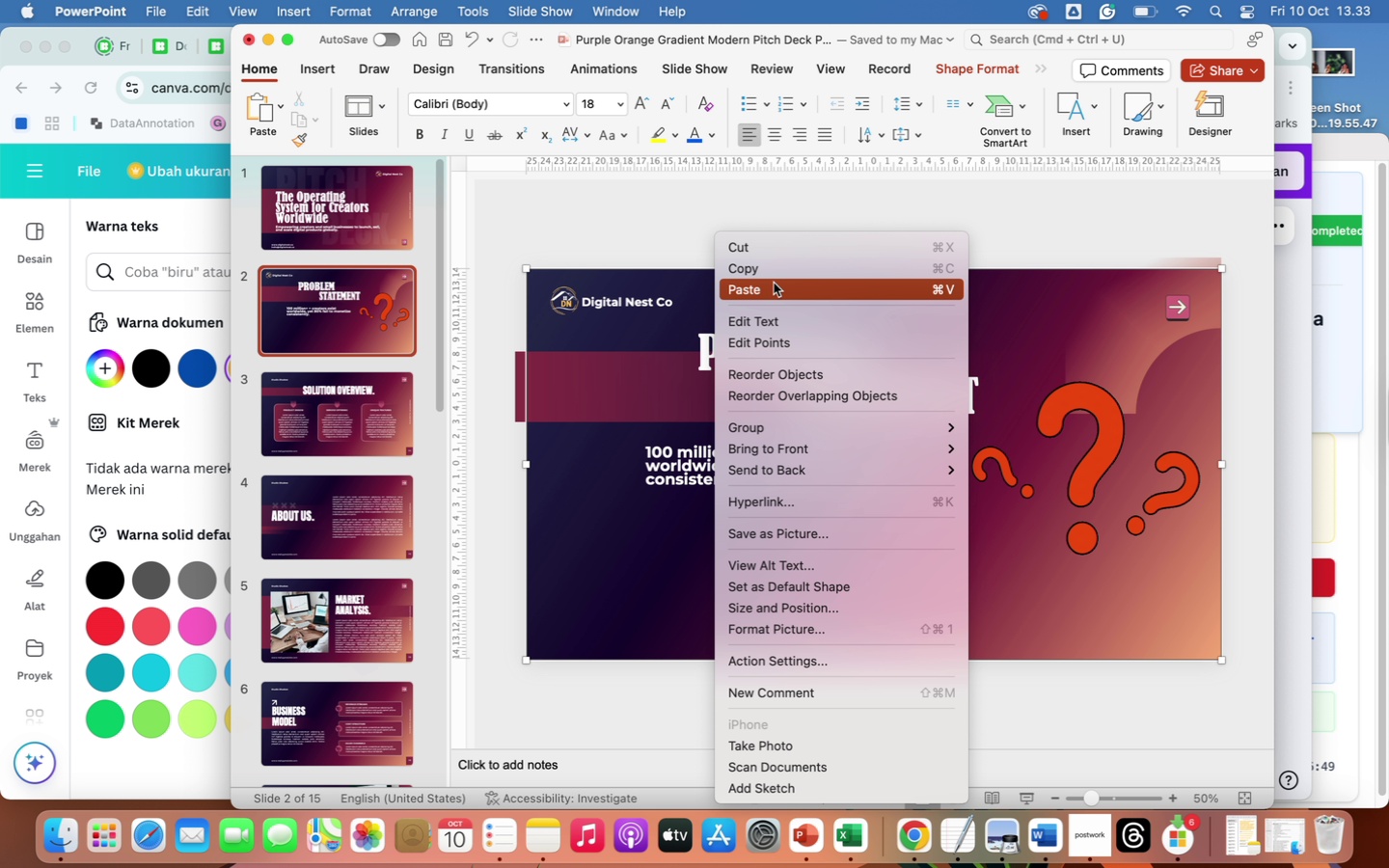 
left_click([769, 272])
 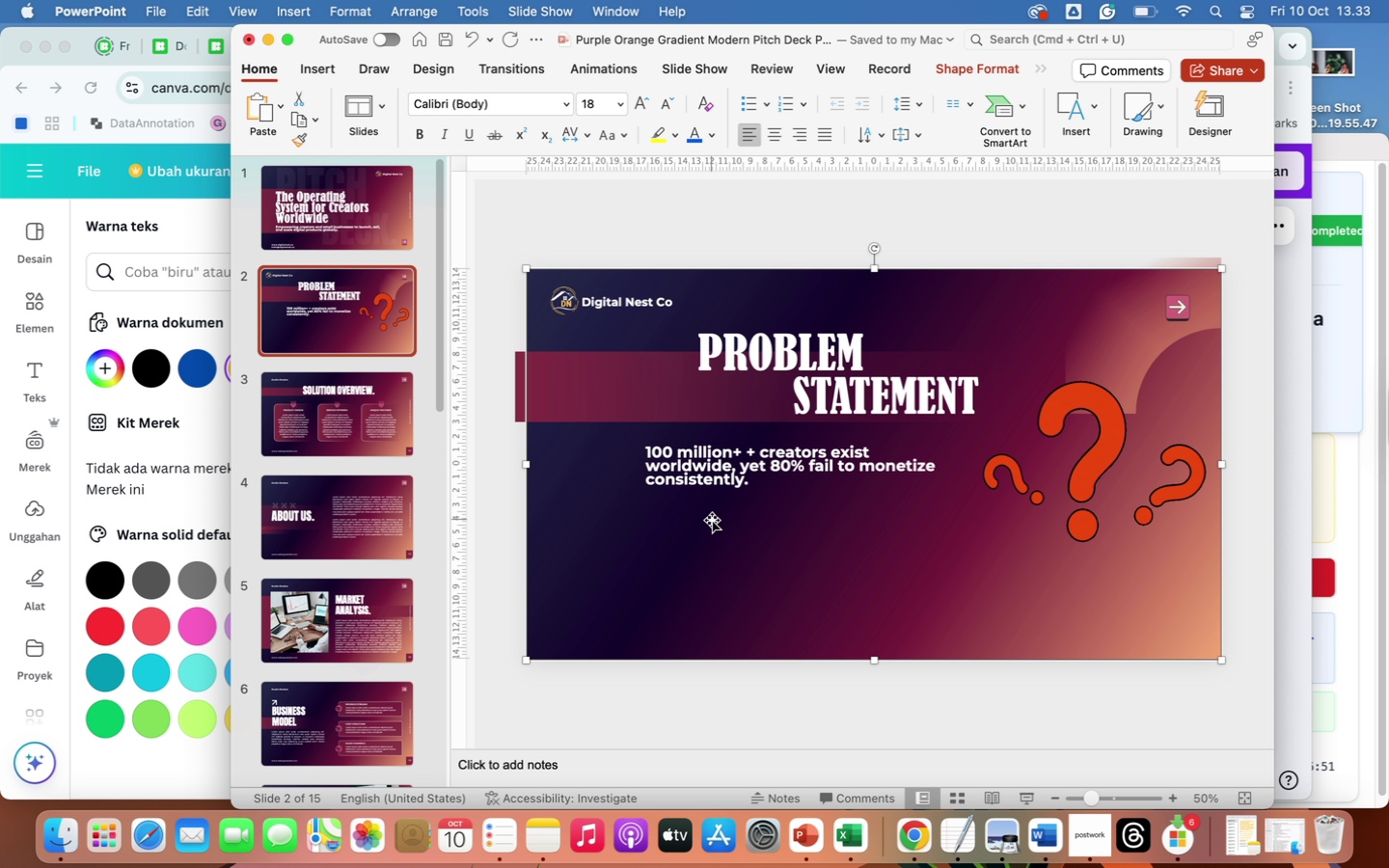 
left_click([712, 519])
 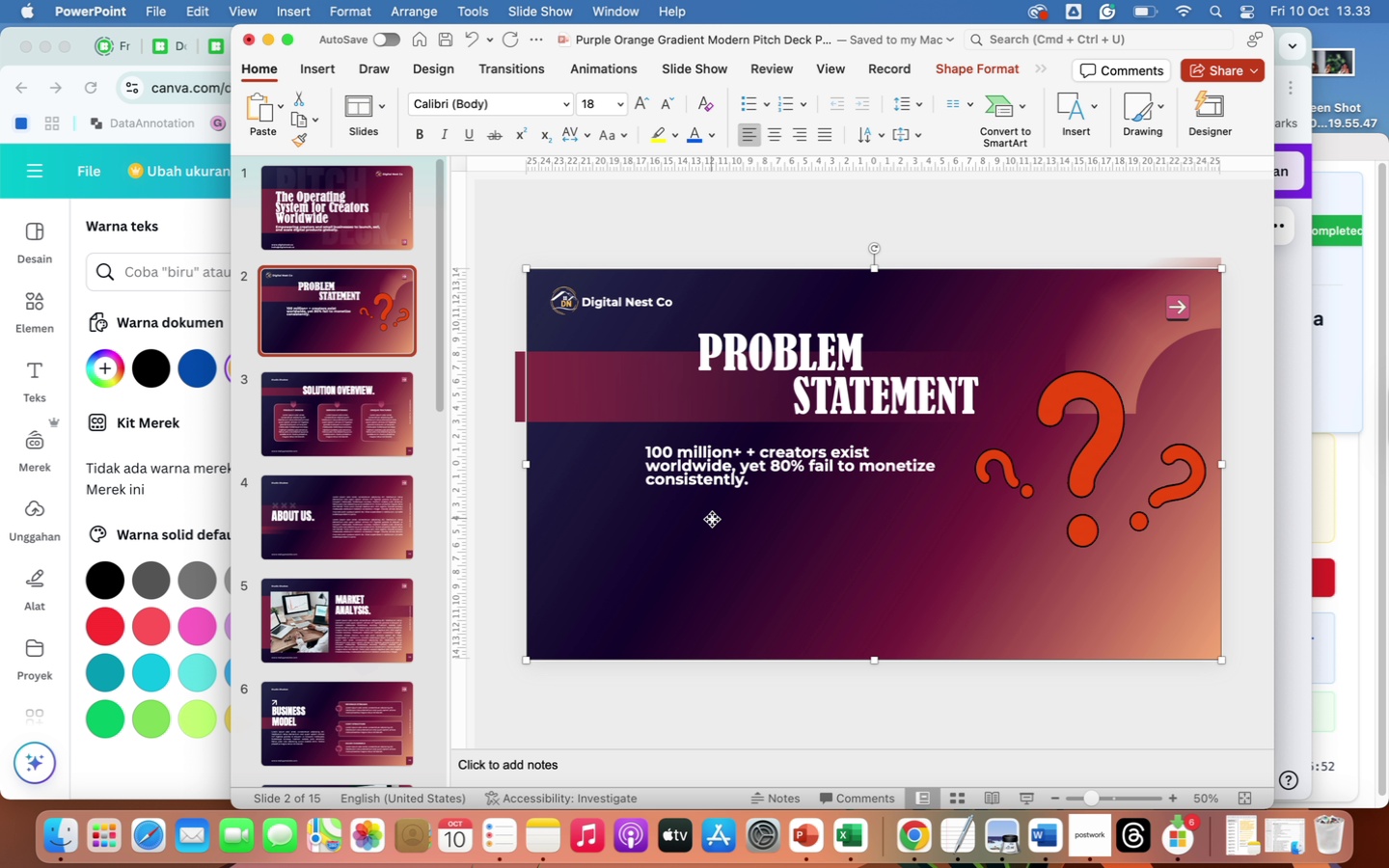 
right_click([712, 519])
 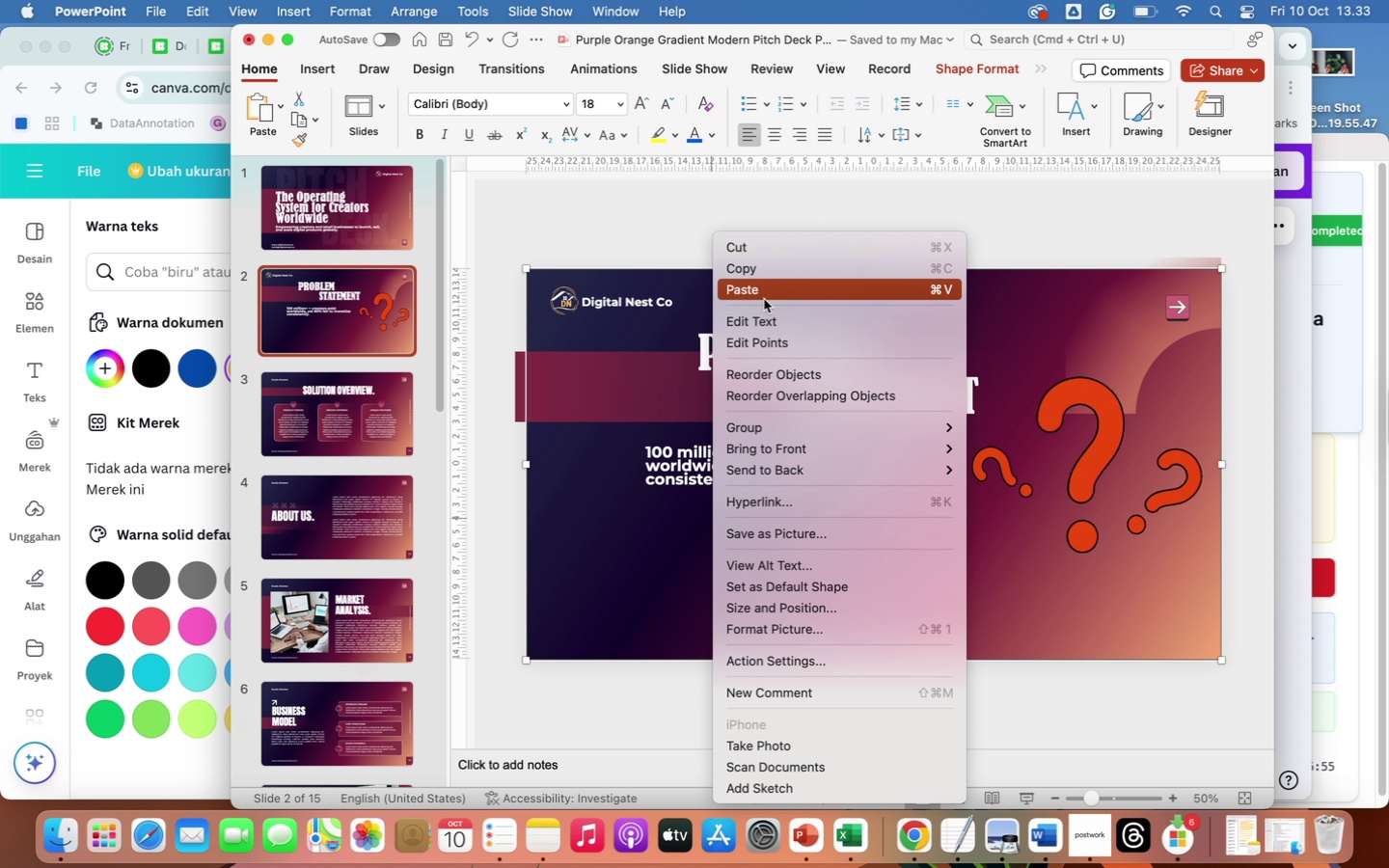 
left_click([765, 292])
 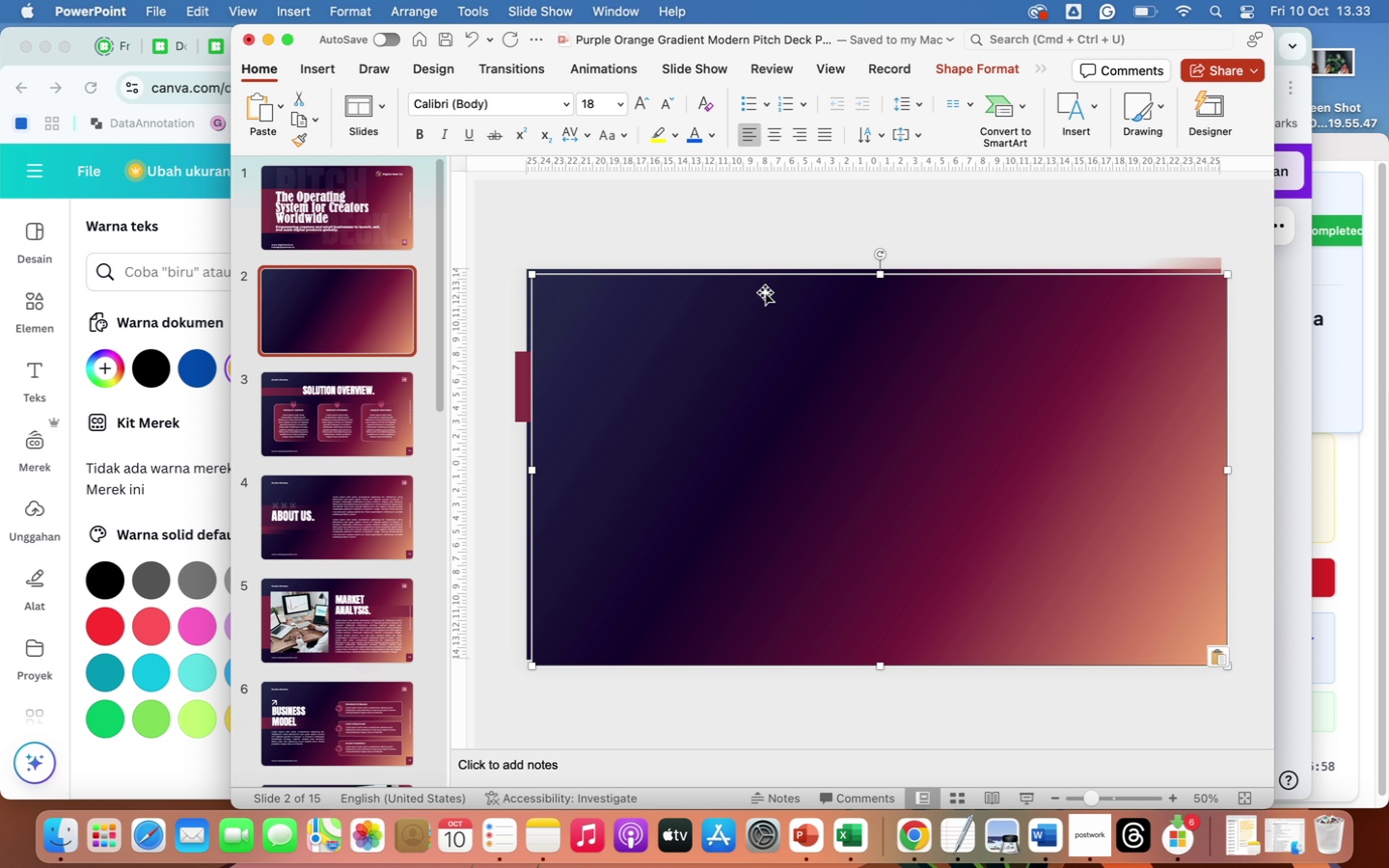 
key(Backspace)
 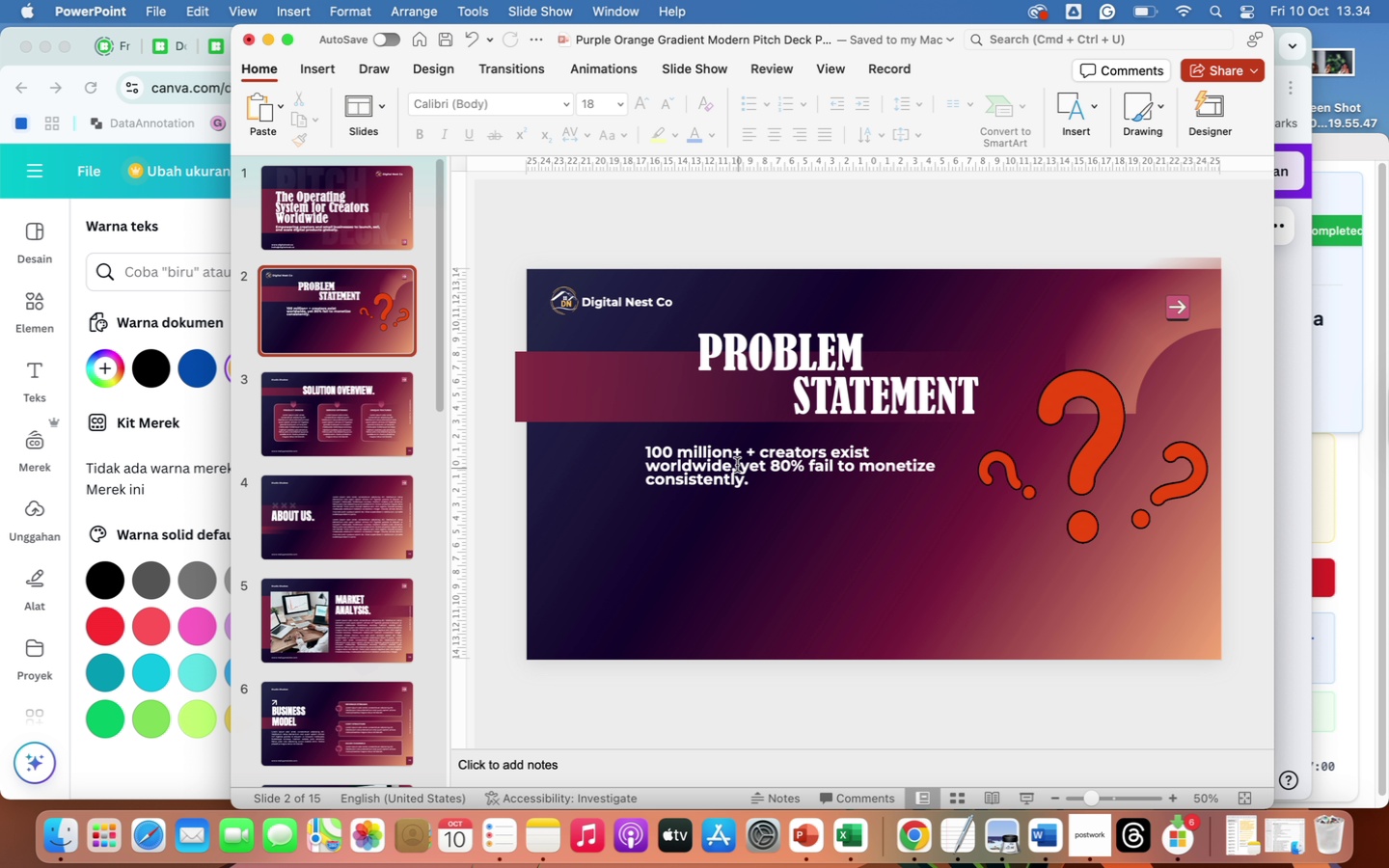 
left_click([732, 456])
 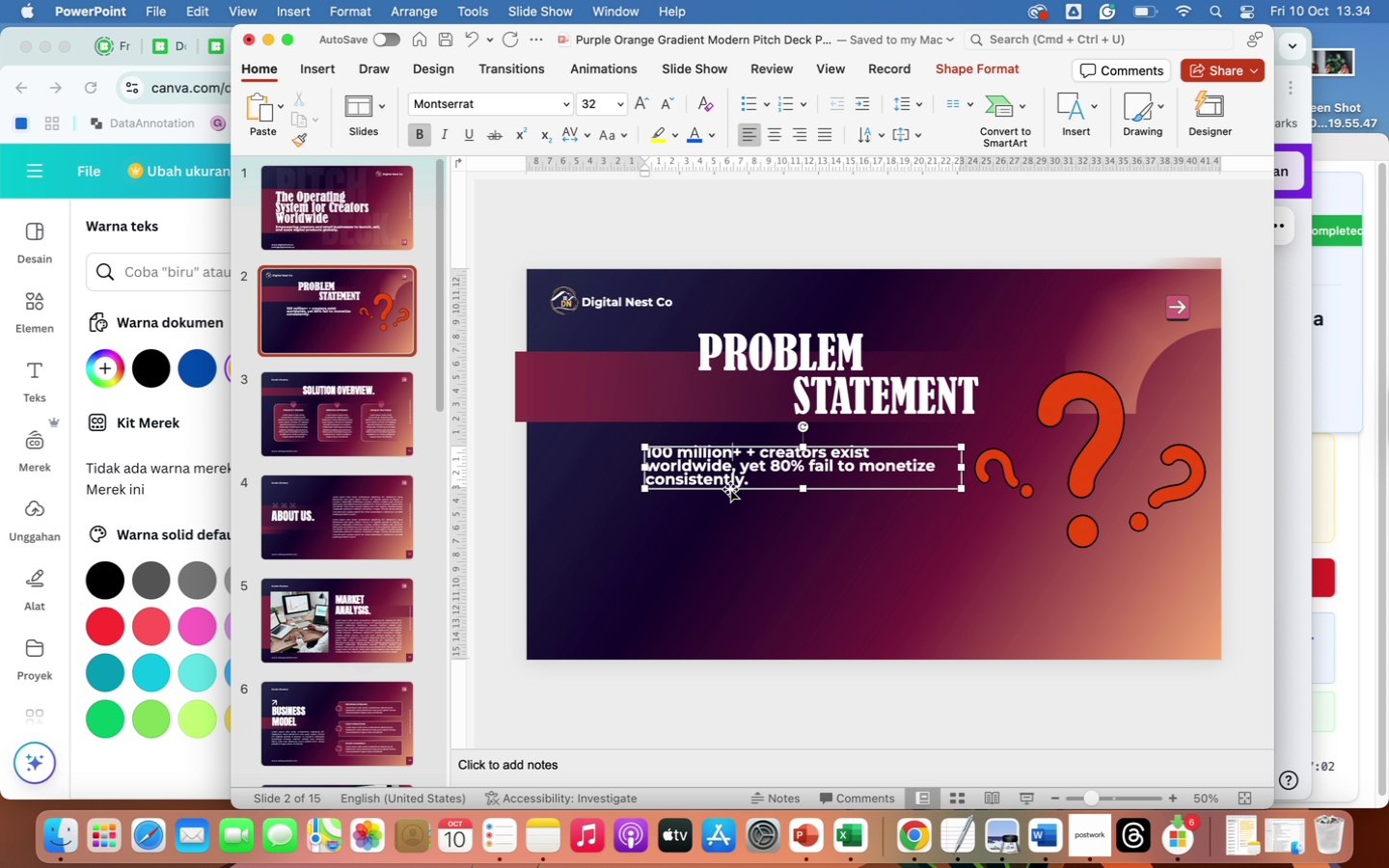 
left_click([730, 489])
 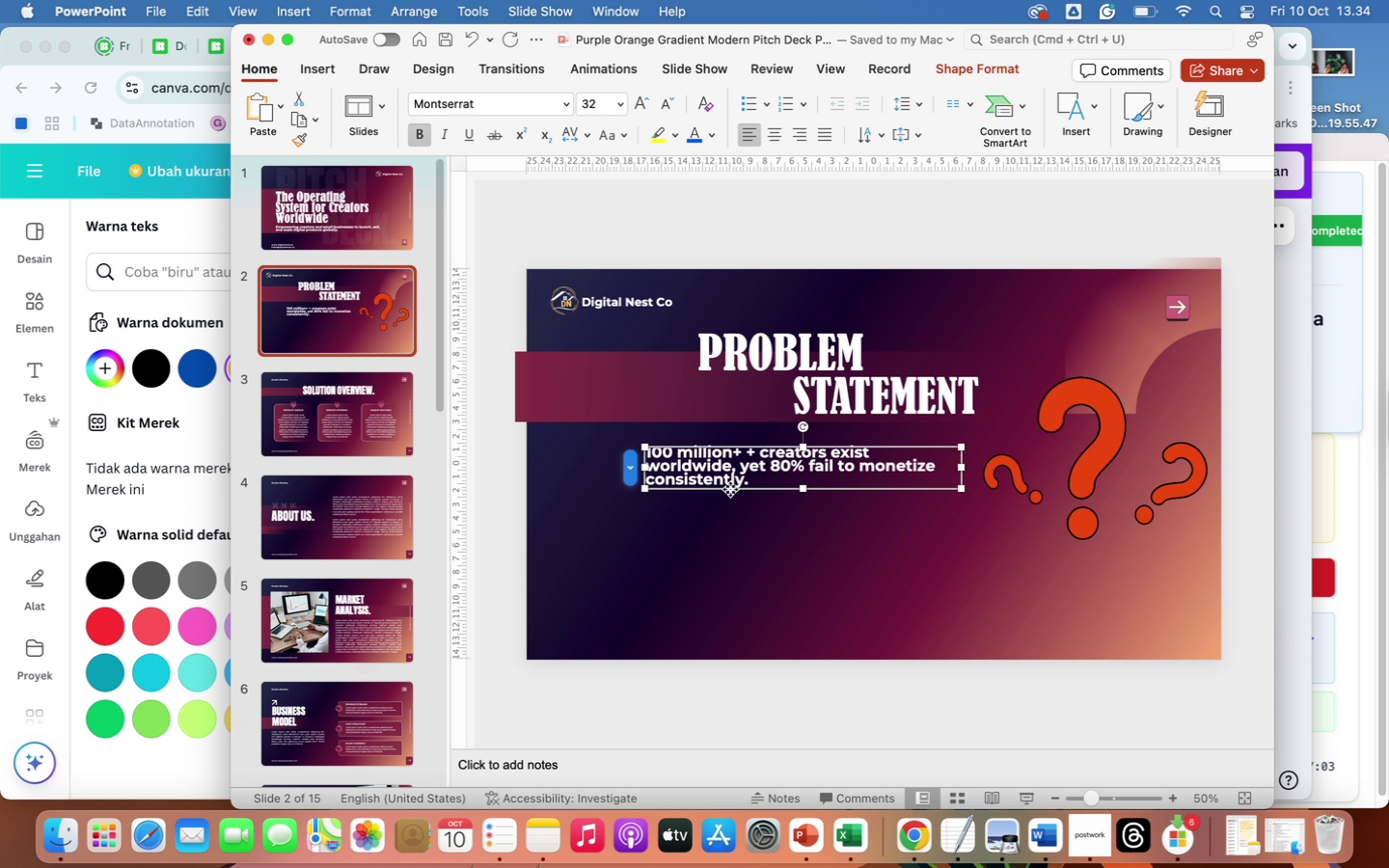 
right_click([730, 489])
 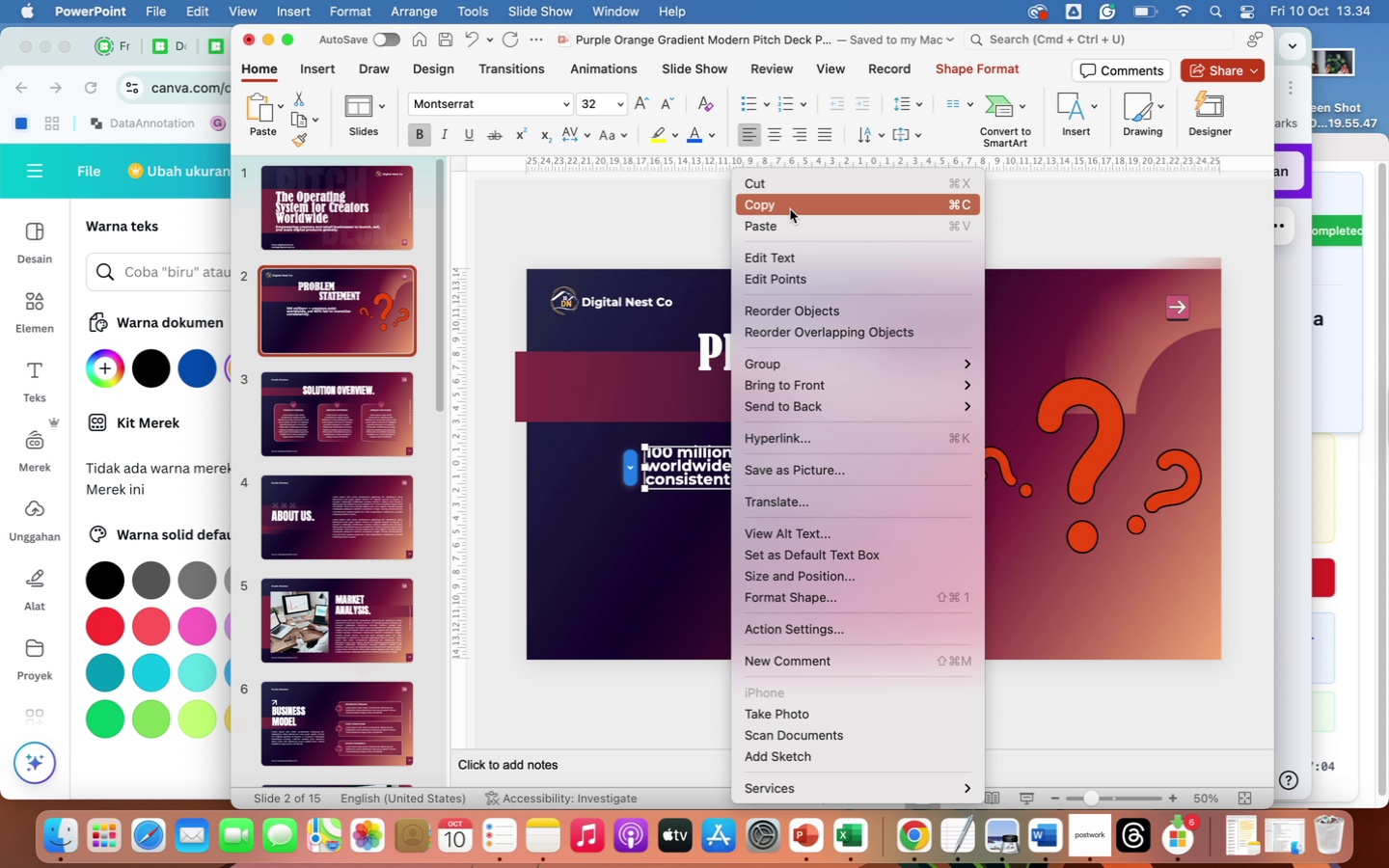 
left_click([789, 209])
 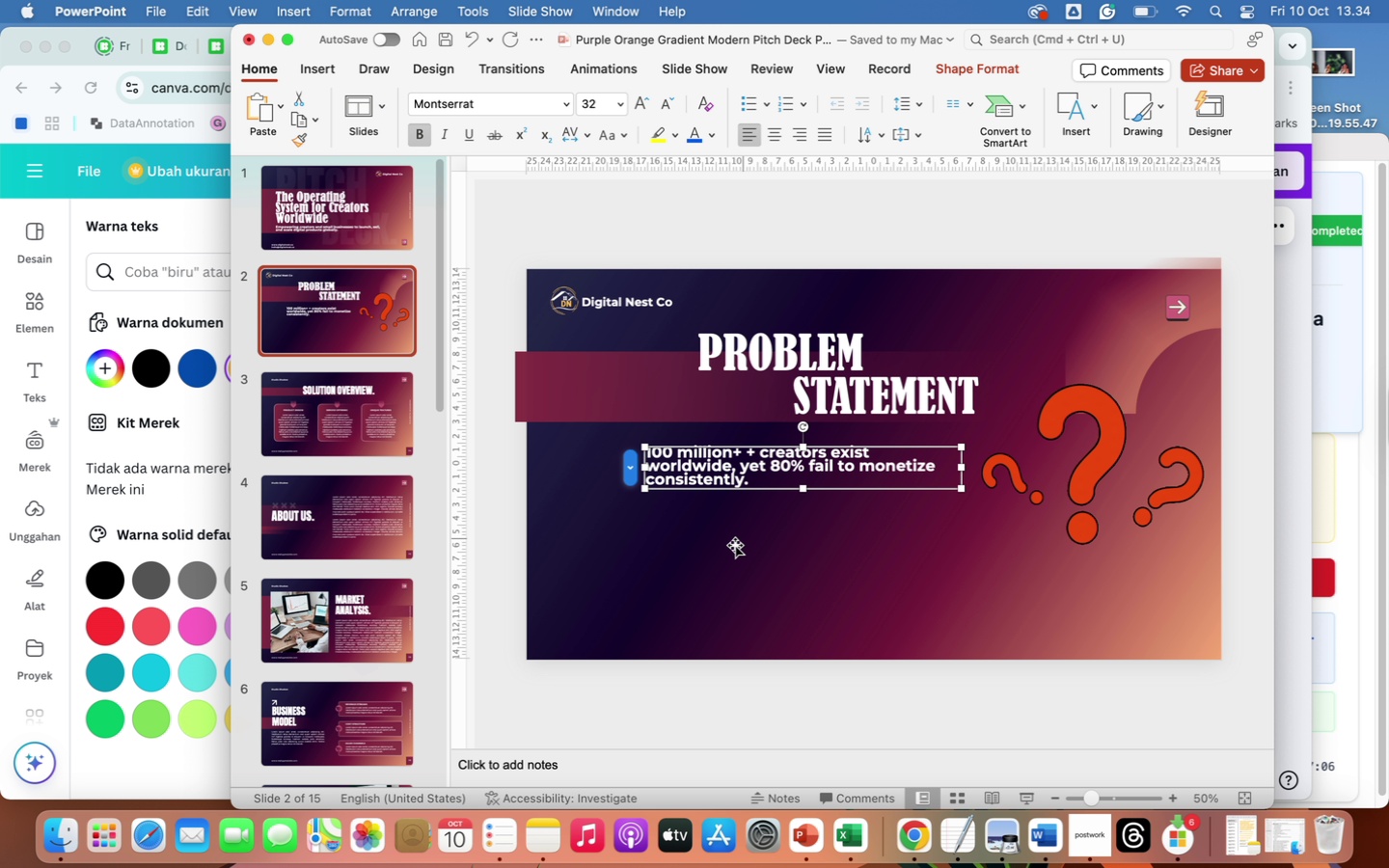 
left_click([722, 548])
 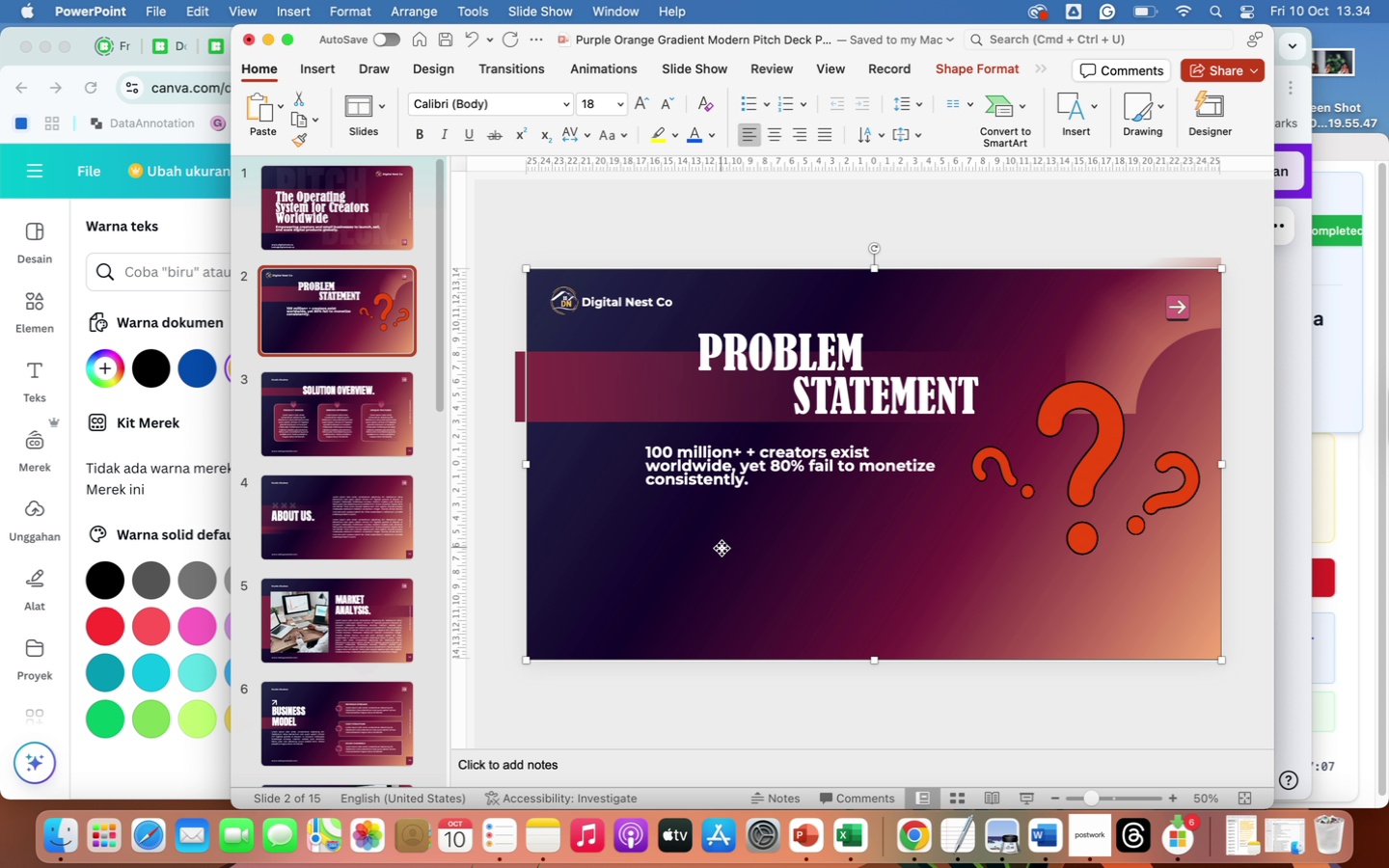 
right_click([722, 548])
 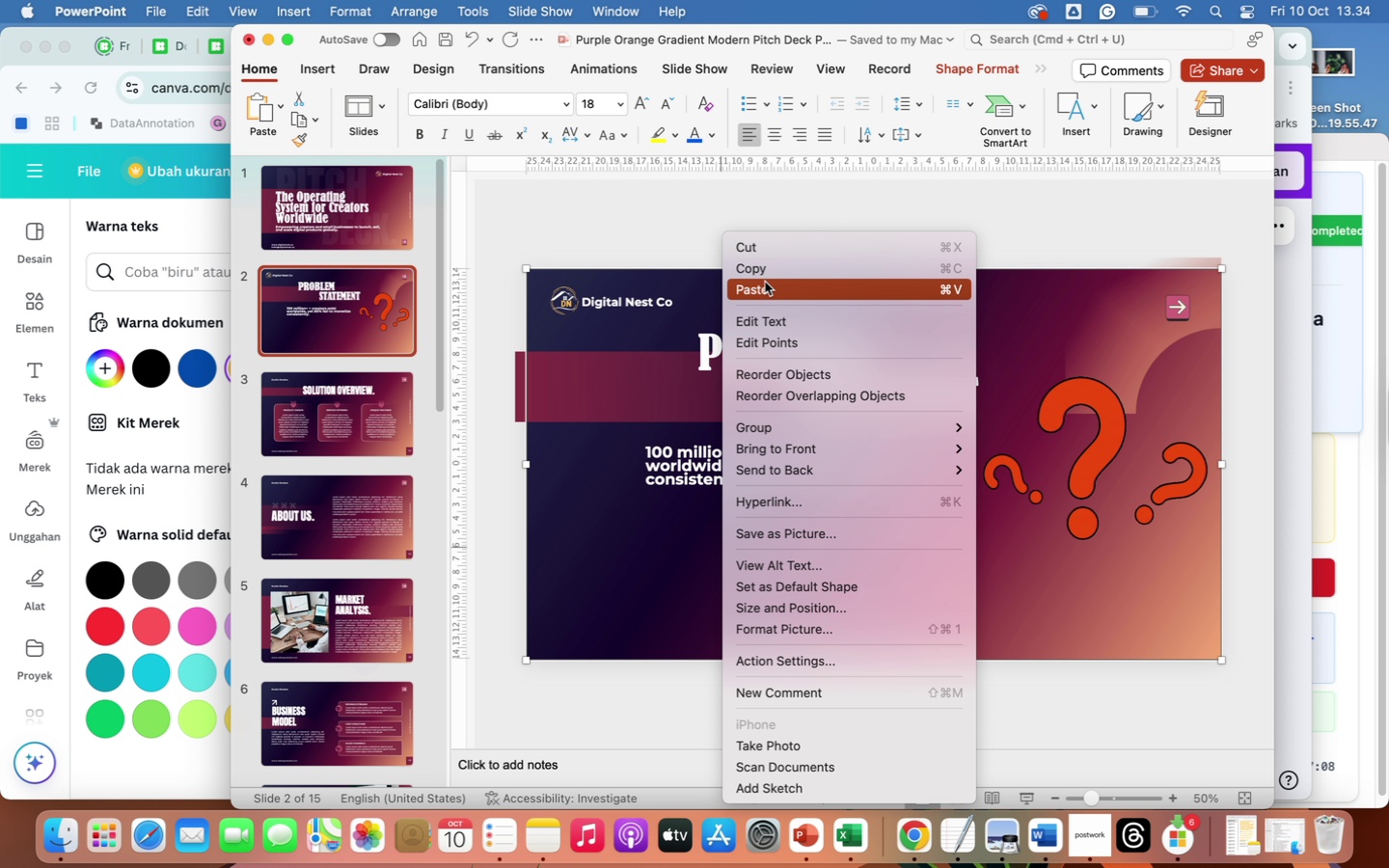 
left_click([763, 286])
 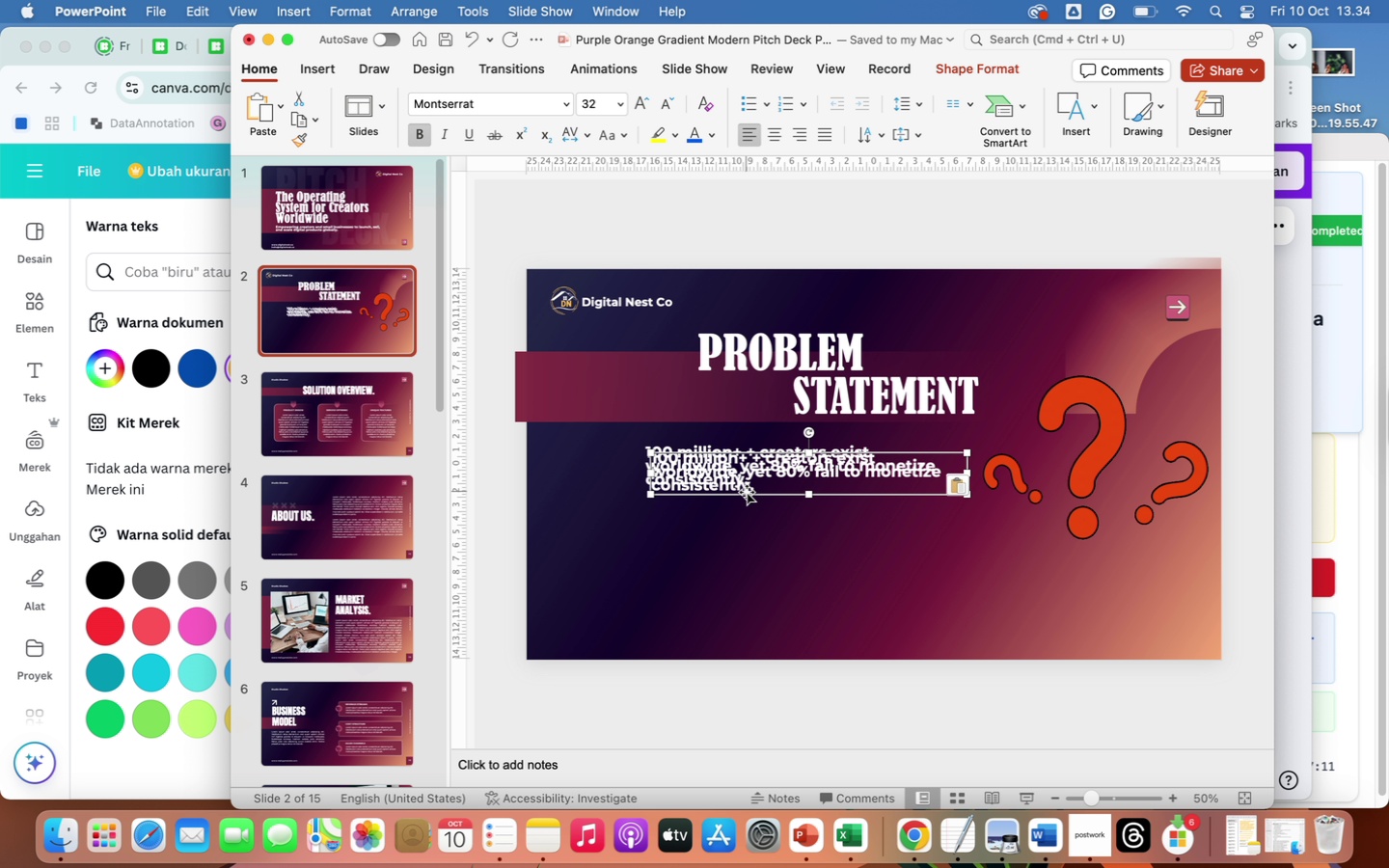 
left_click_drag(start_coordinate=[747, 493], to_coordinate=[739, 551])
 